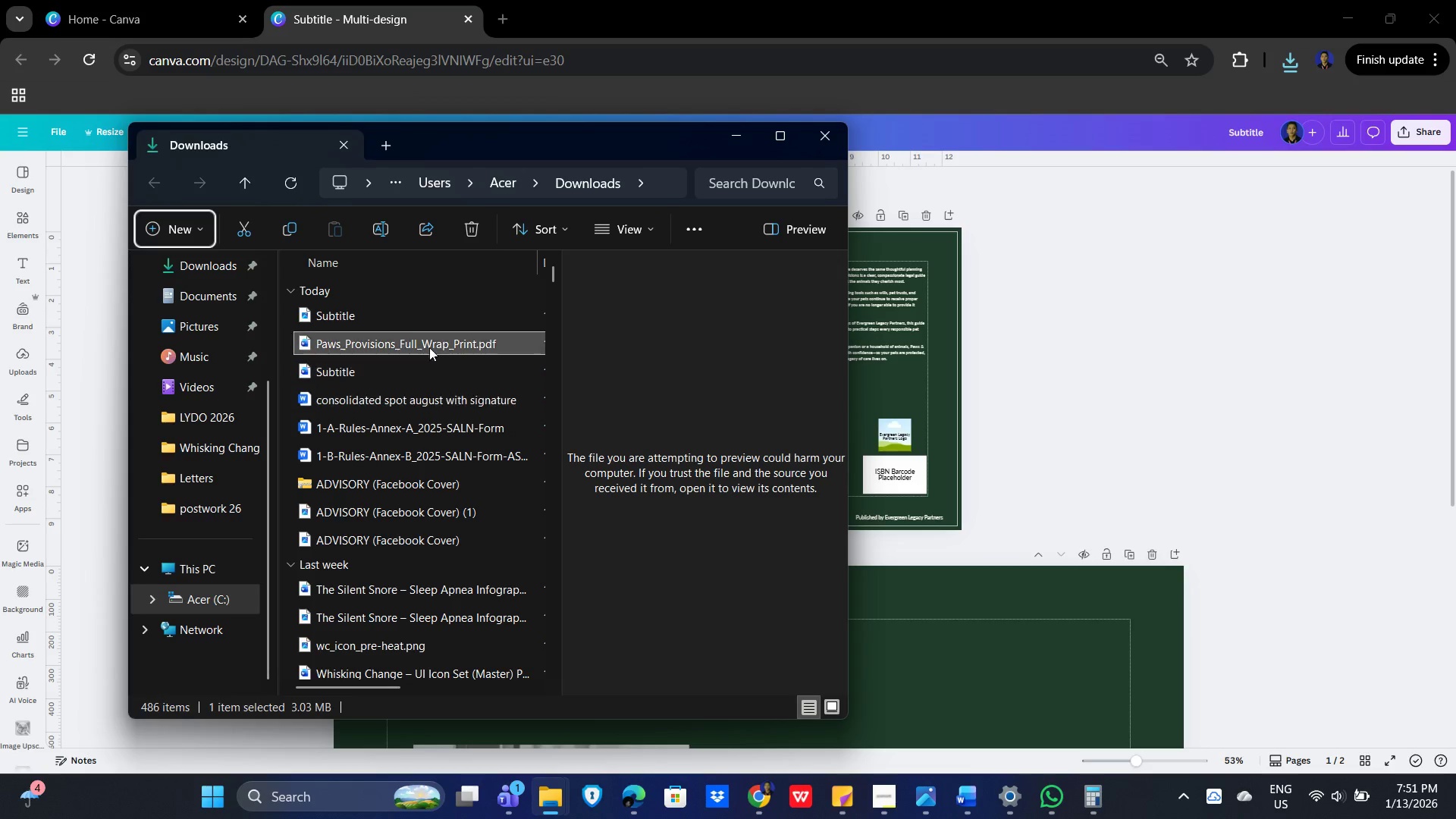 
left_click([387, 311])
 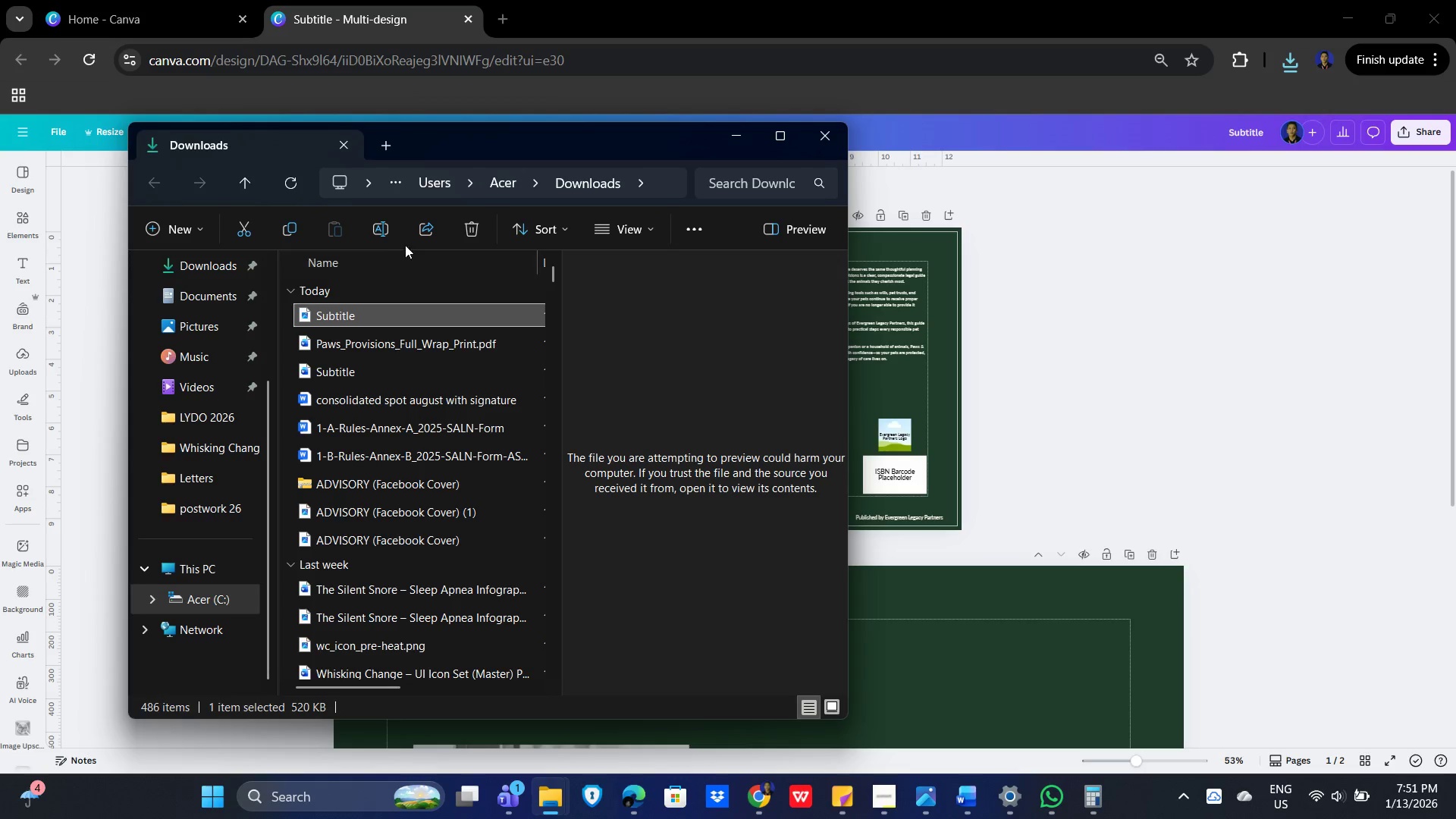 
left_click([381, 227])
 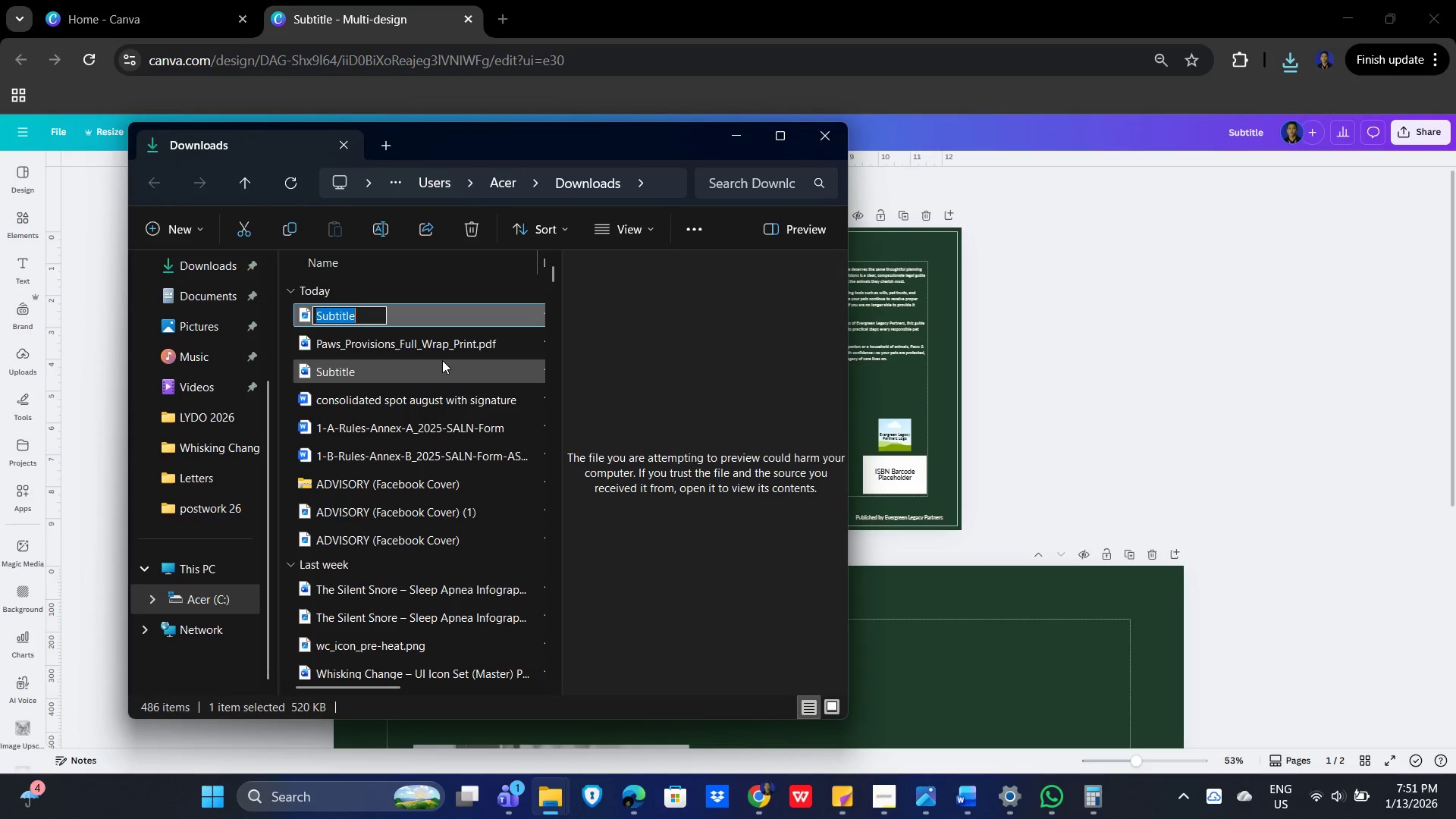 
key(Control+V)
 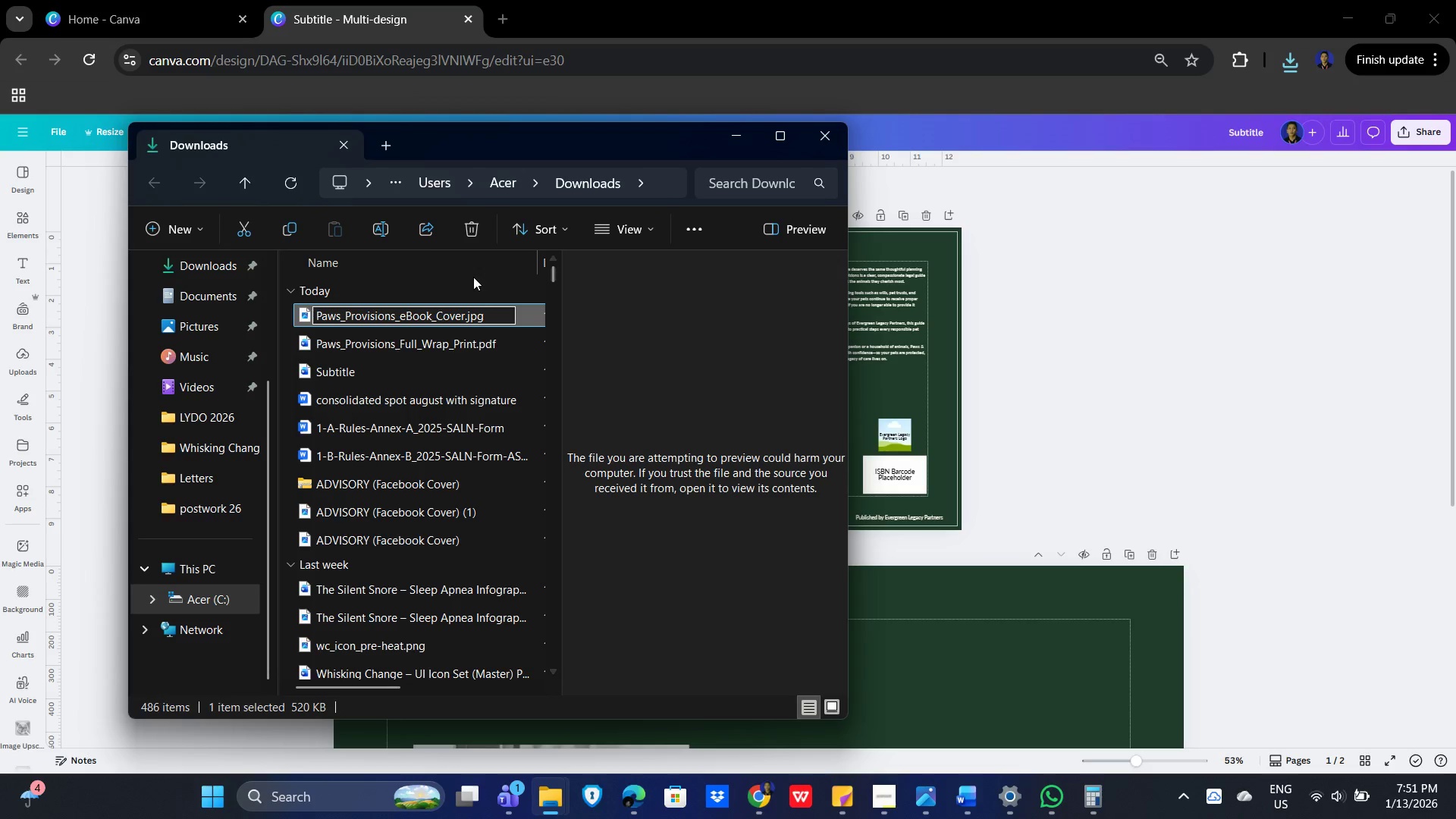 
left_click([639, 295])
 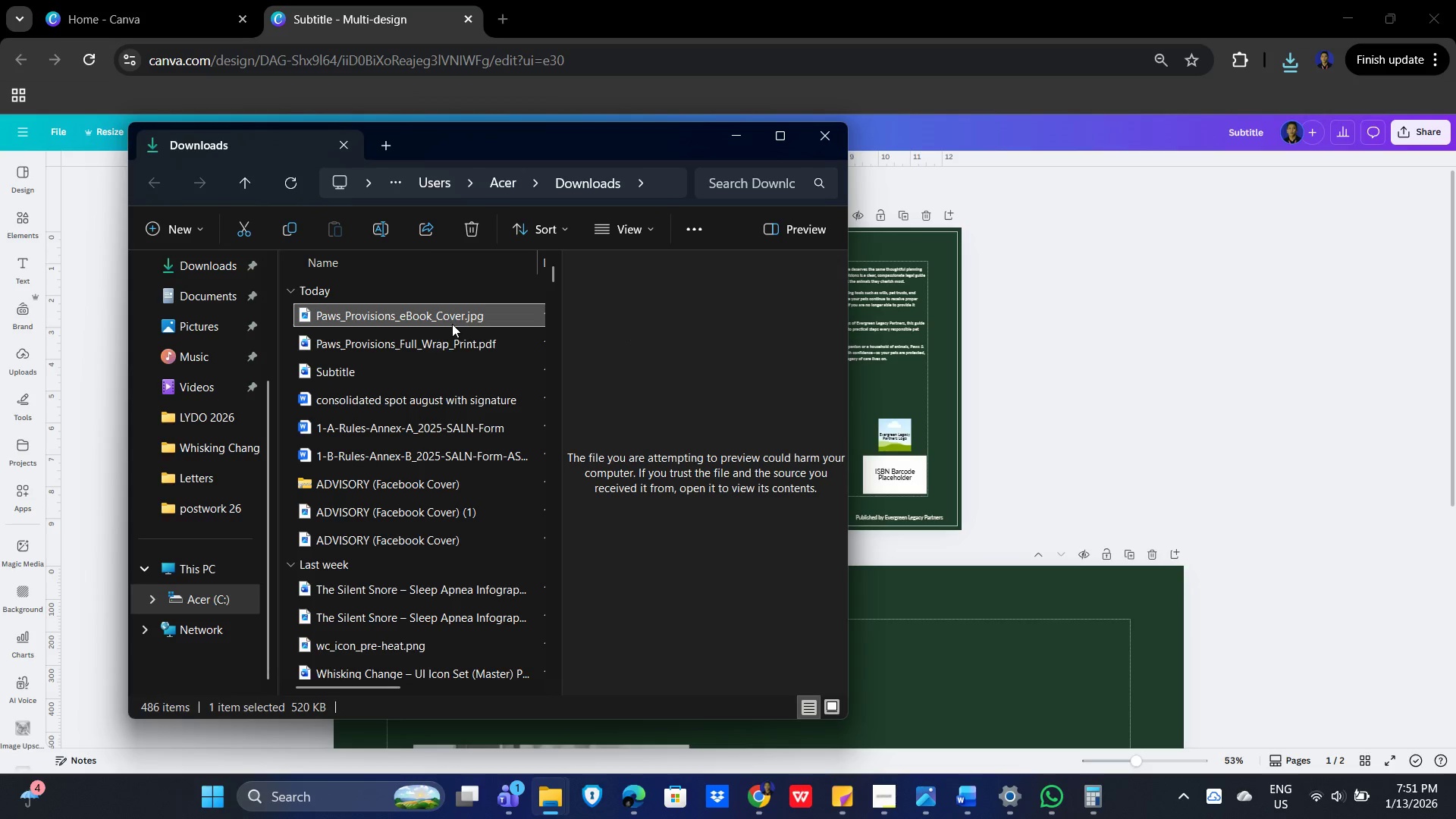 
key(Alt+AltLeft)
 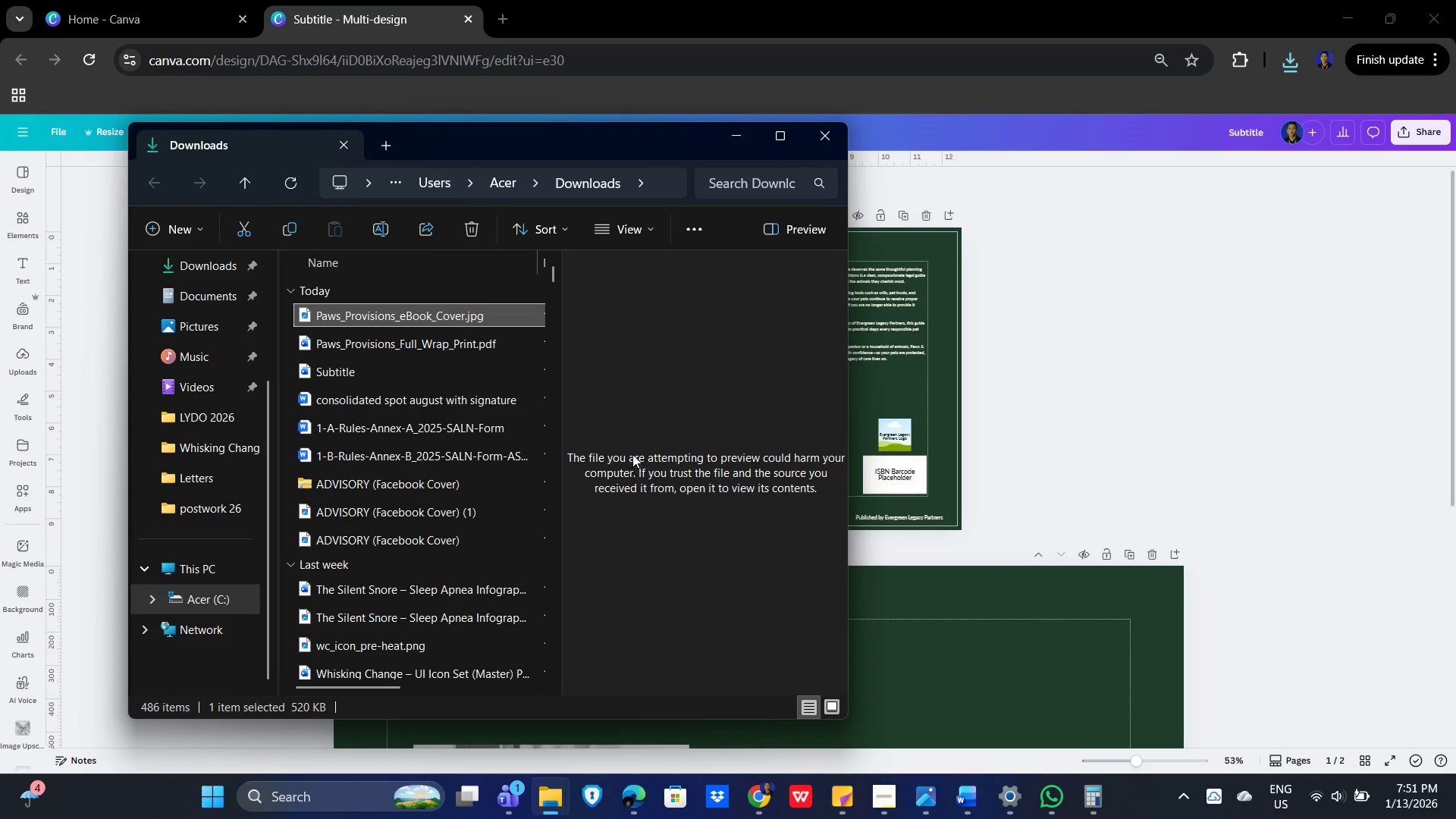 
key(Alt+Tab)
 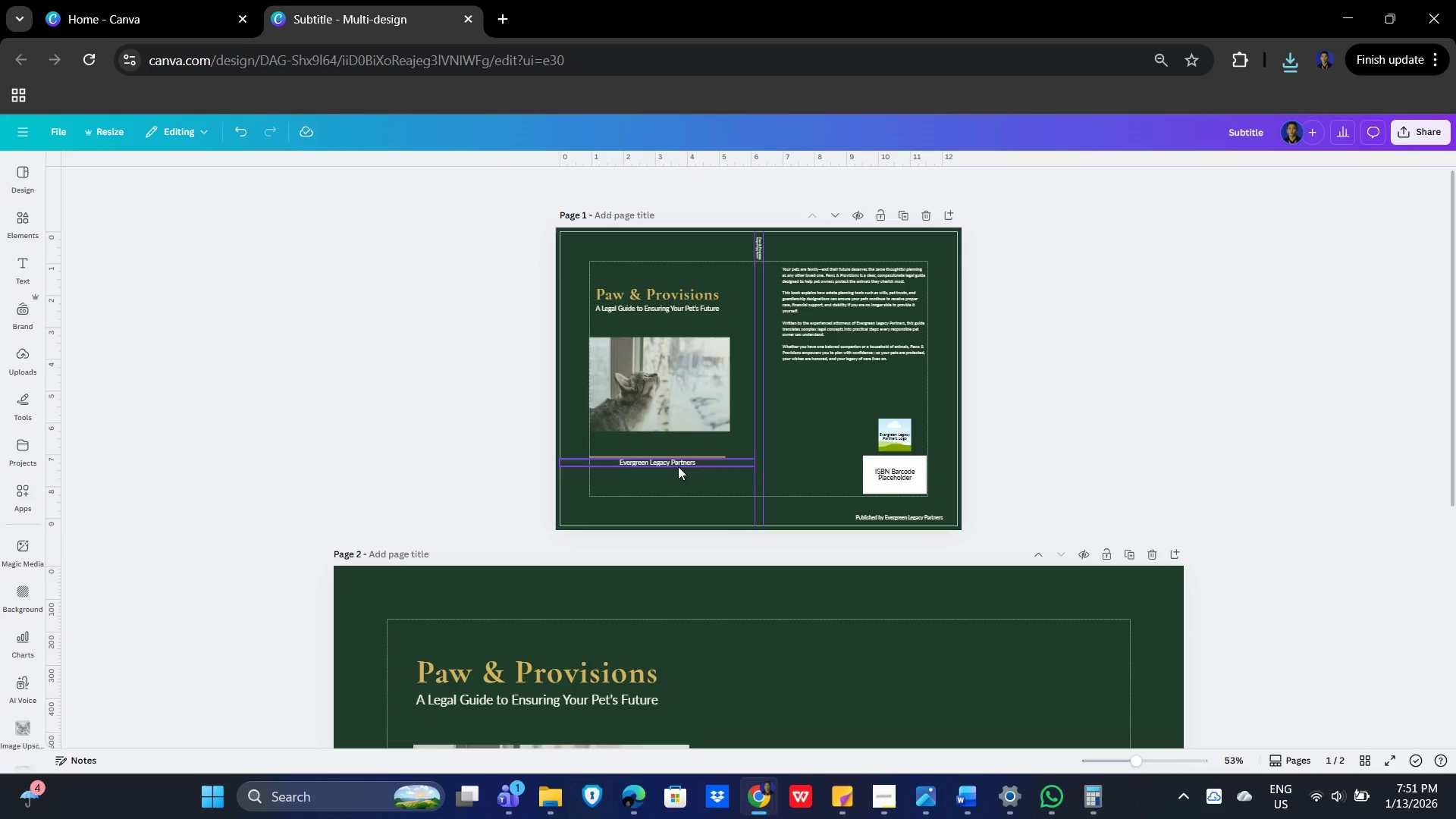 
key(Alt+Tab)
 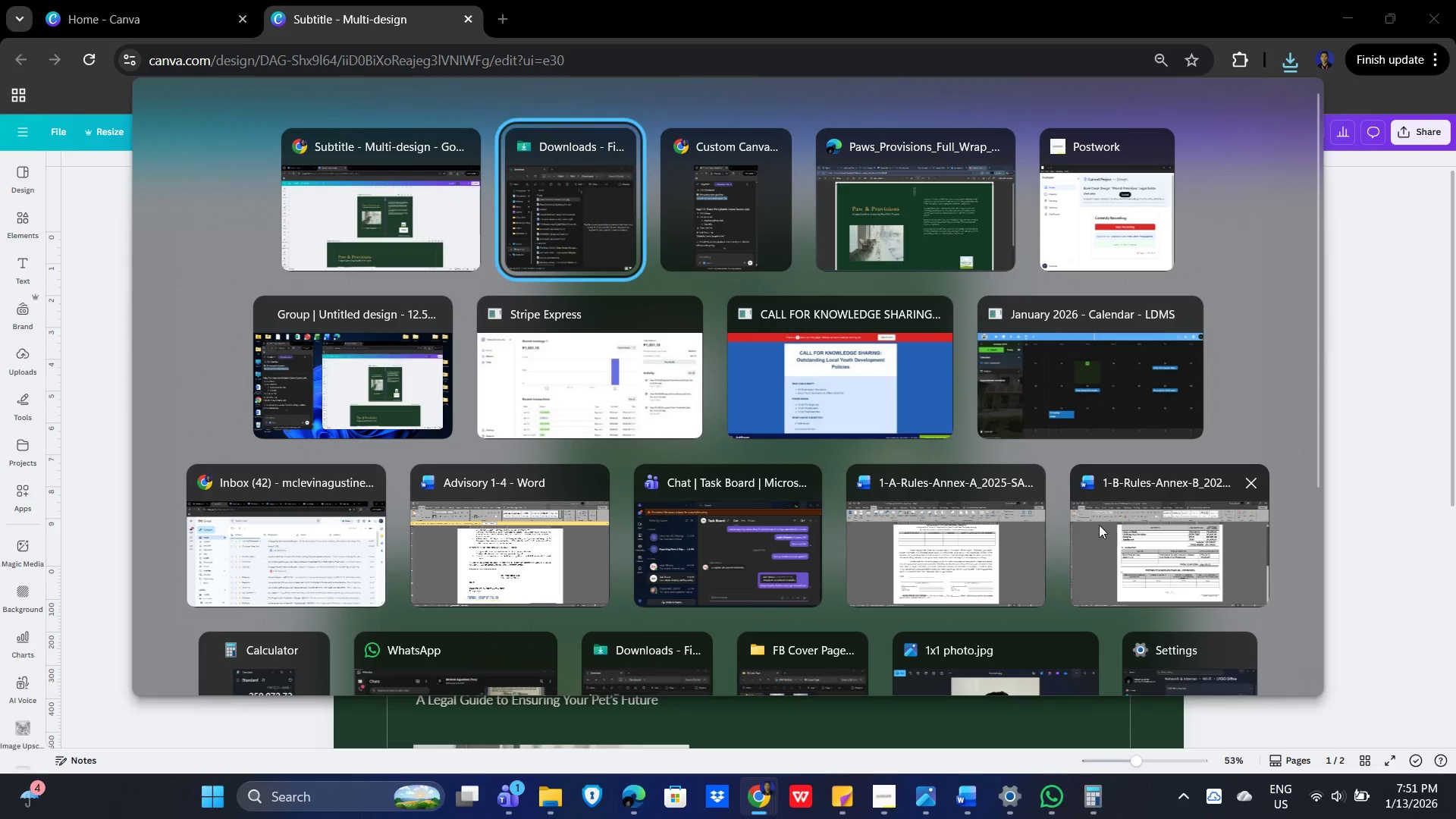 
key(Alt+Tab)
 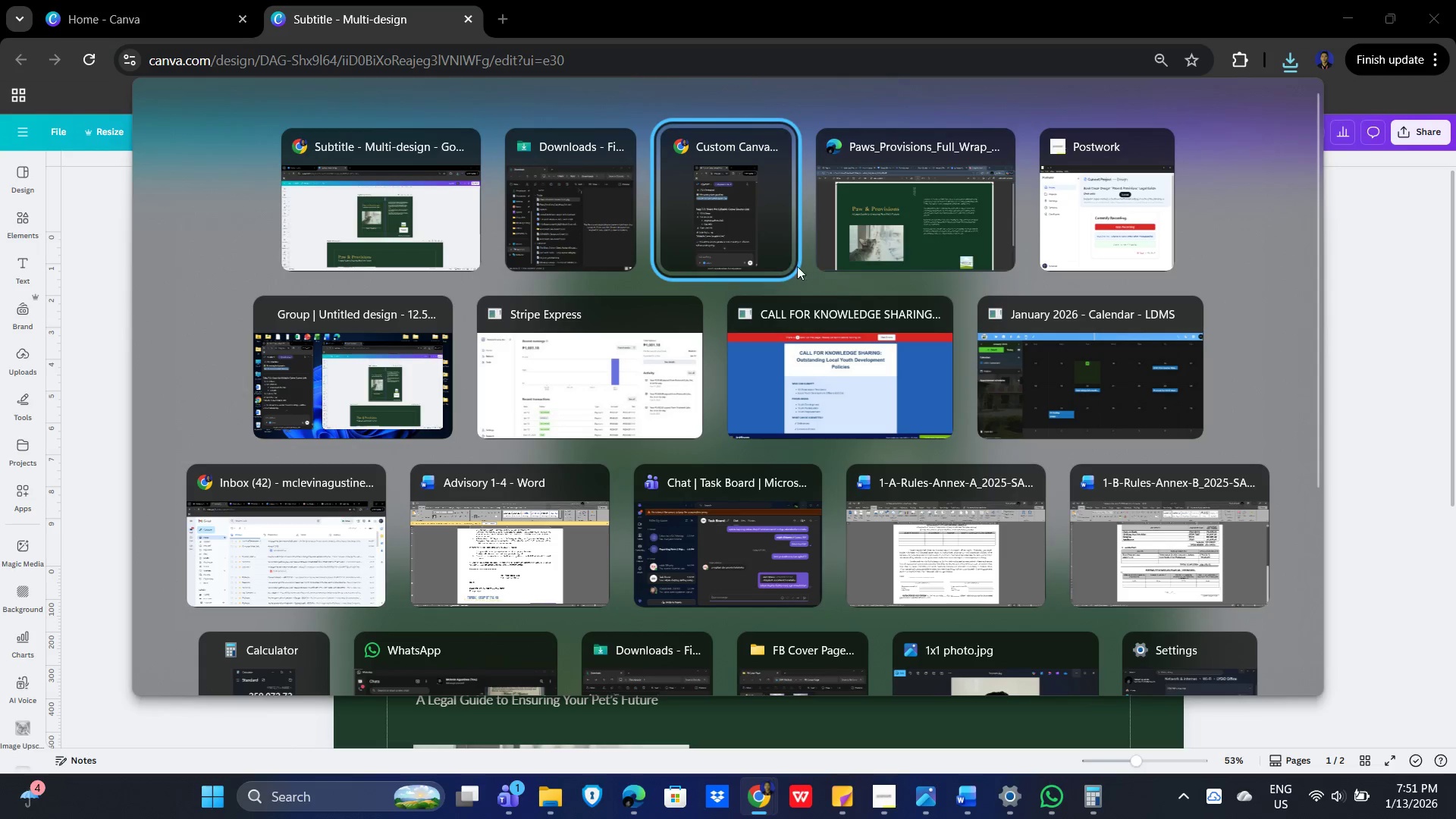 
left_click([741, 248])
 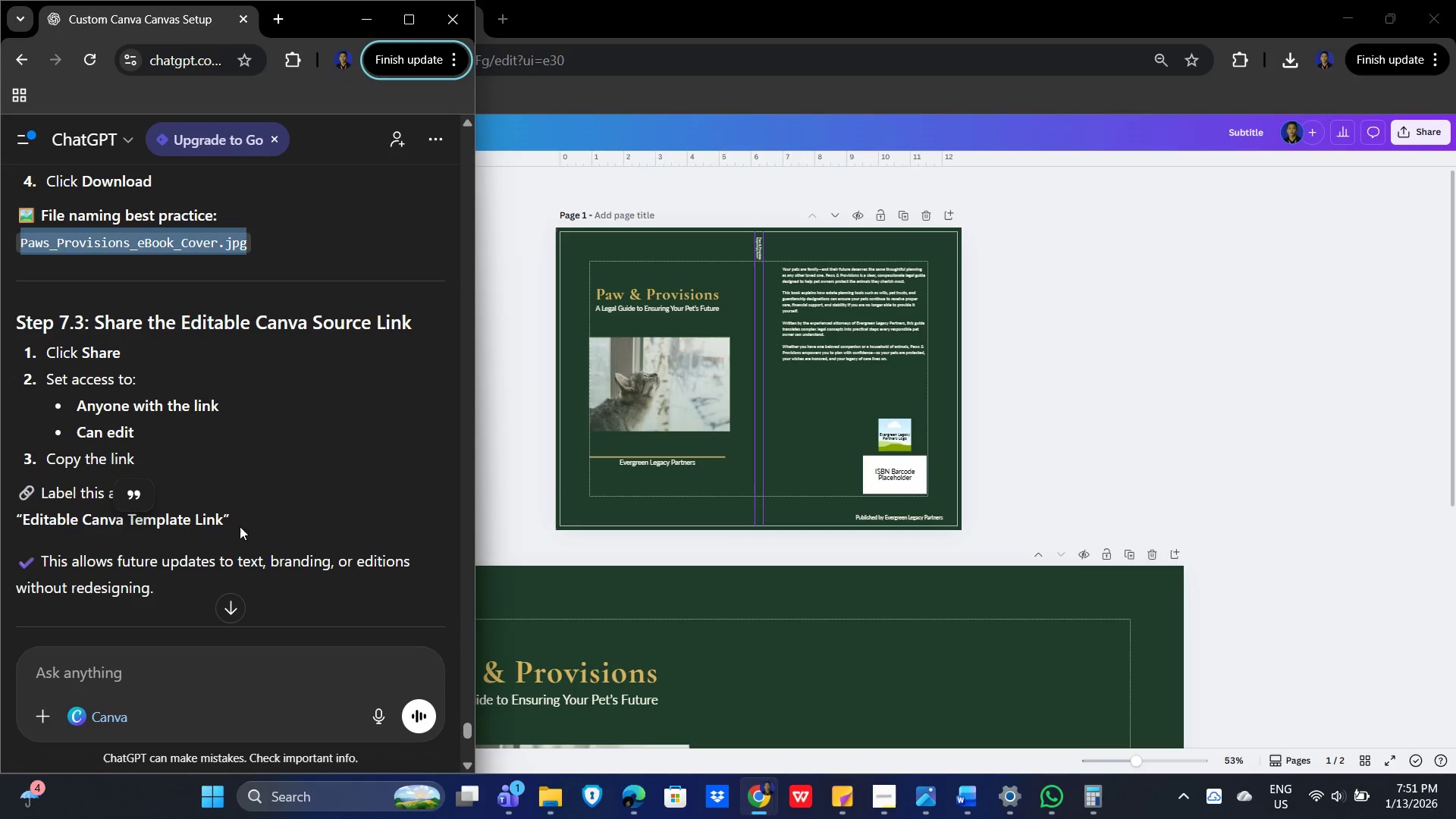 
scroll: coordinate [301, 505], scroll_direction: down, amount: 3.0
 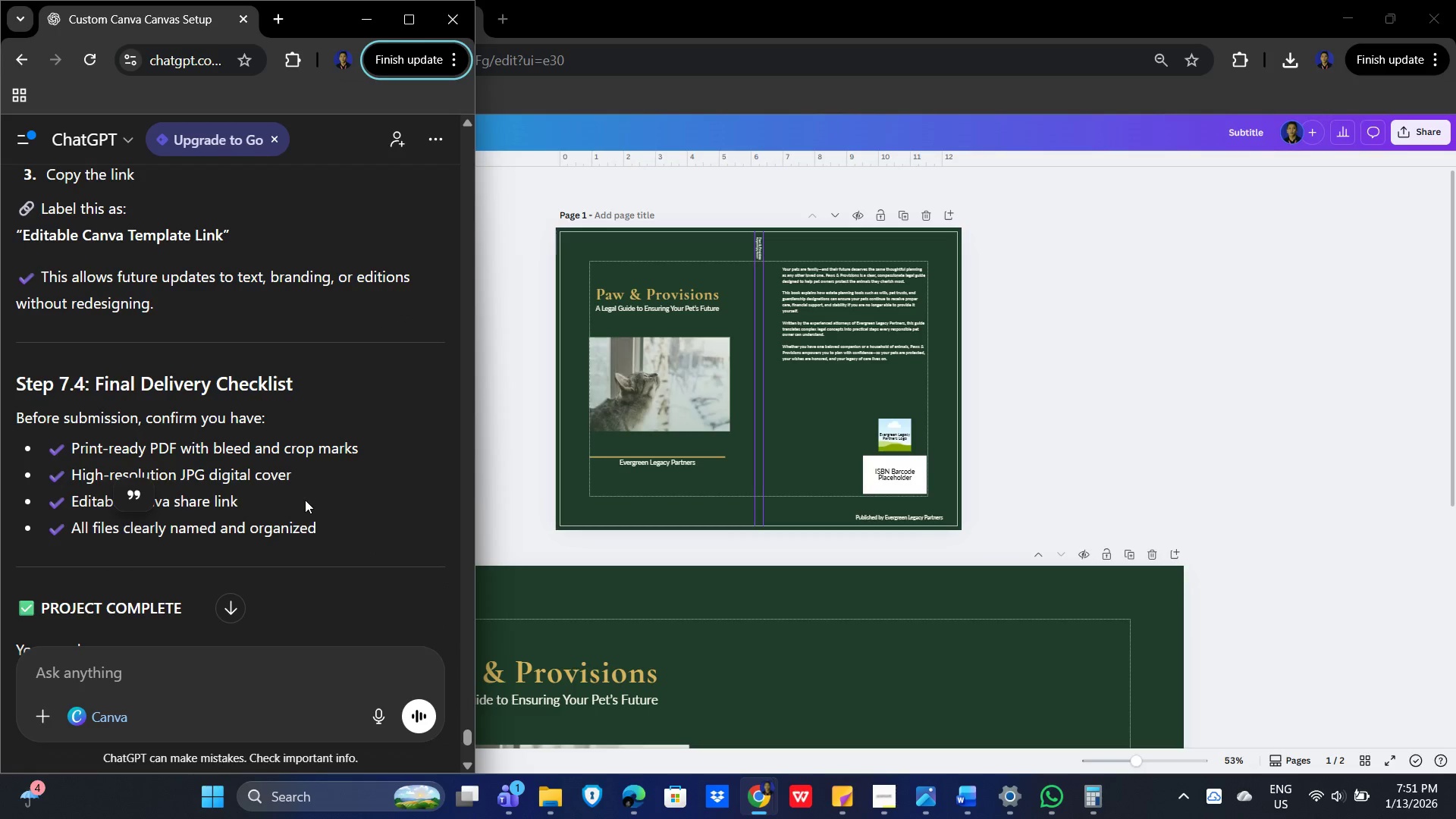 
scroll: coordinate [305, 498], scroll_direction: up, amount: 1.0
 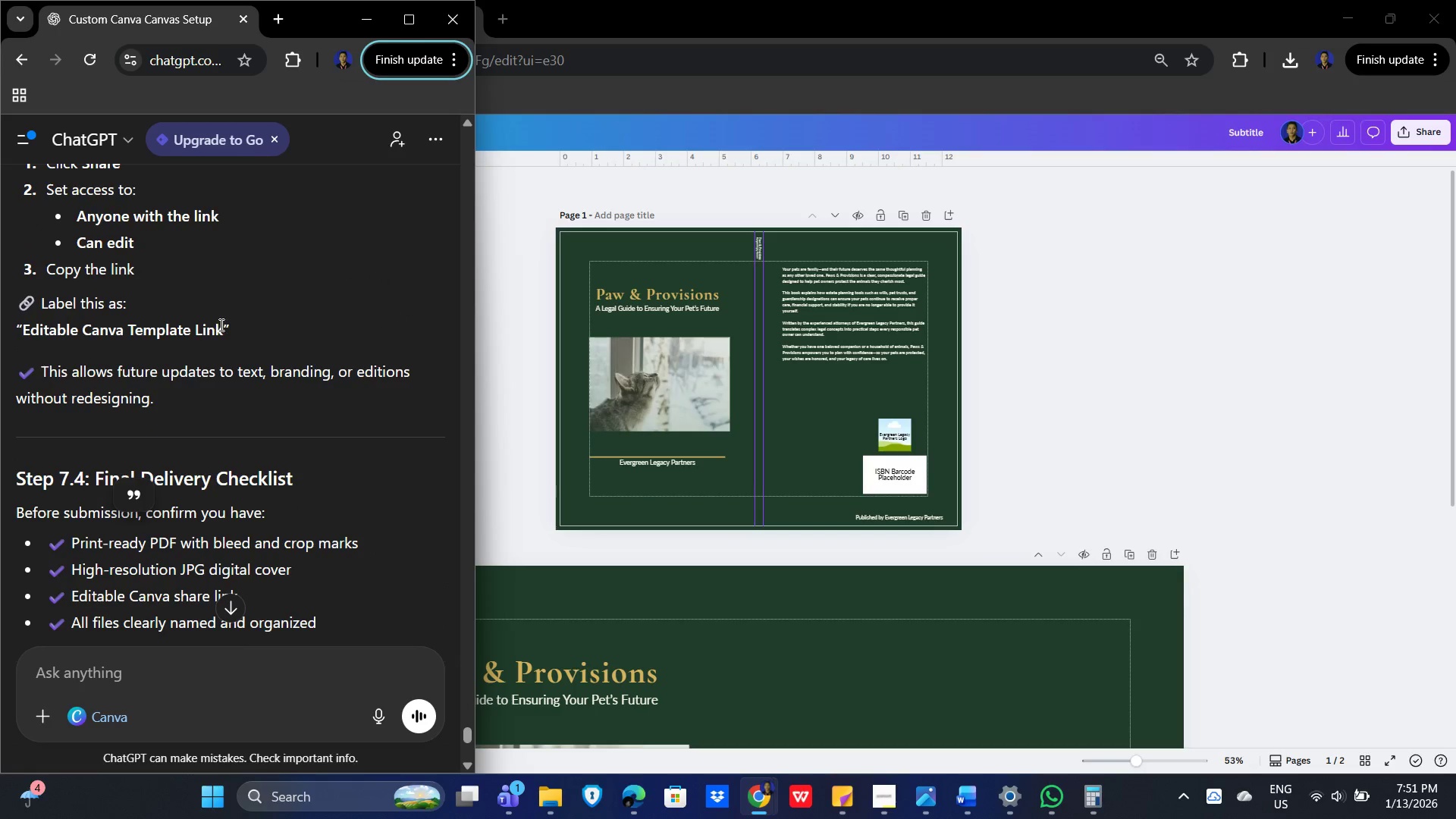 
left_click_drag(start_coordinate=[221, 327], to_coordinate=[25, 327])
 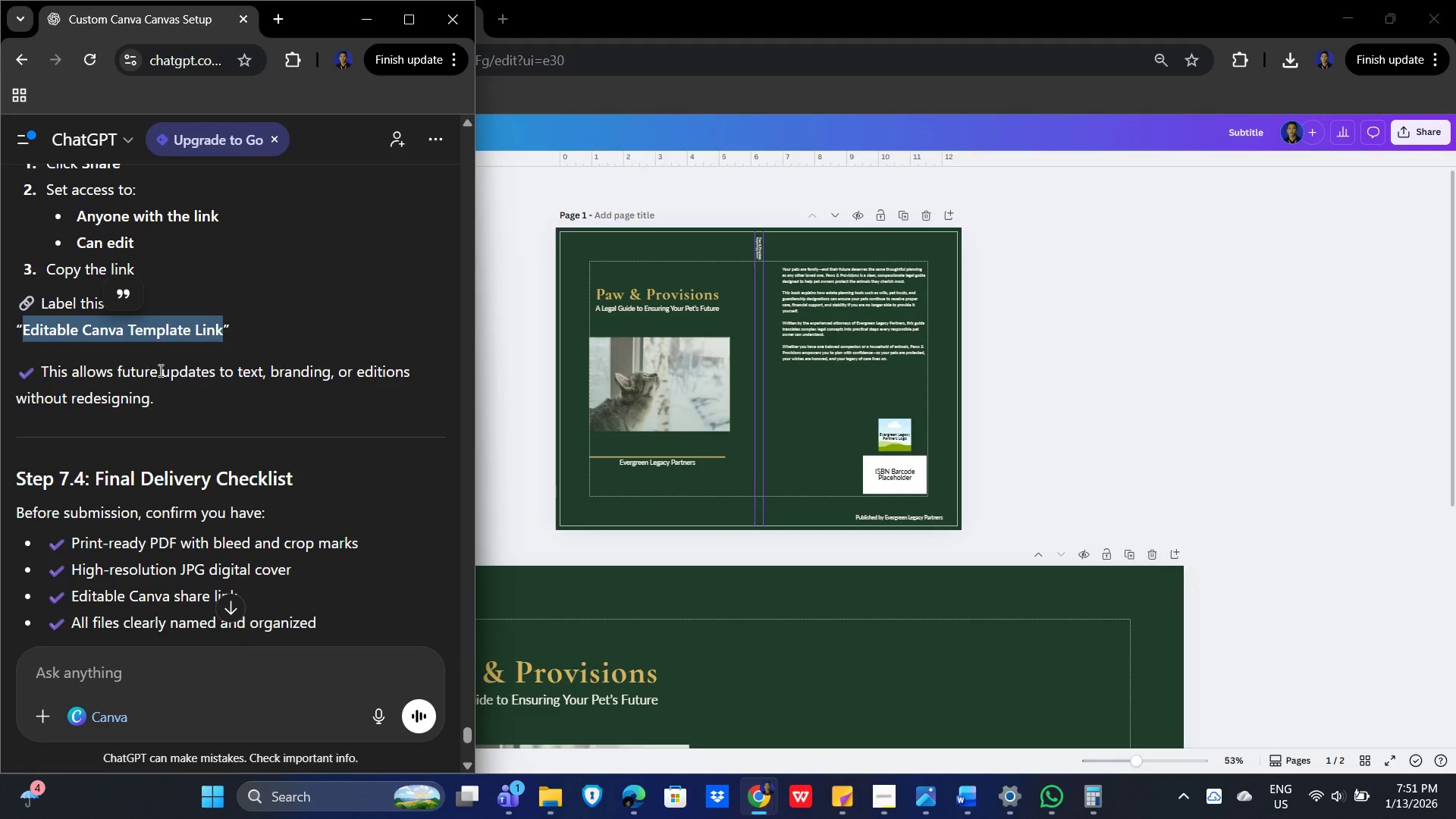 
key(Control+C)
 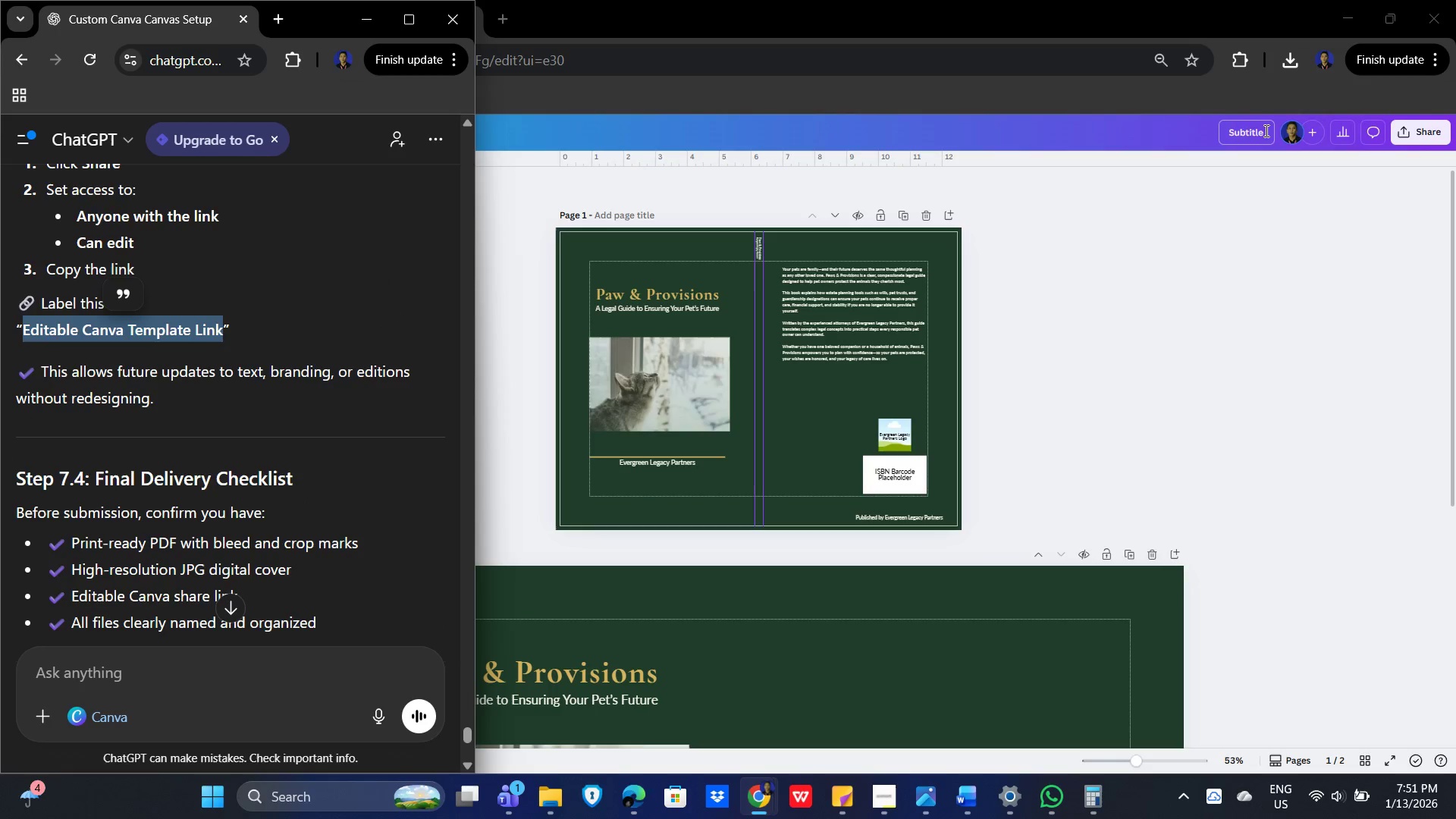 
left_click([1242, 134])
 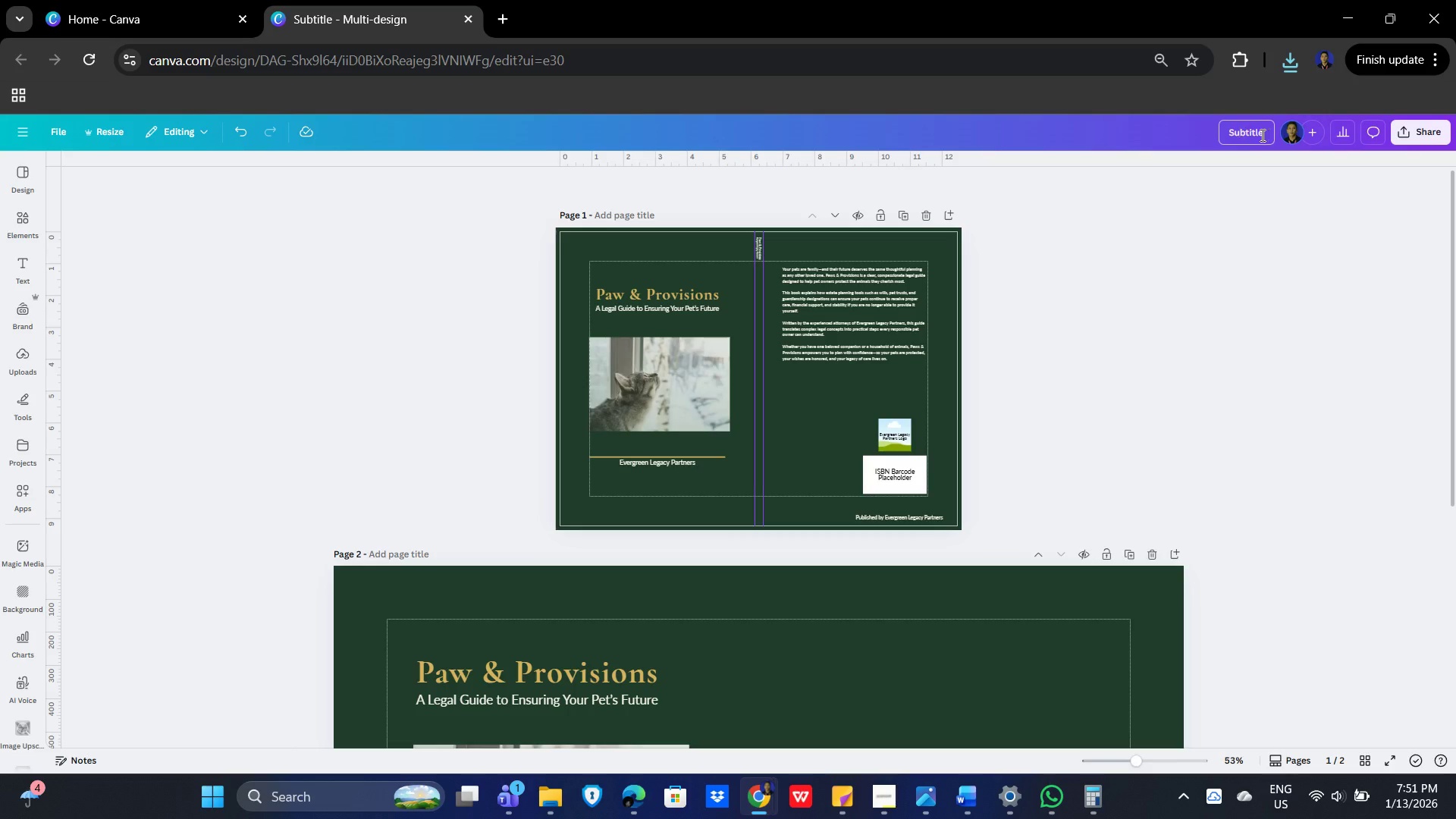 
key(Control+A)
 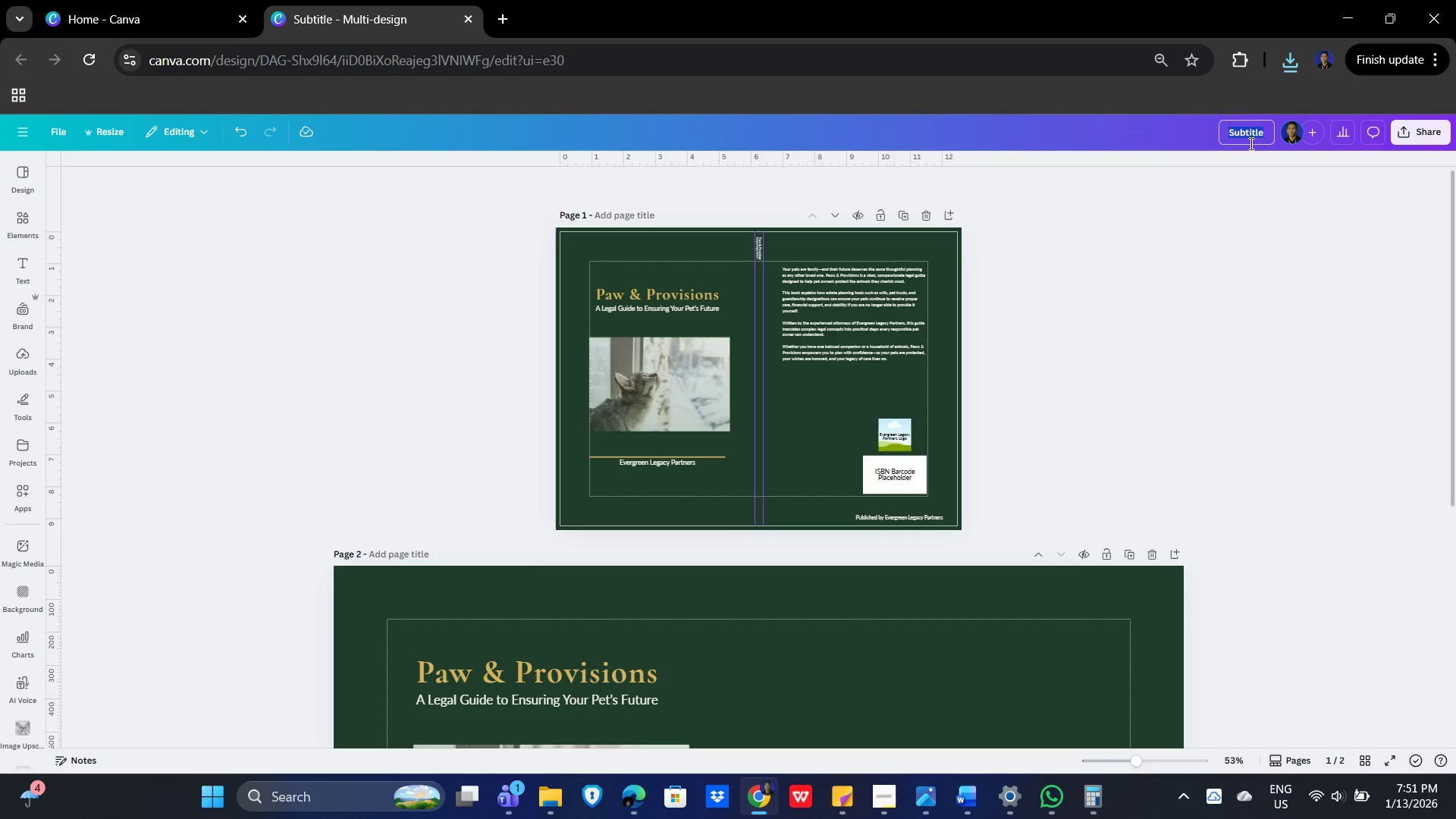 
key(Control+V)
 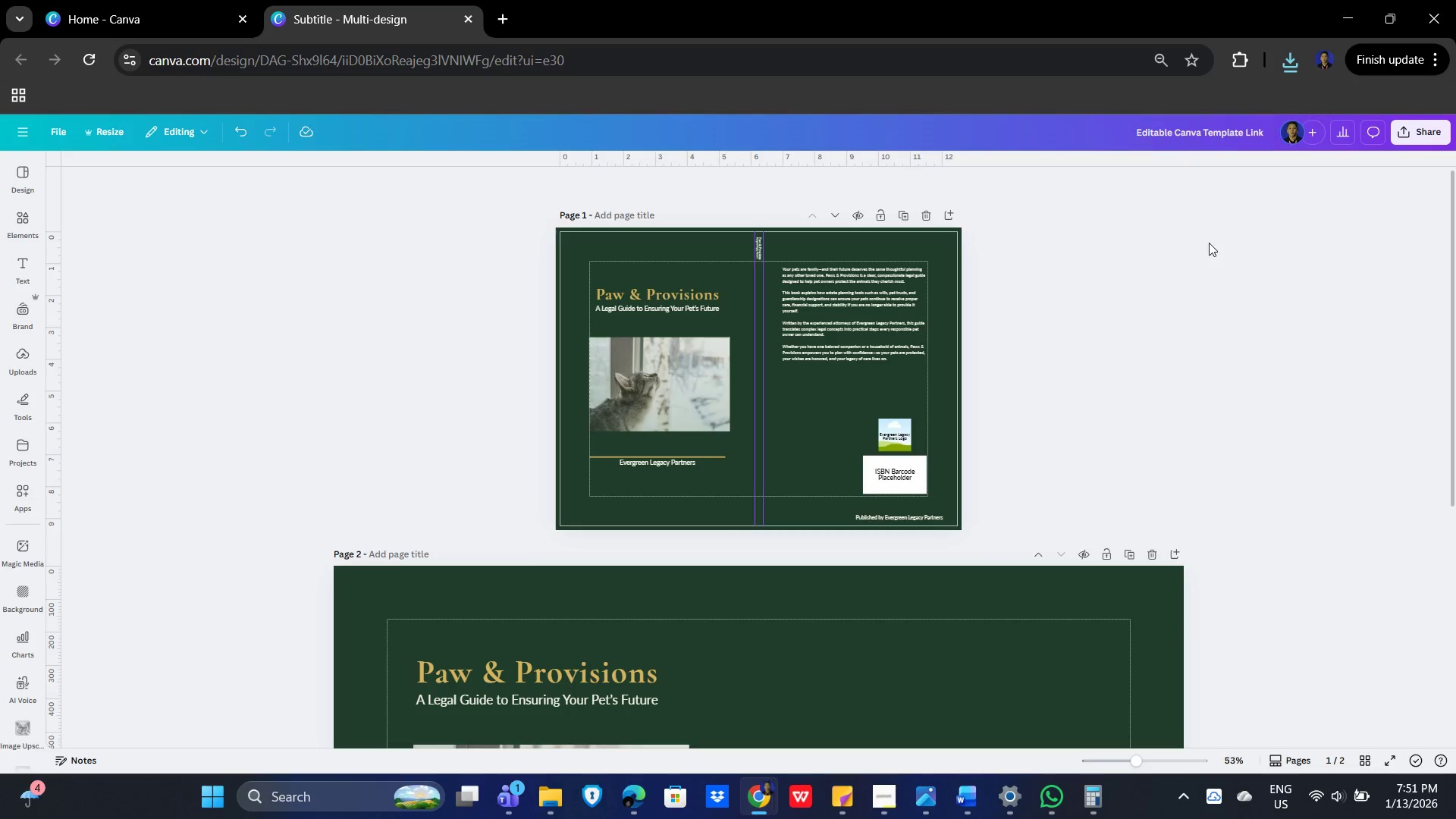 
key(Alt+AltLeft)
 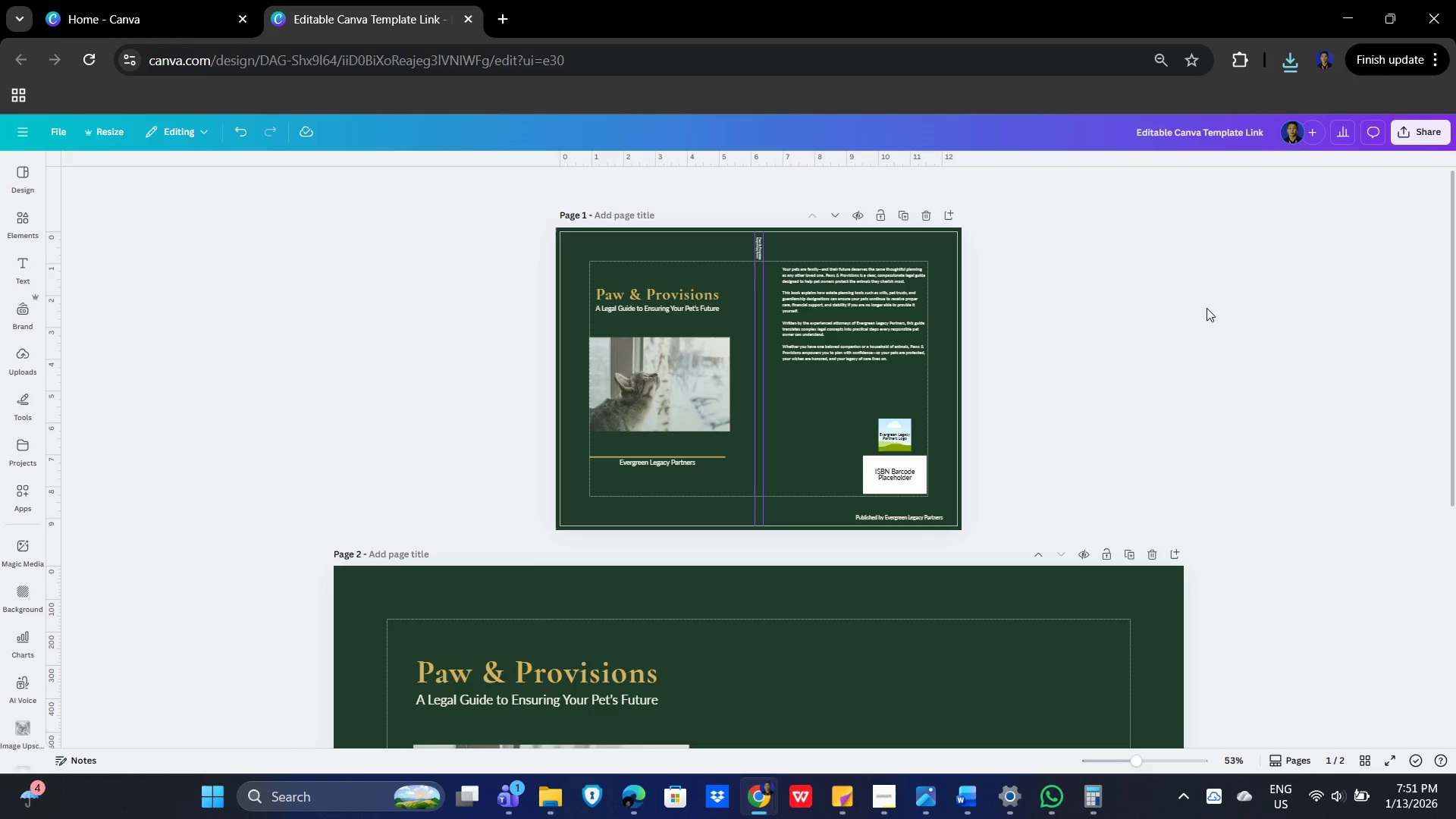 
key(Alt+Tab)
 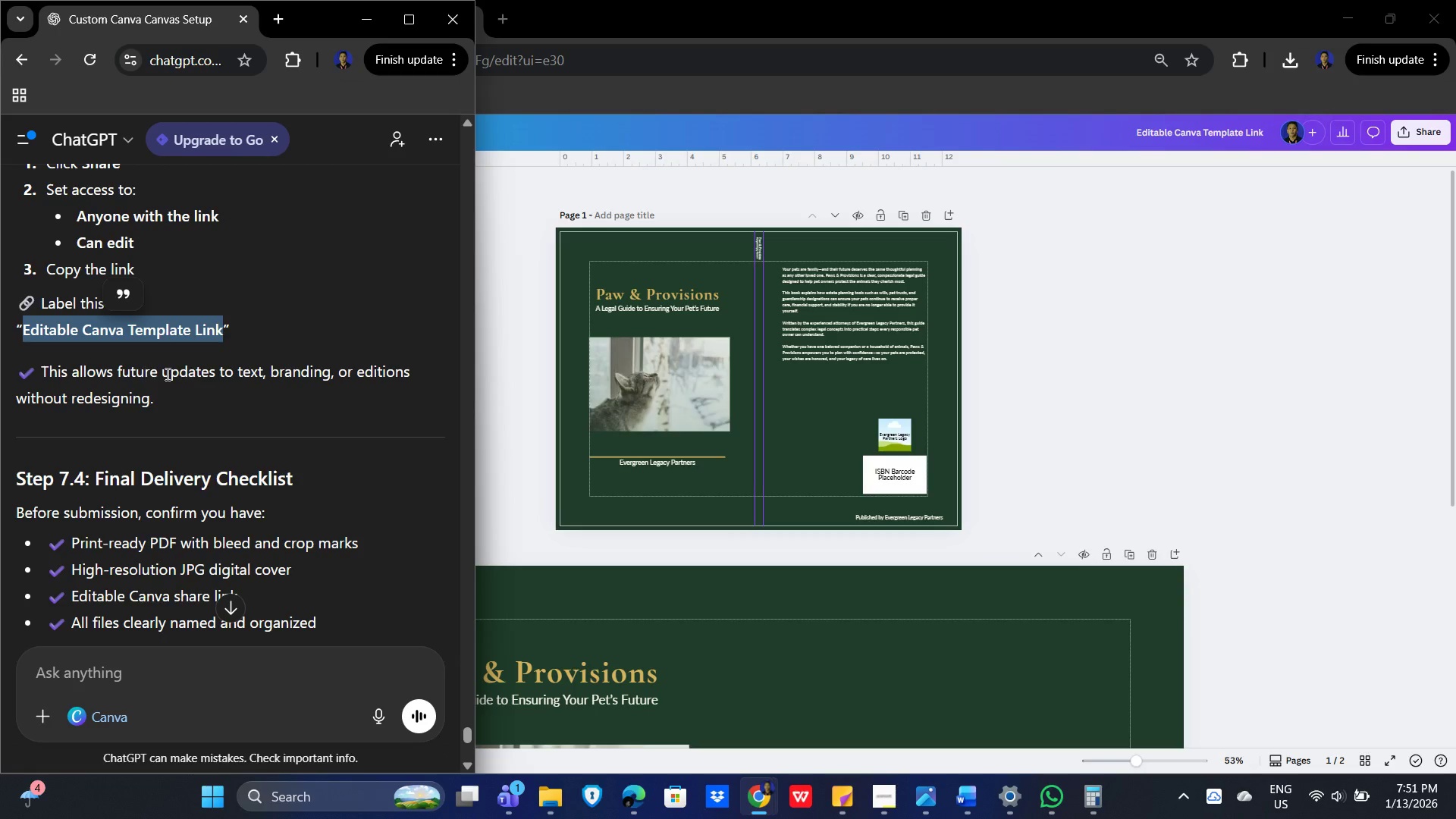 
scroll: coordinate [337, 378], scroll_direction: up, amount: 2.0
 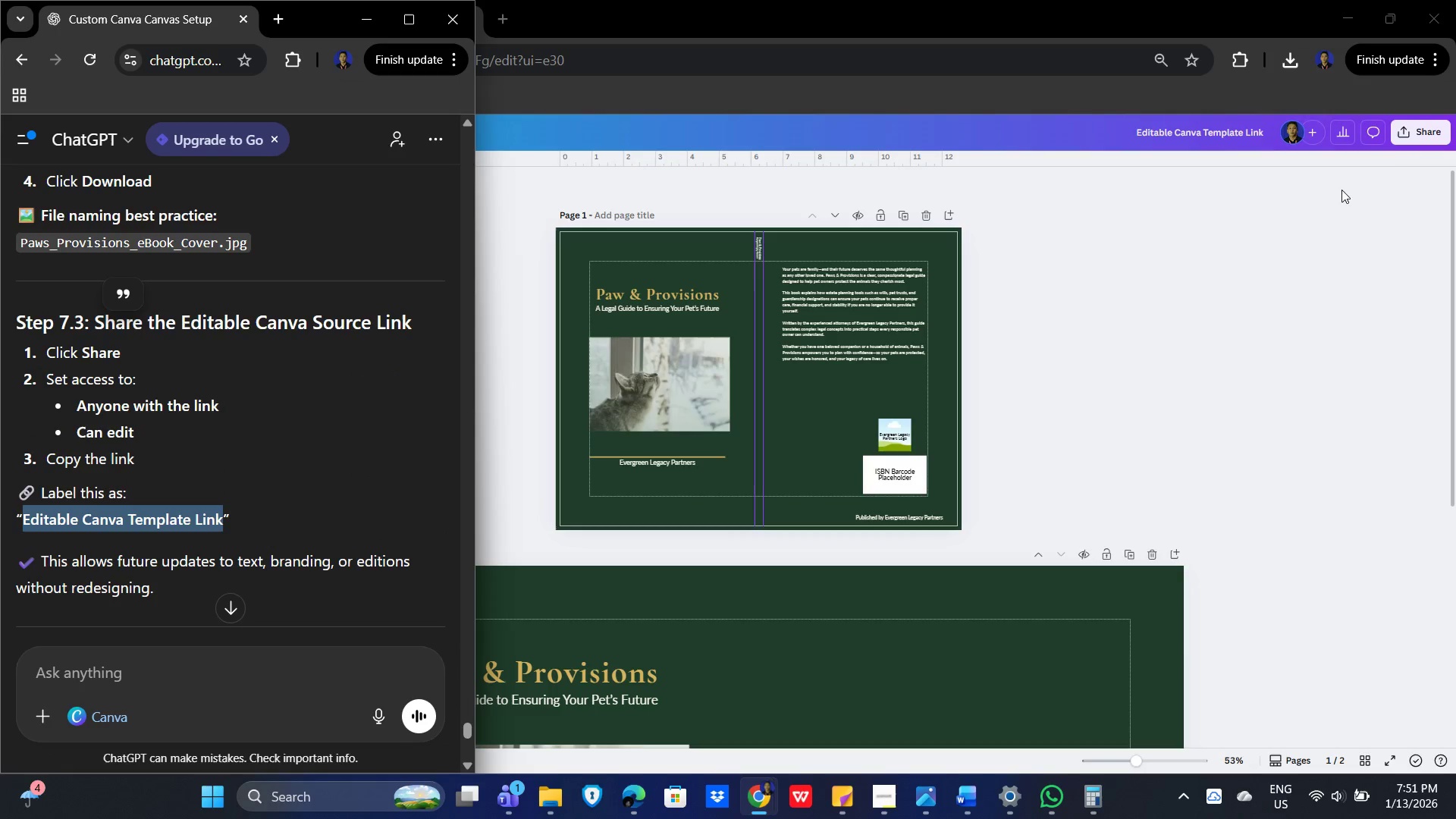 
left_click([1417, 135])
 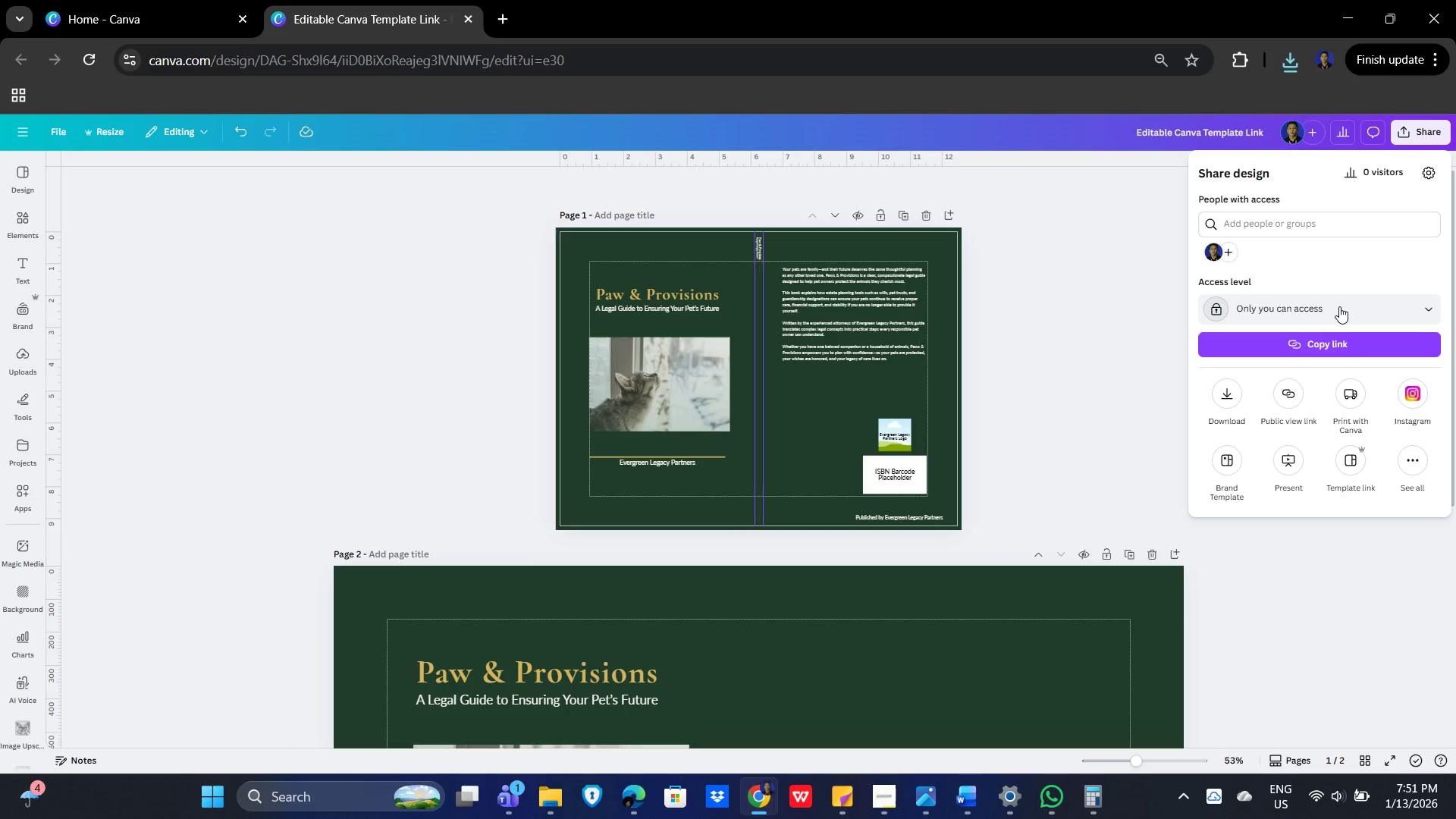 
left_click([1325, 300])
 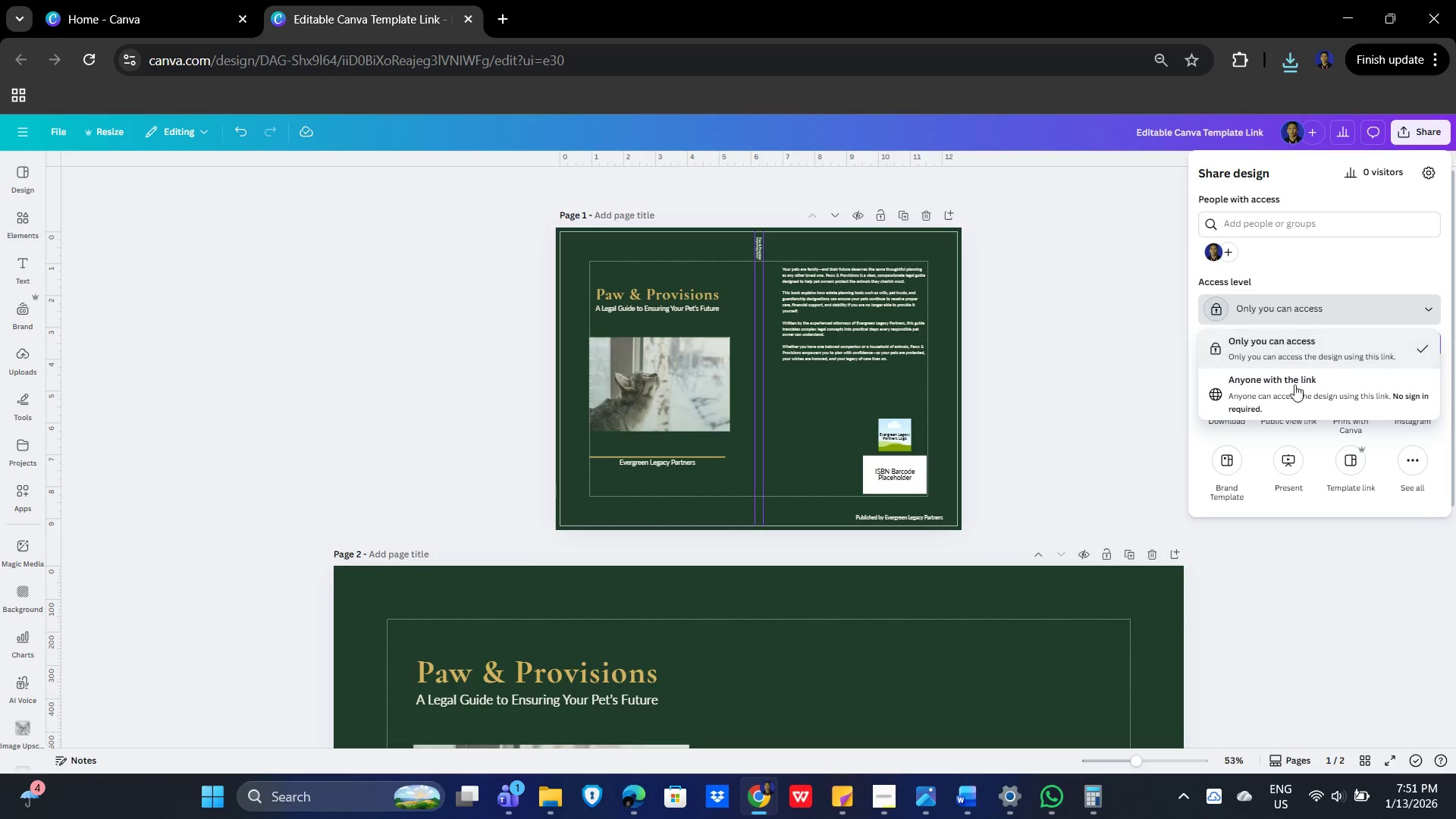 
left_click([1291, 395])
 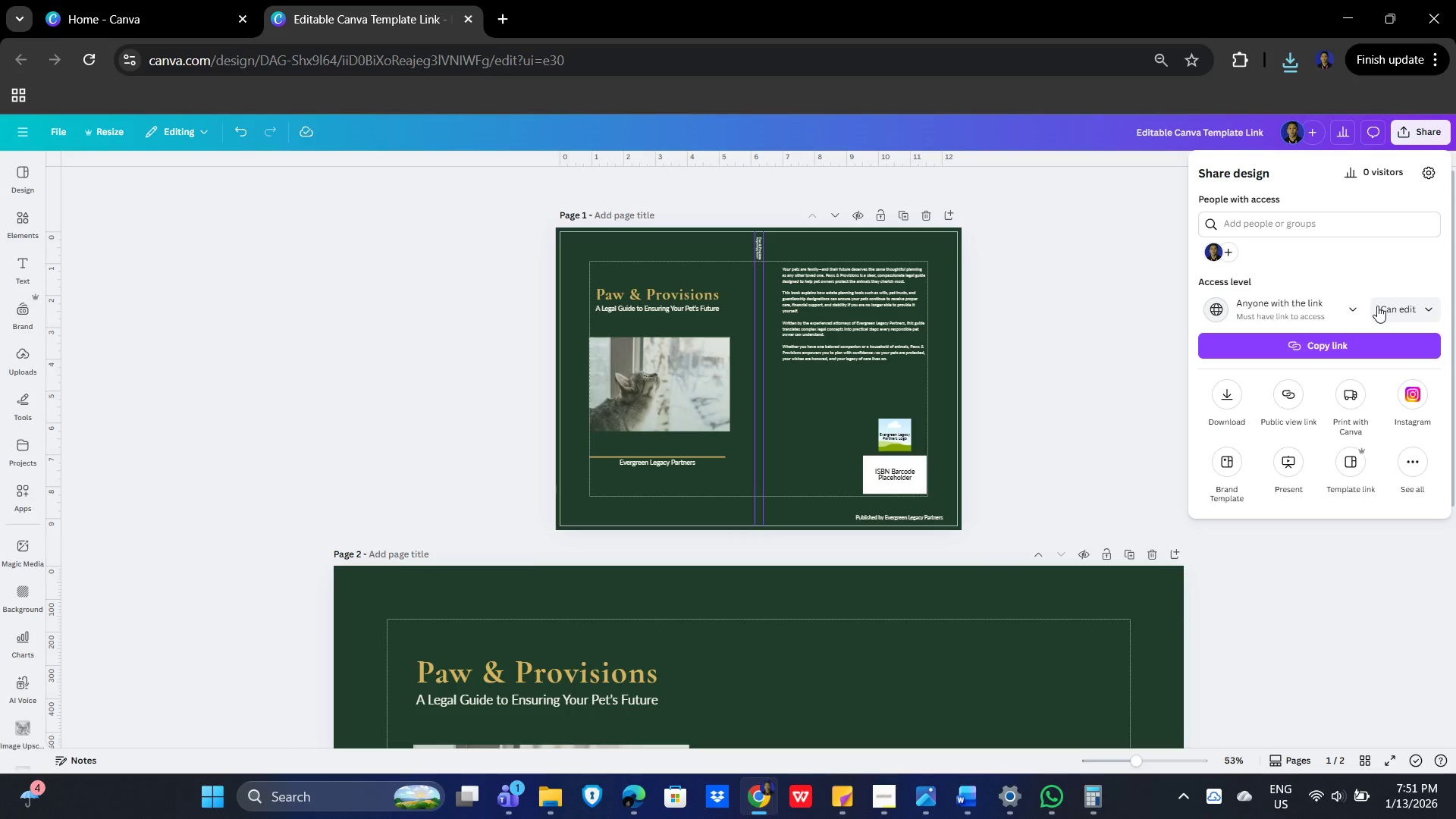 
key(Alt+AltLeft)
 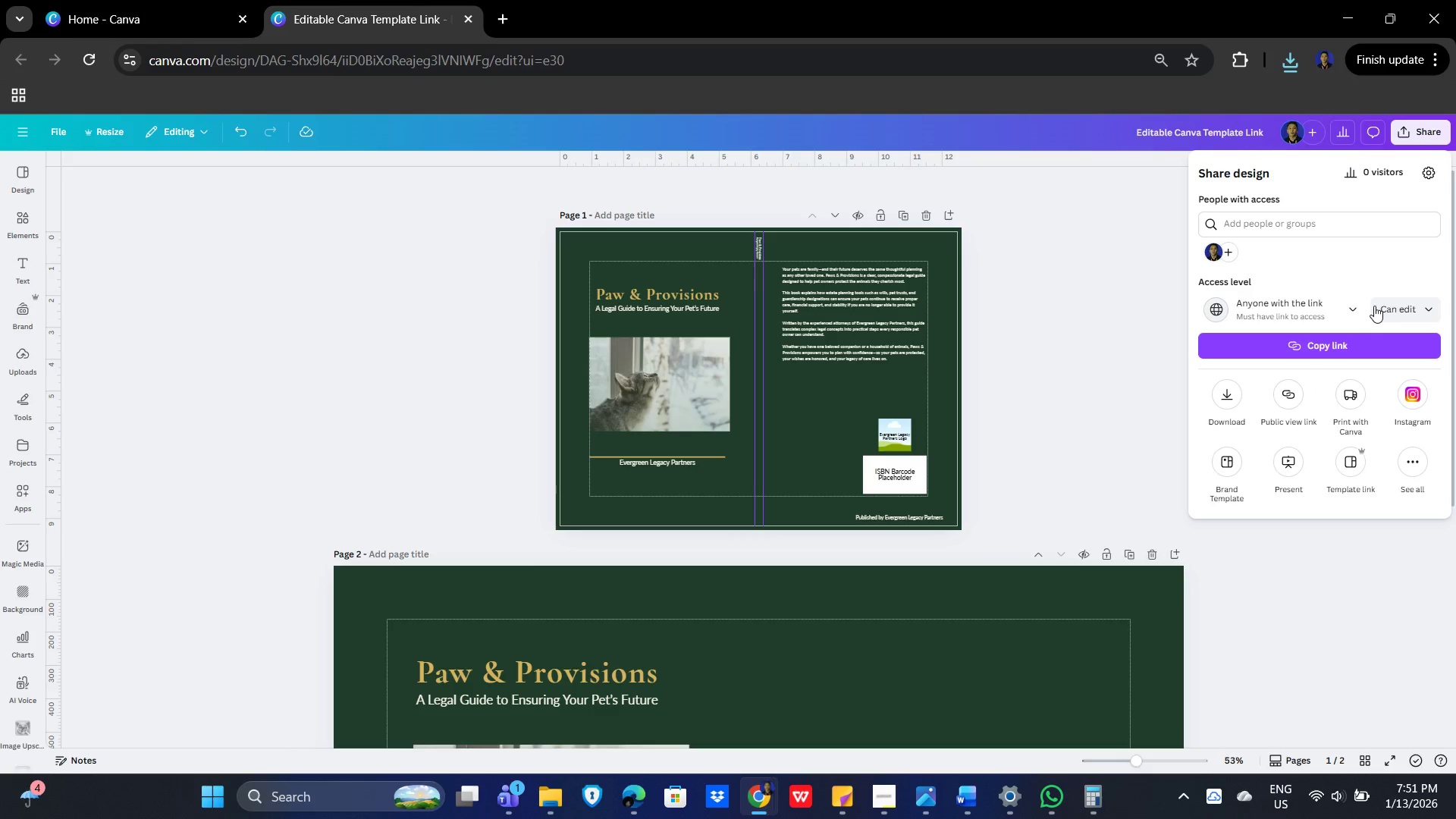 
key(Alt+Tab)
 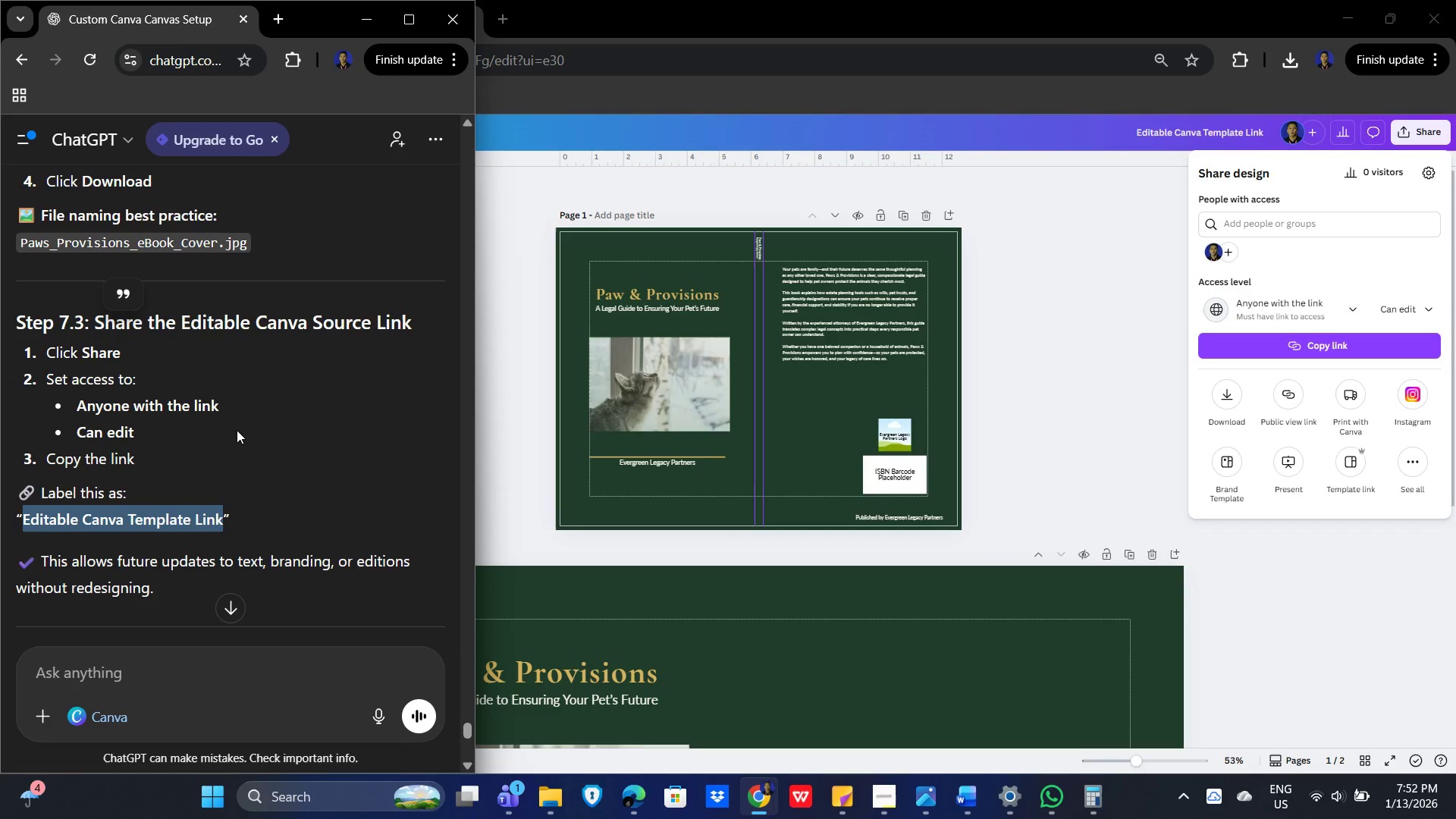 
wait(9.89)
 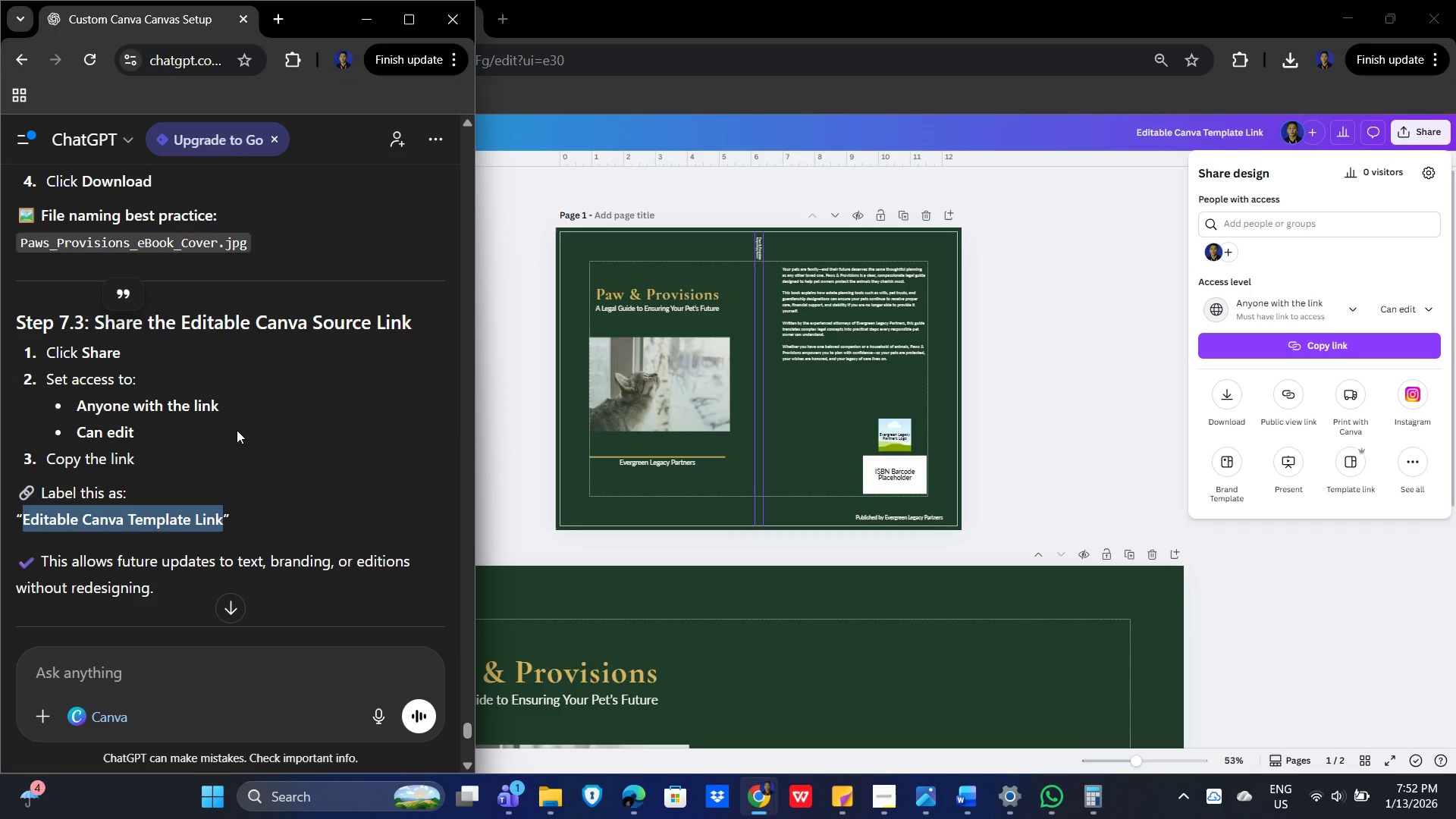 
left_click([1362, 345])
 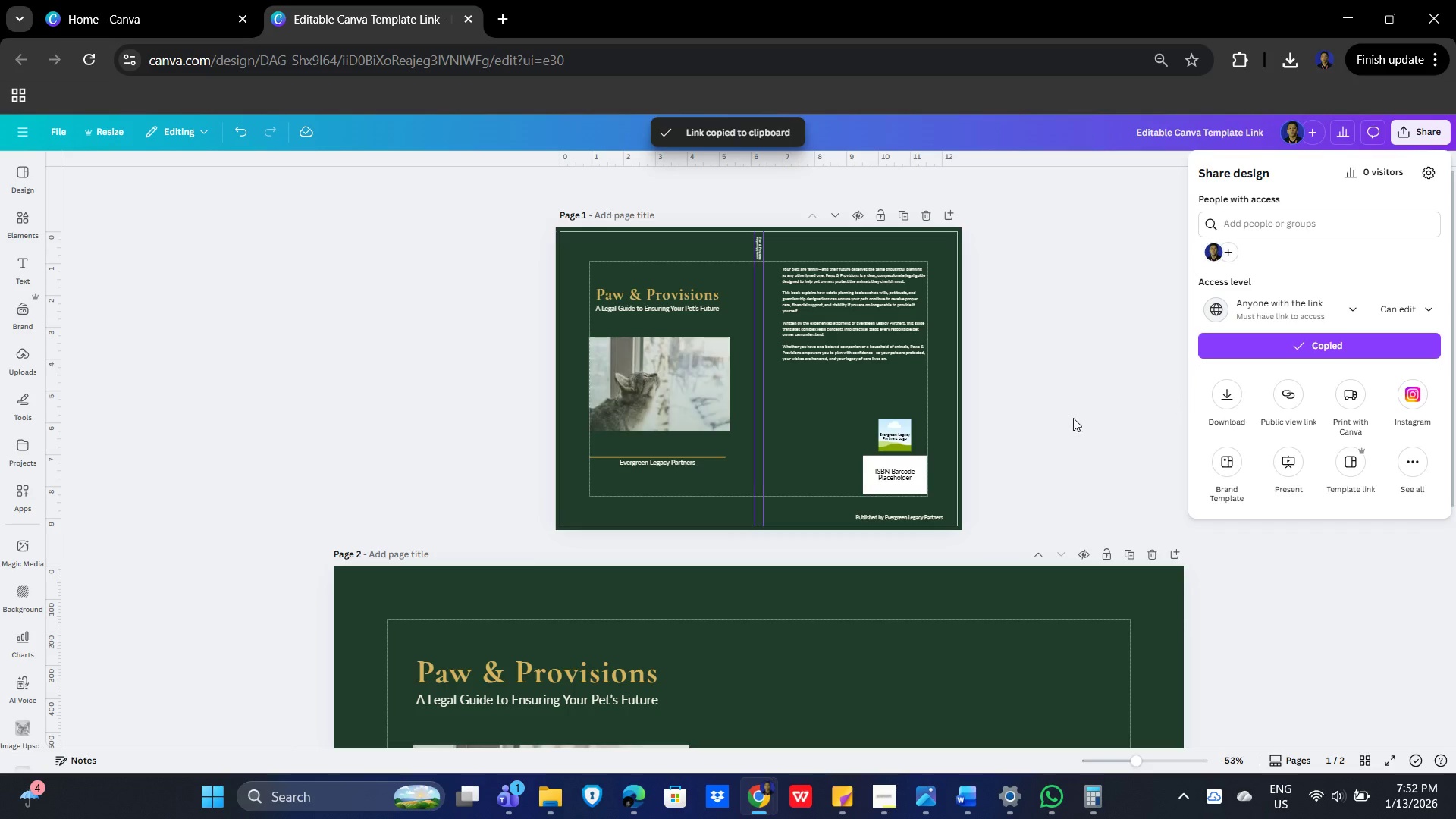 
key(Alt+AltLeft)
 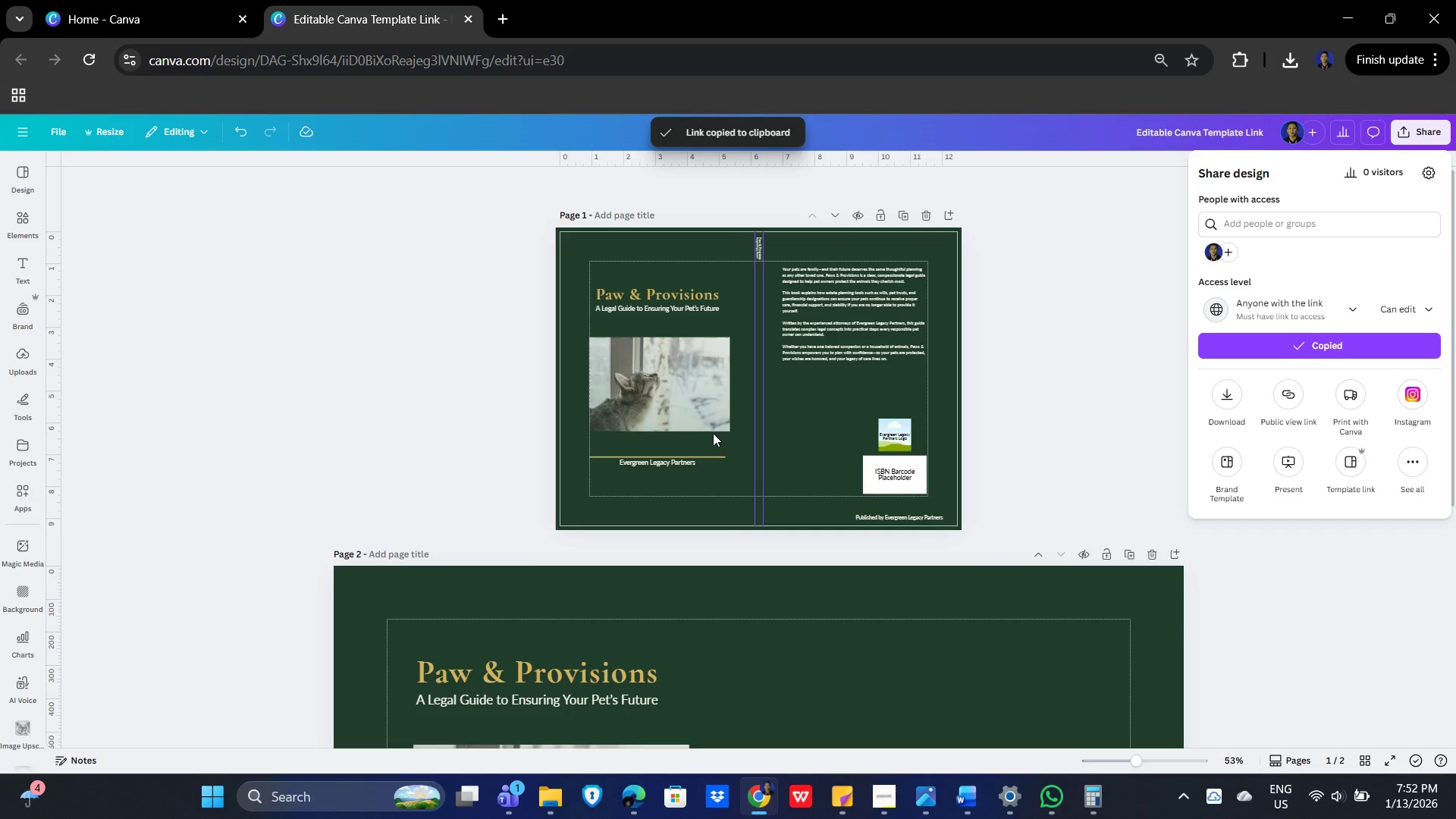 
key(Alt+Tab)
 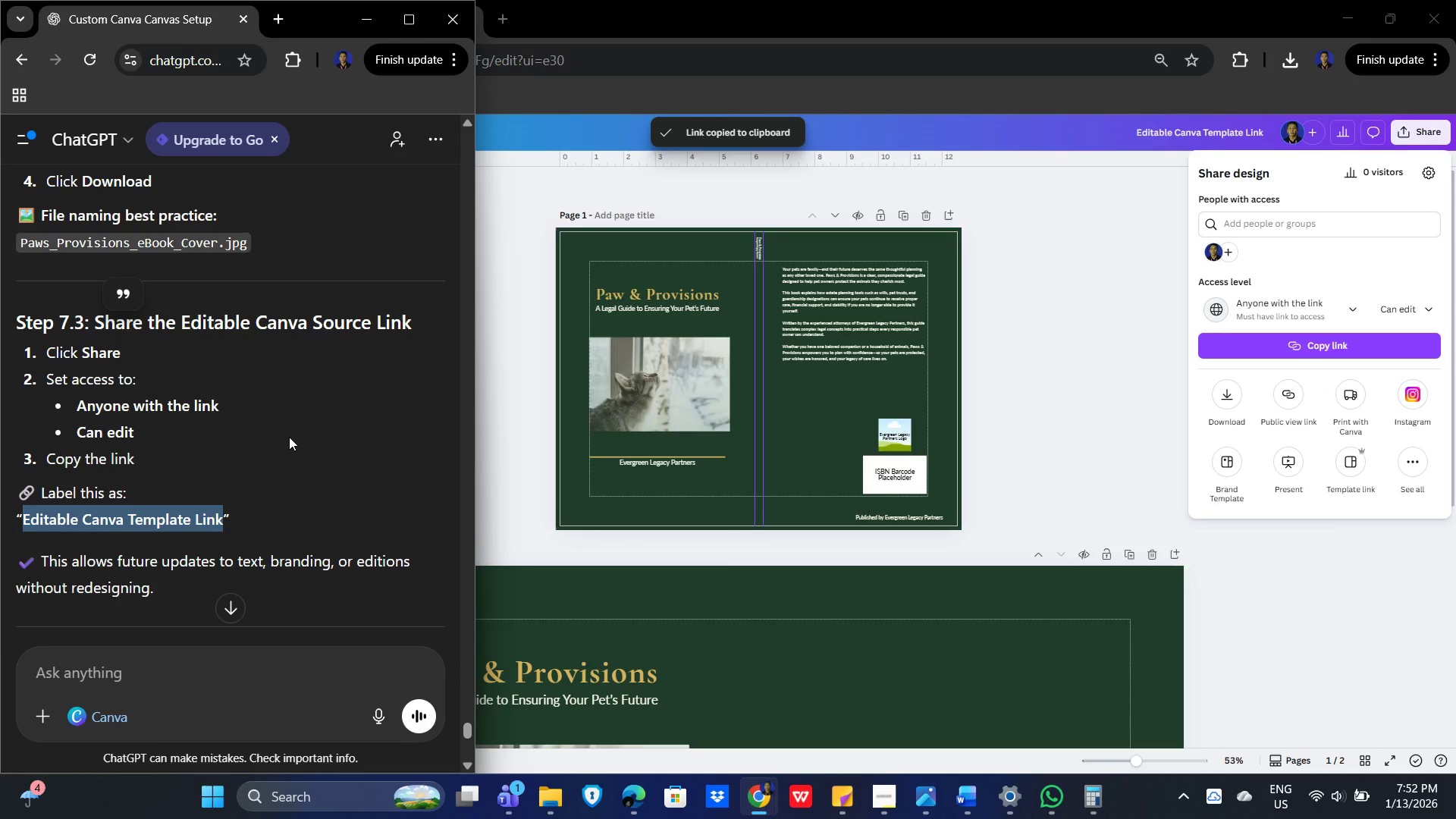 
scroll: coordinate [312, 543], scroll_direction: down, amount: 8.0
 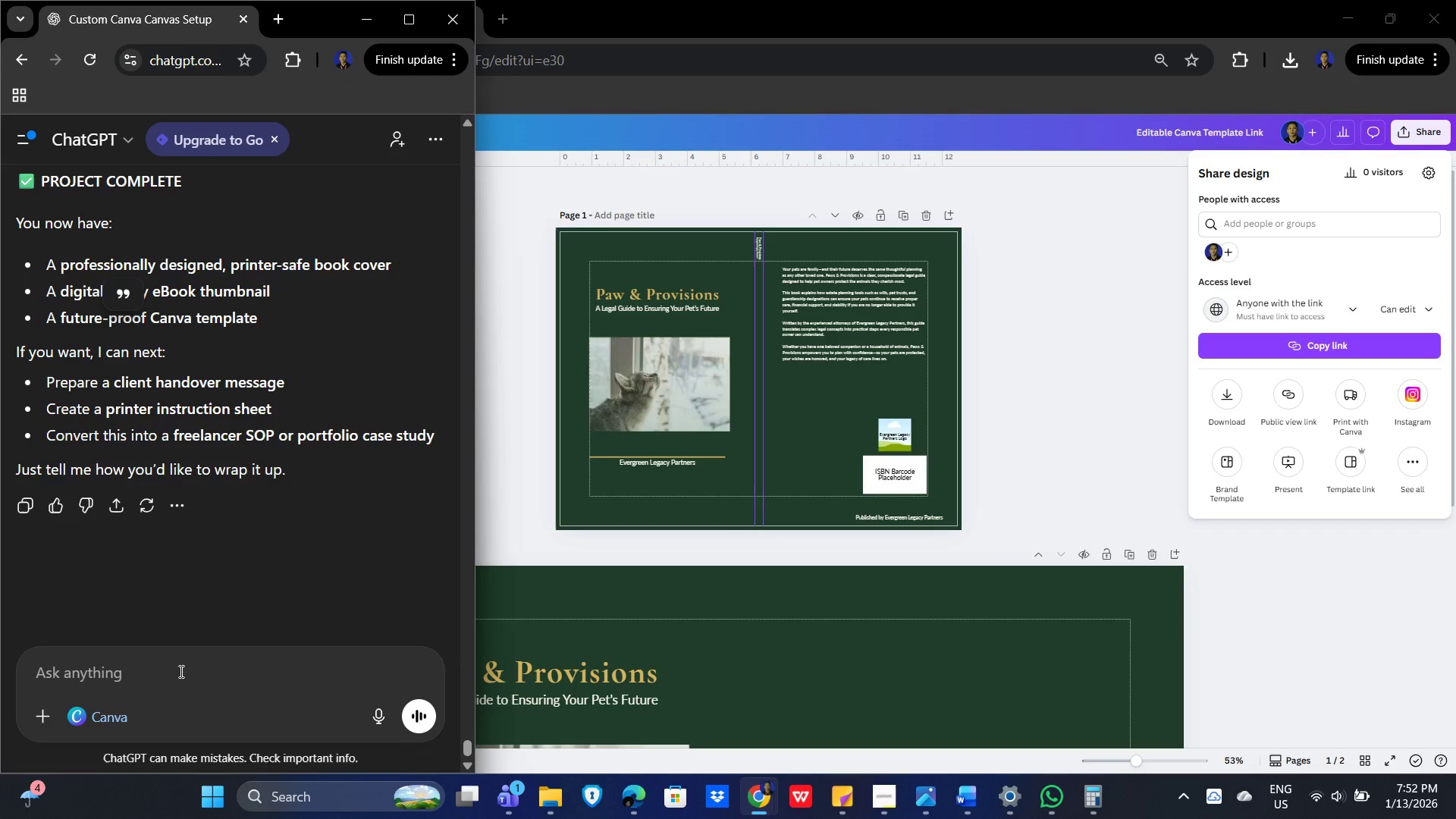 
left_click([180, 671])
 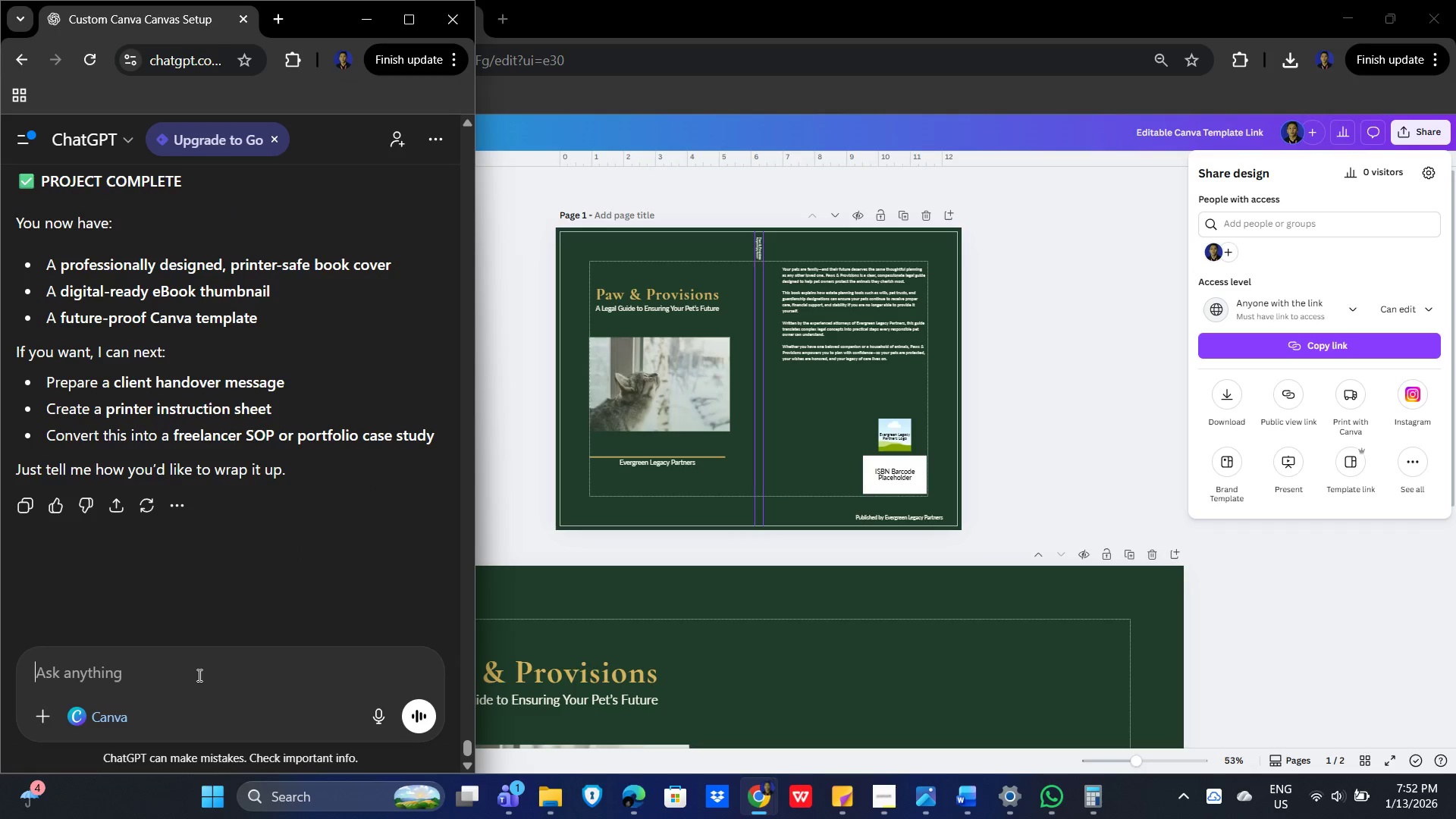 
type(describe write a short description of eh)
key(Backspace)
key(Backspace)
type(what has been done)
 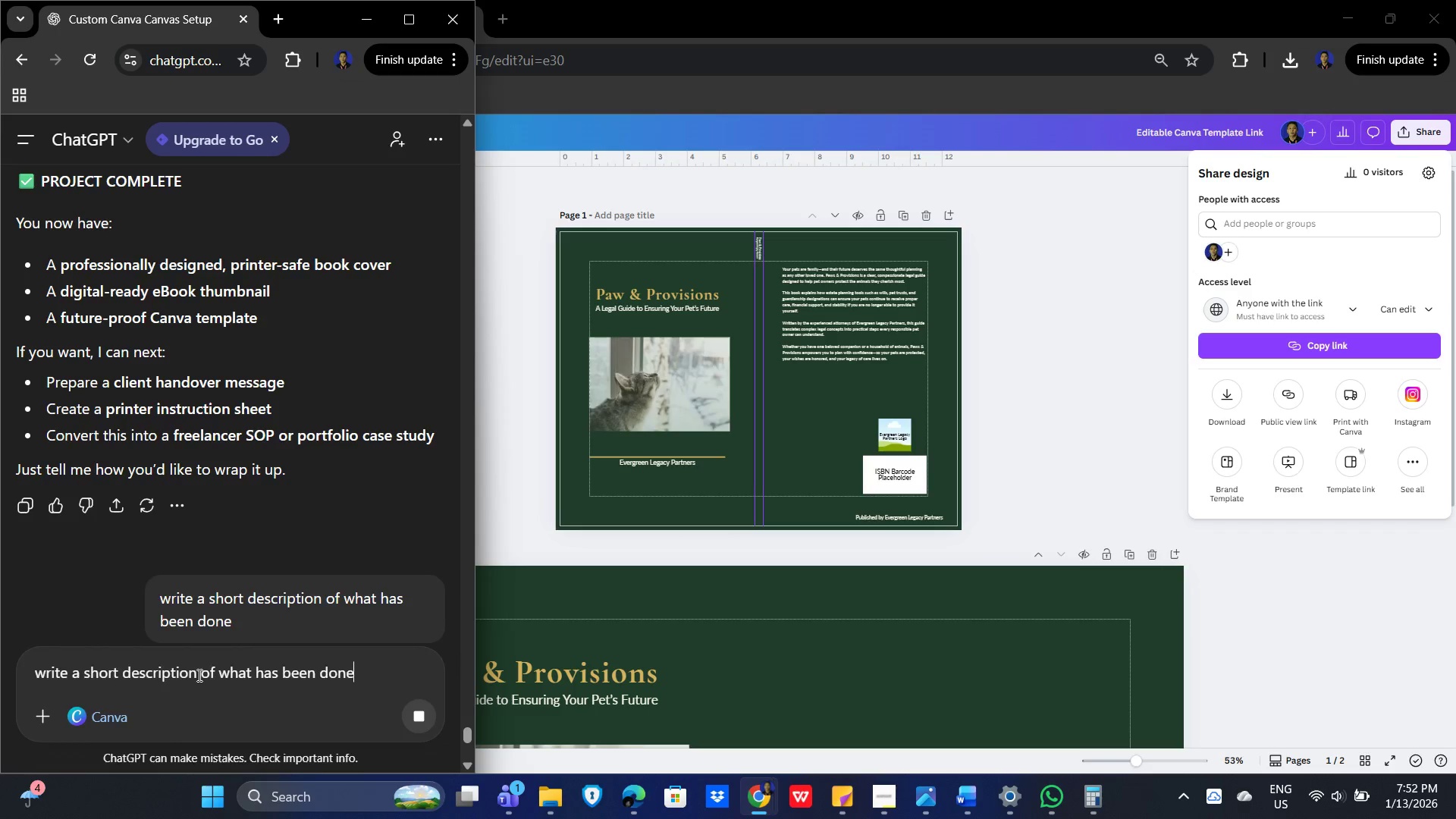 
key(Enter)
 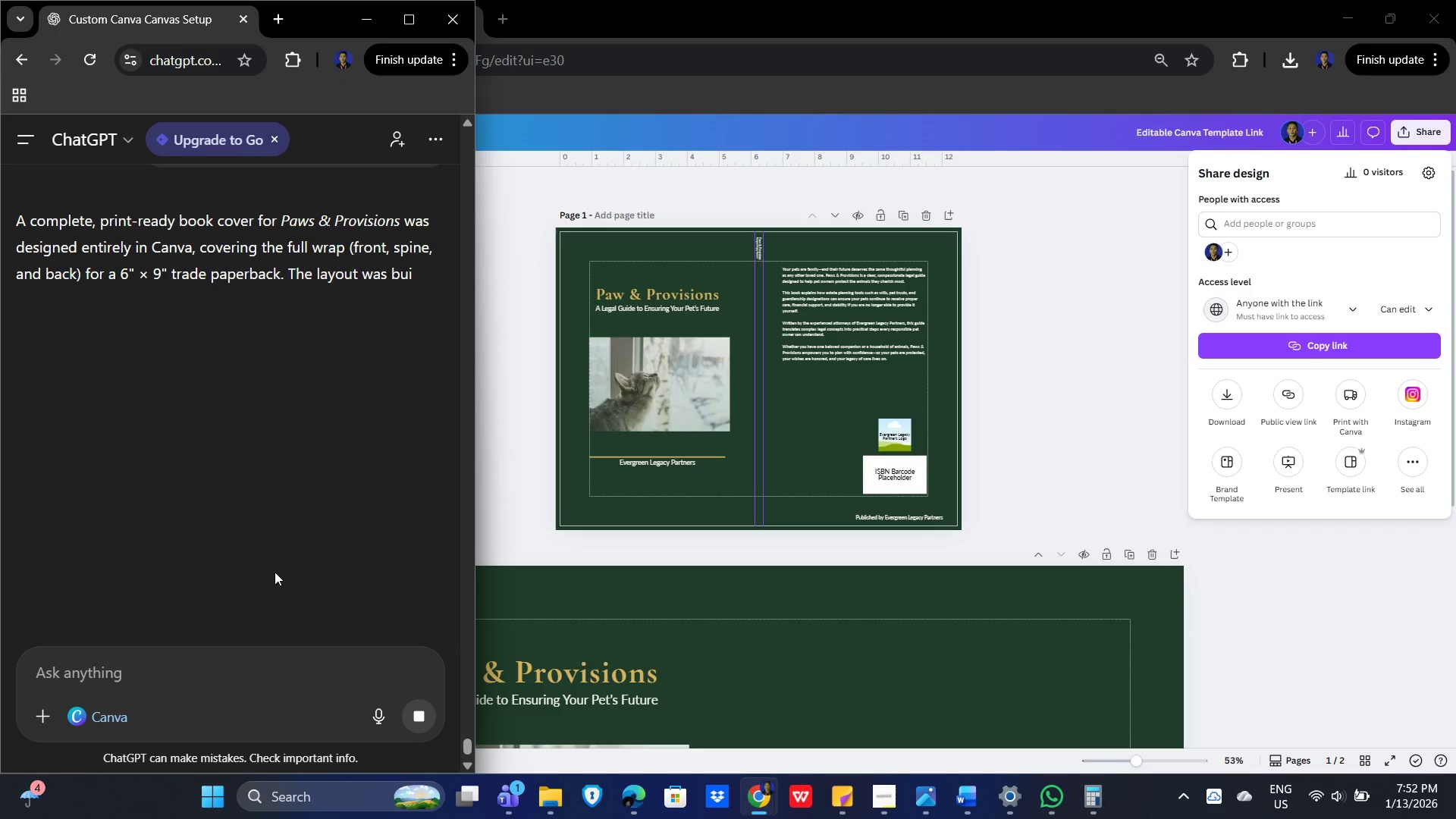 
wait(12.45)
 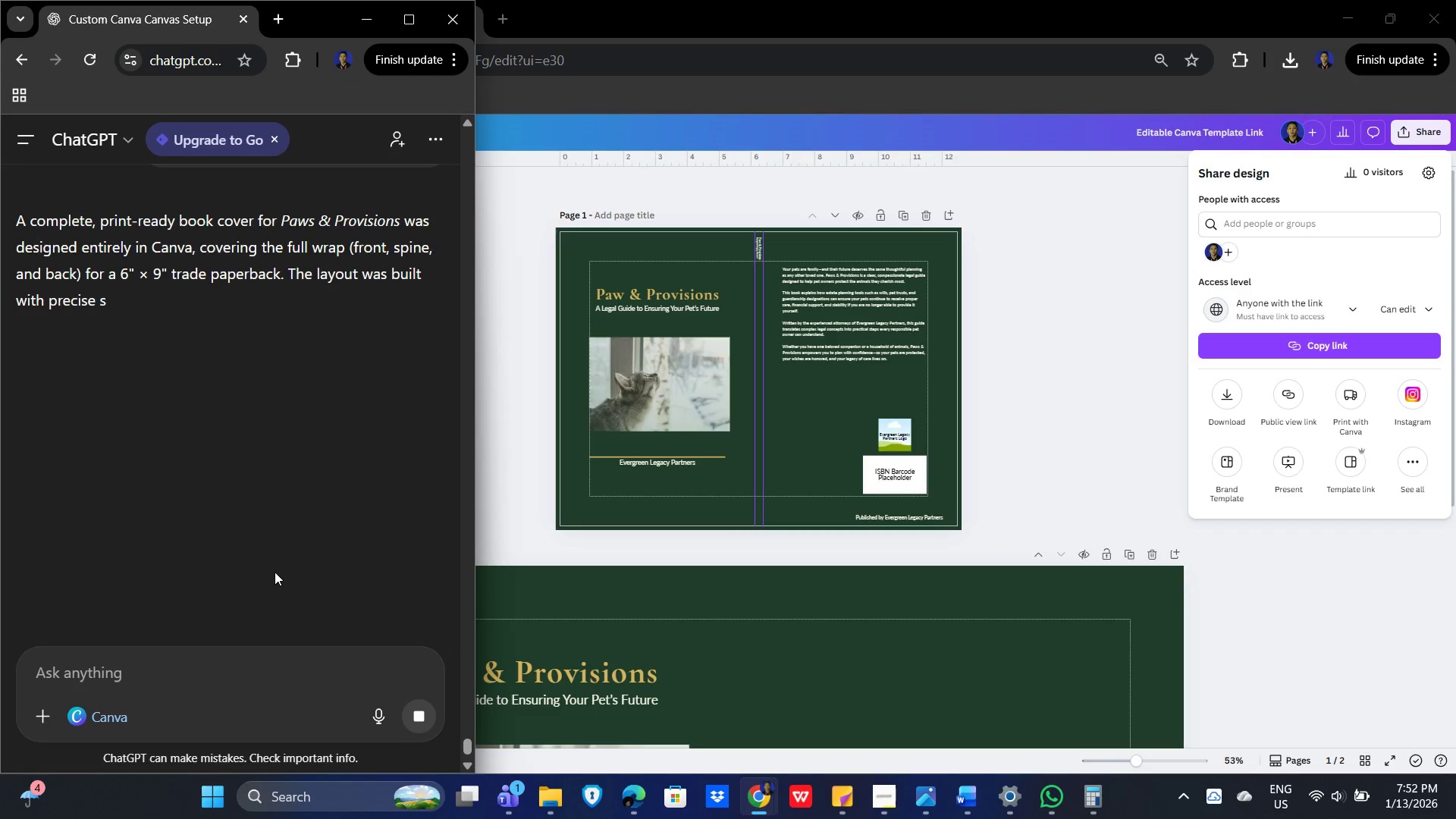 
key(Alt+Tab)
 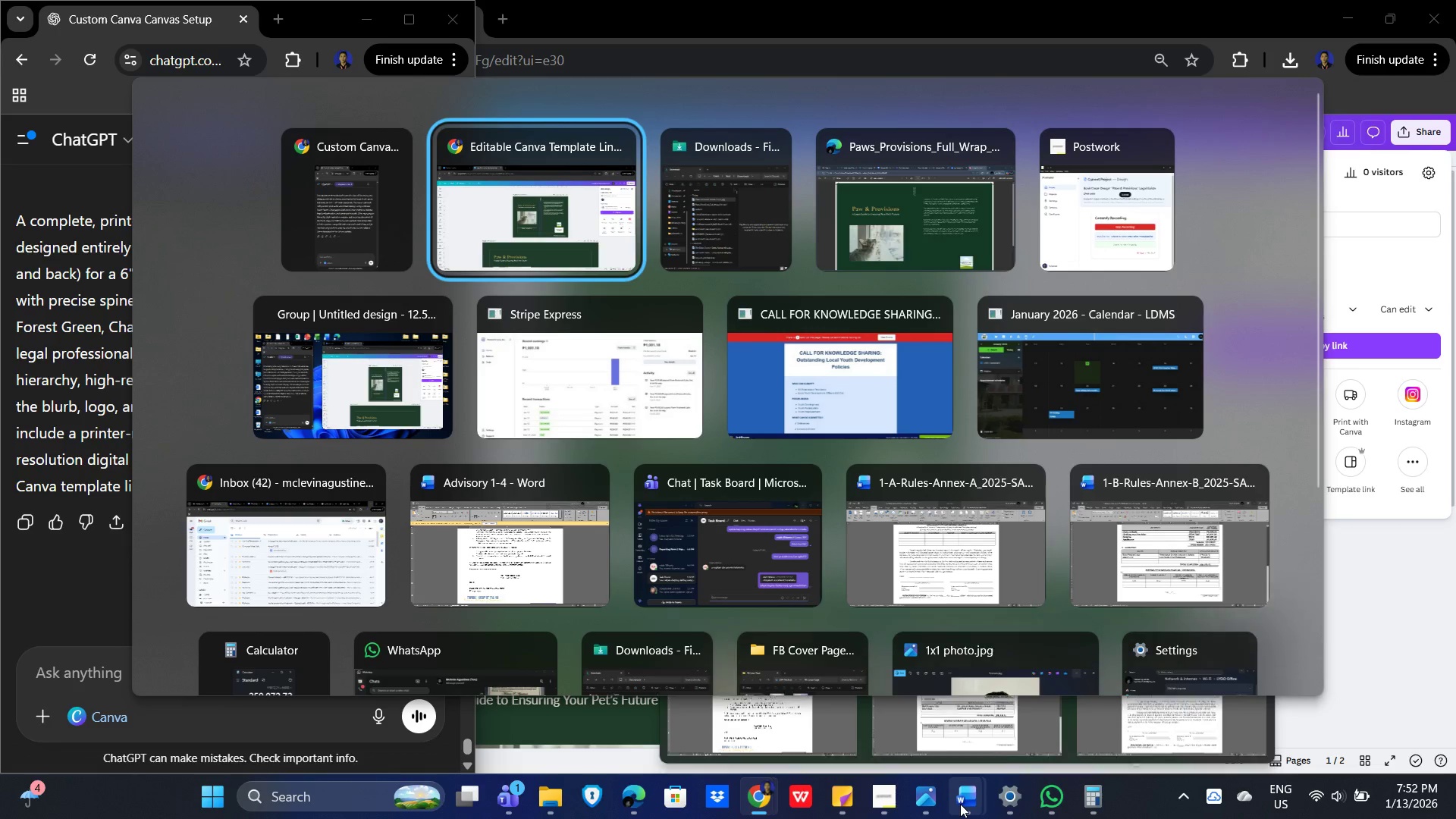 
key(Alt+Tab)
 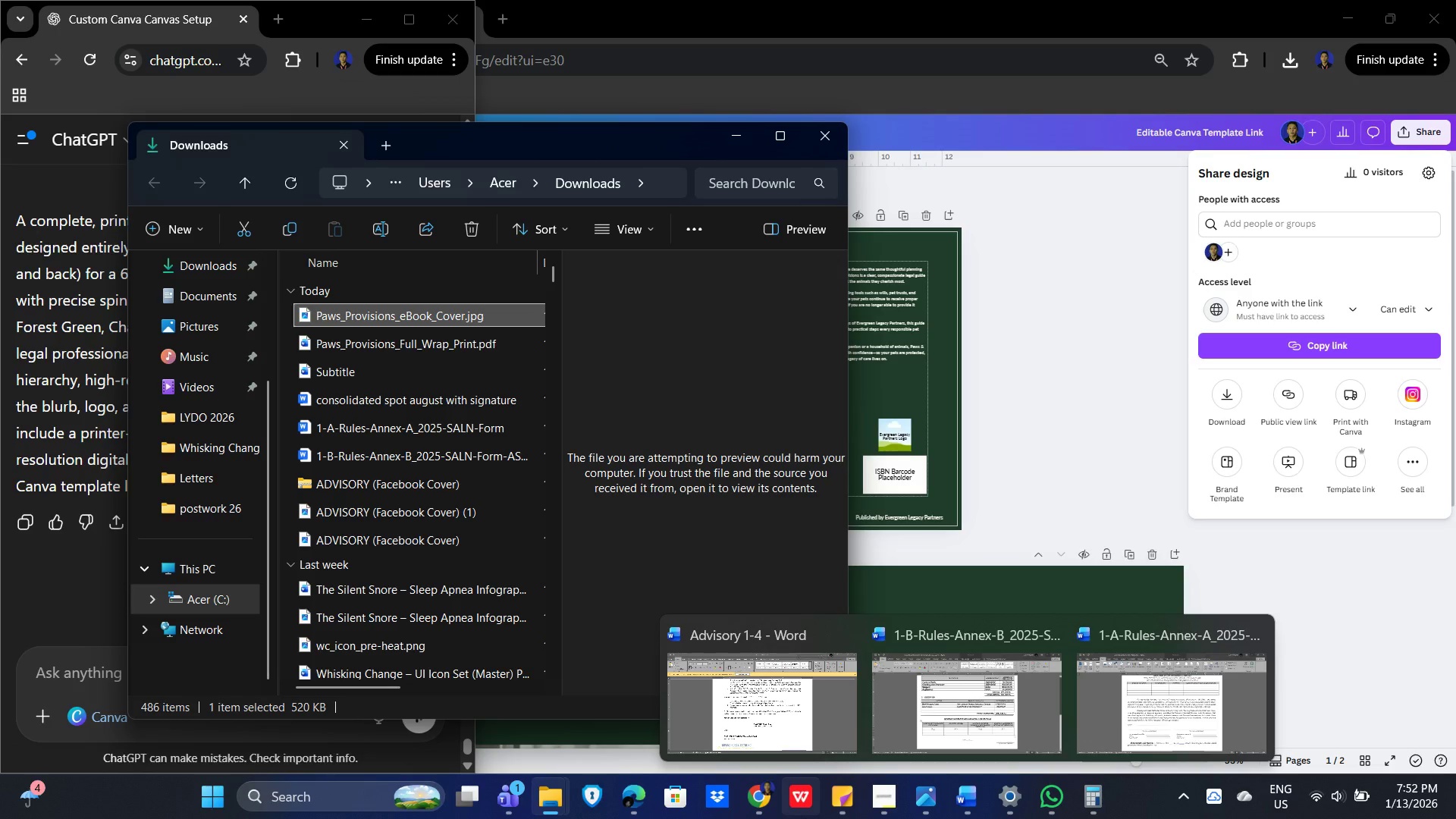 
key(Alt+Tab)
 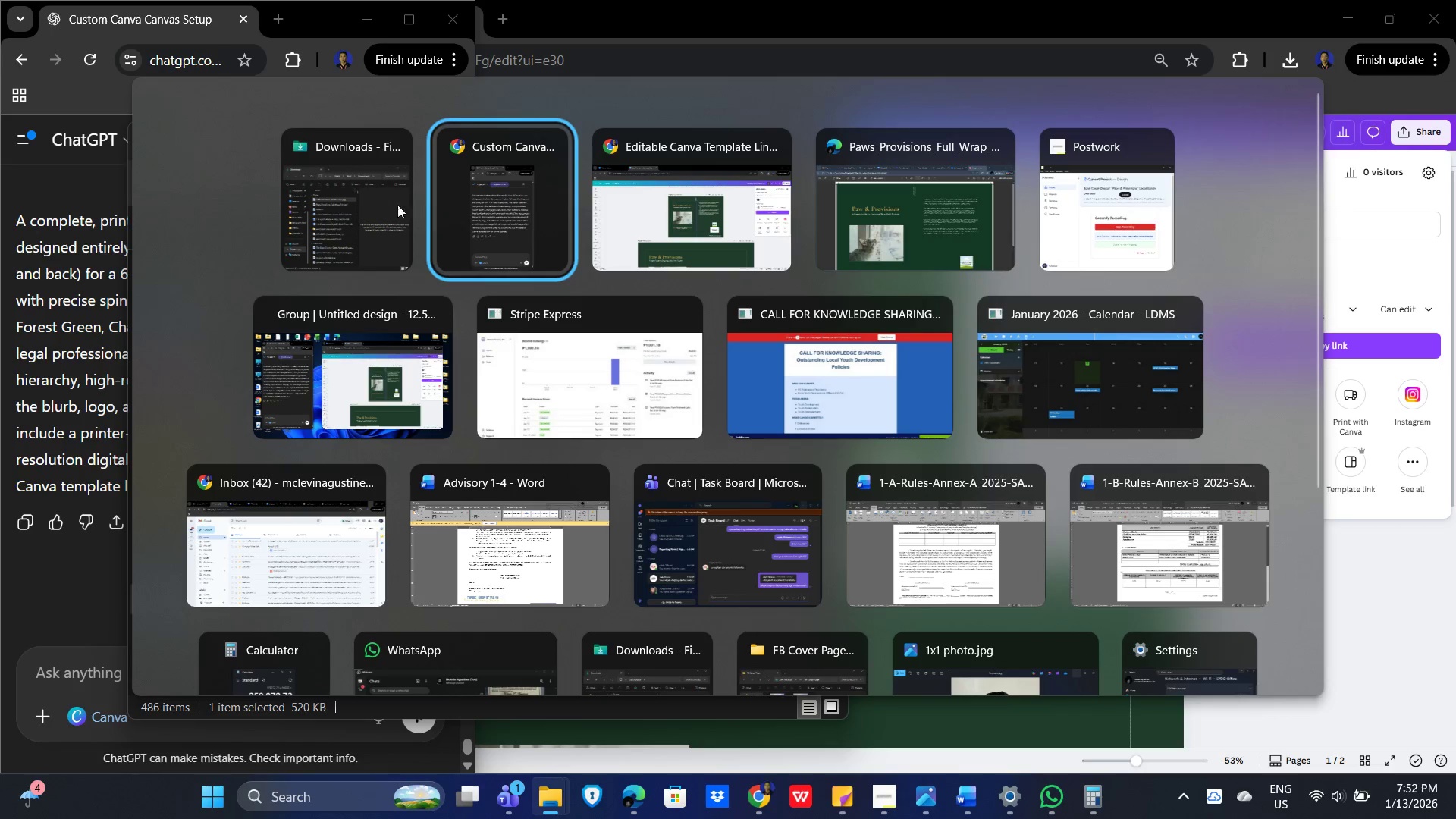 
left_click([358, 215])
 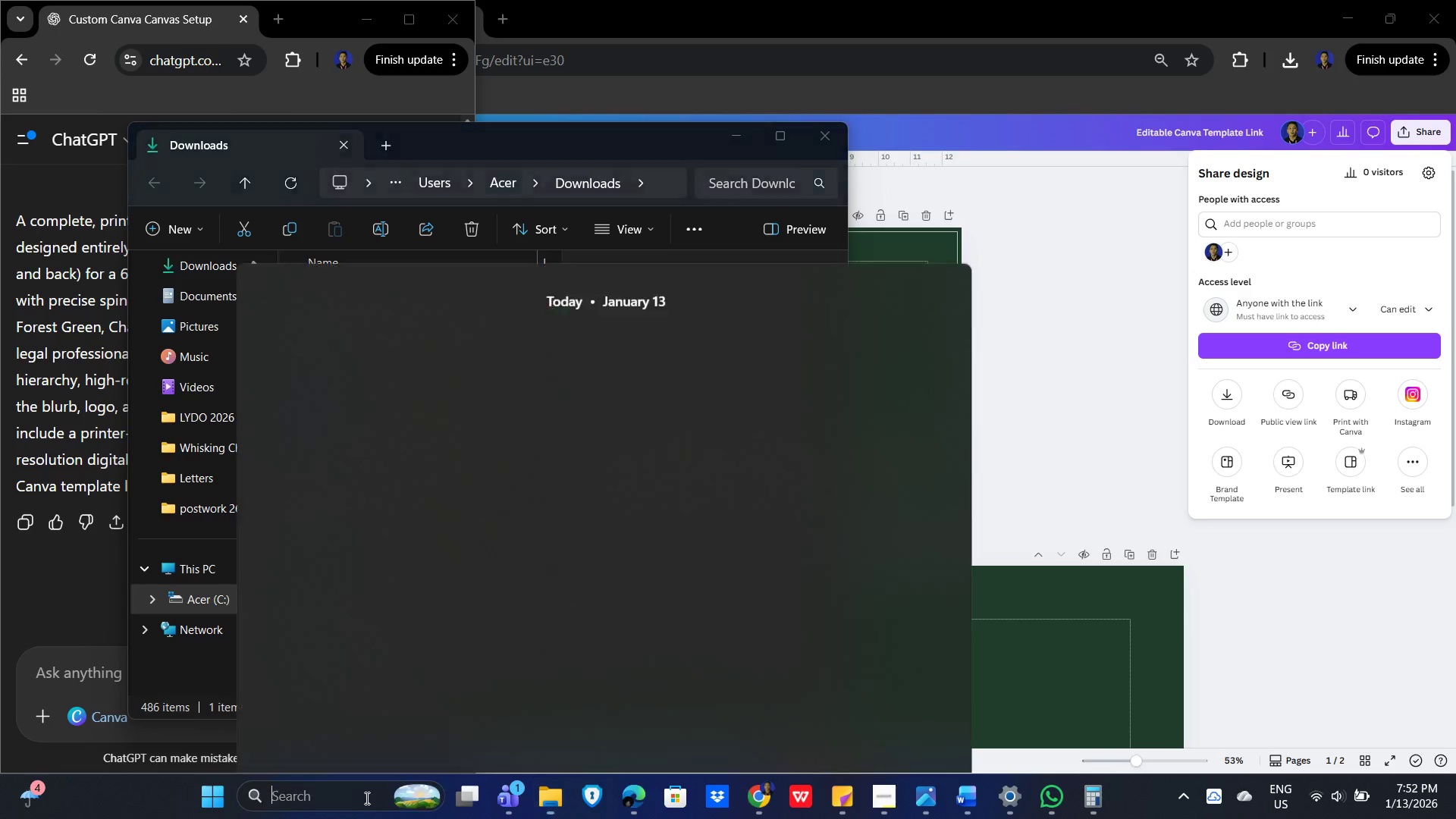 
key(N)
 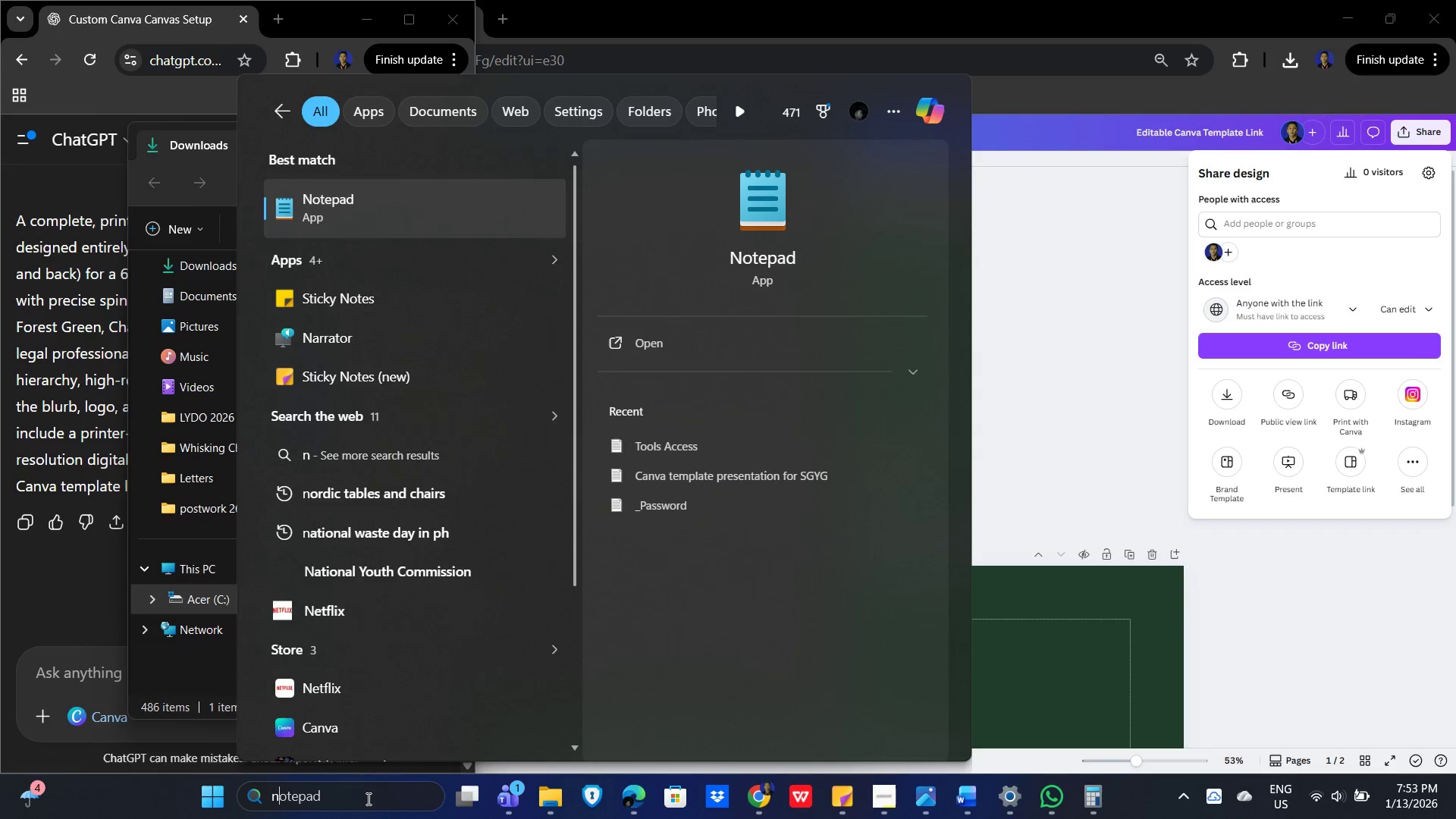 
key(Backspace)
 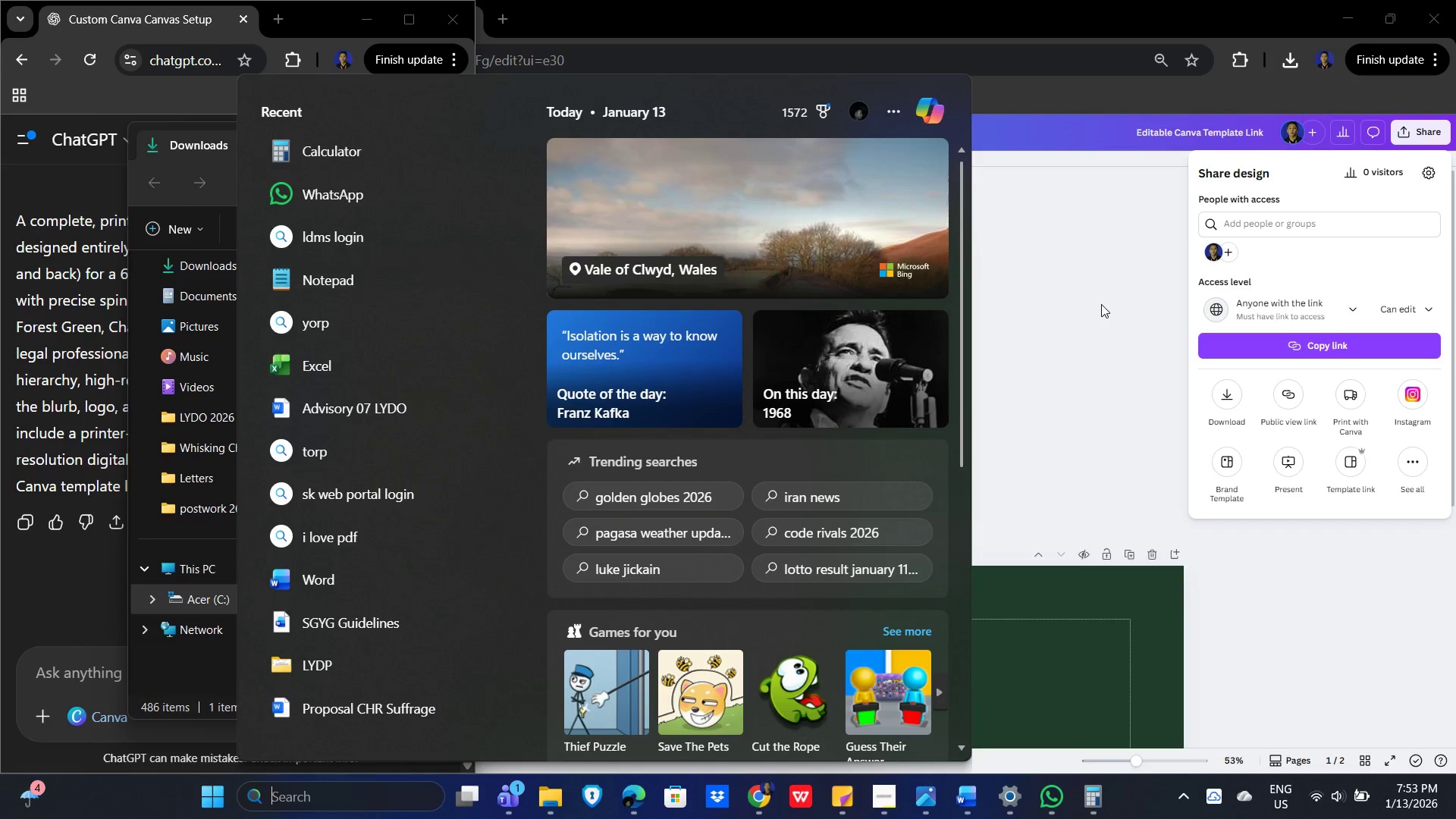 
left_click([1100, 303])
 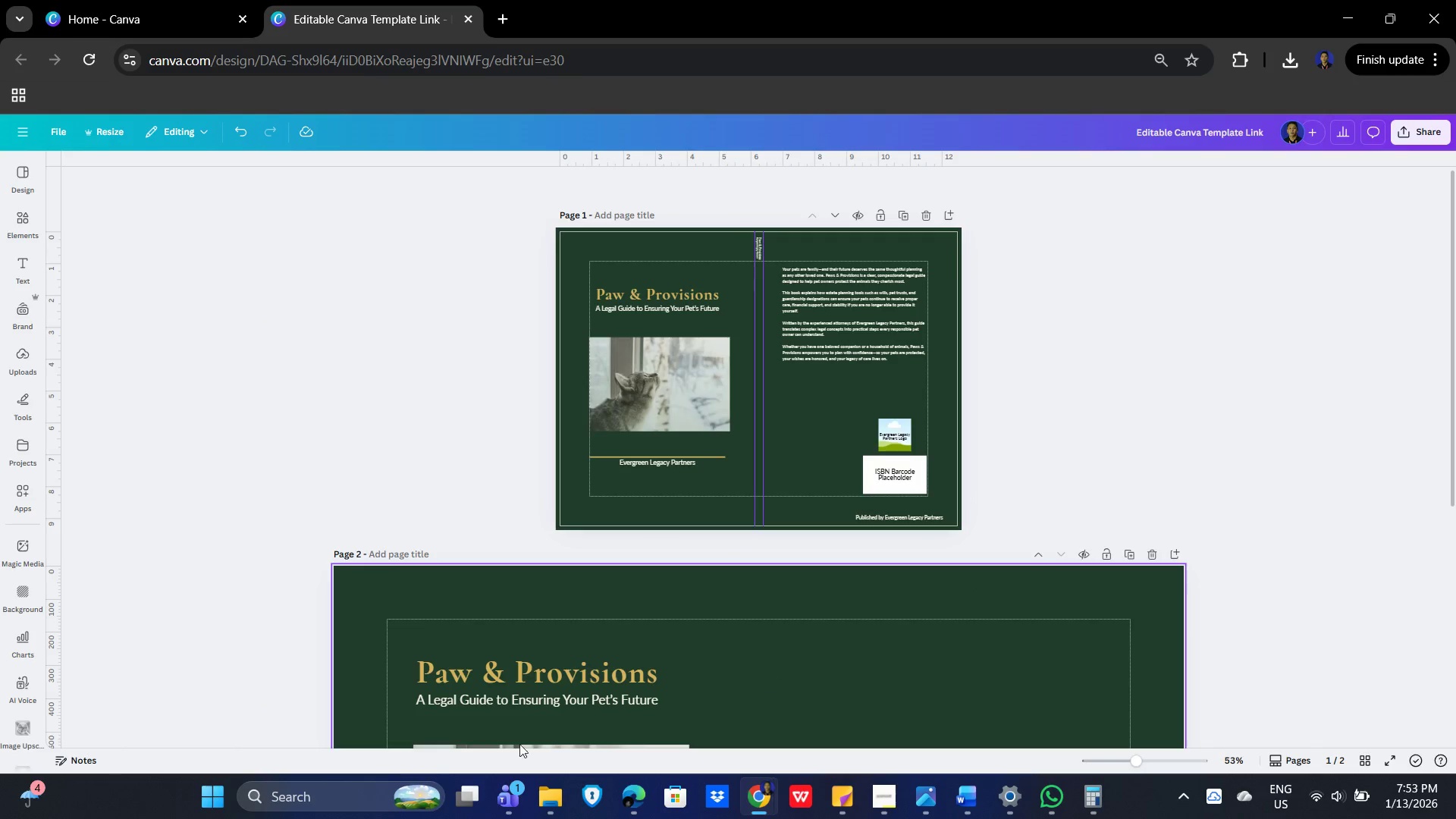 
left_click([318, 796])
 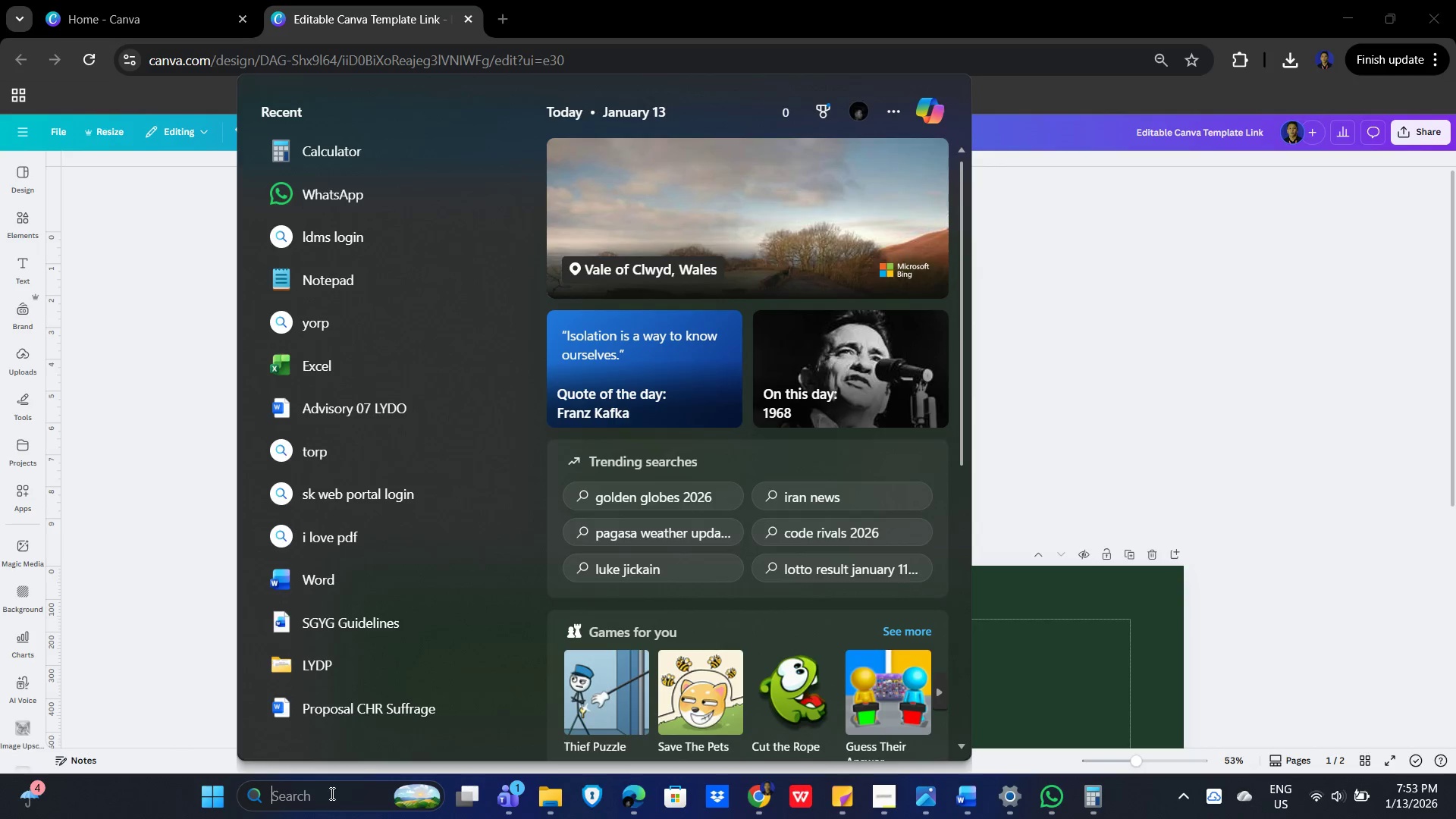 
type(notes)
 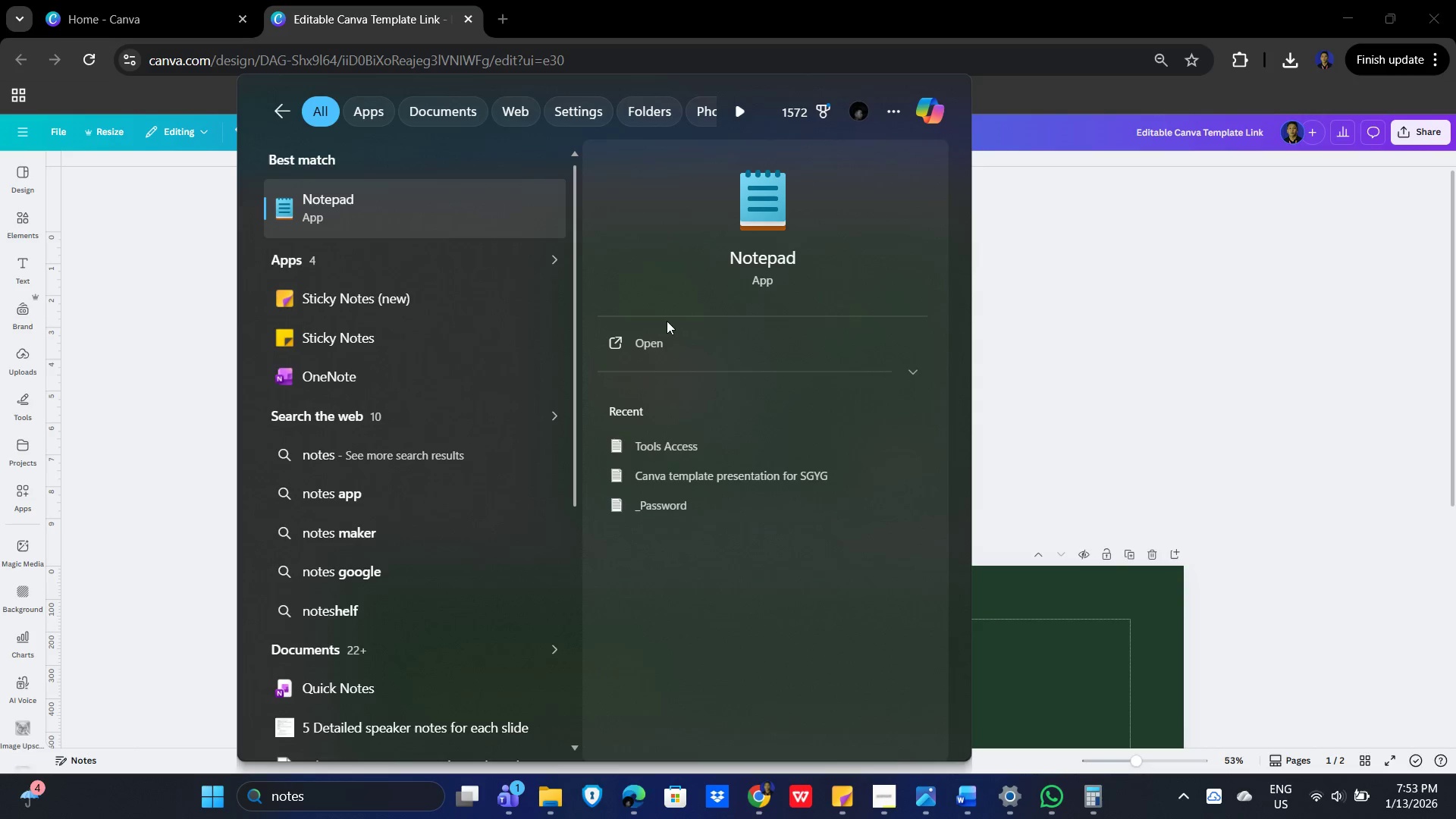 
left_click([659, 339])
 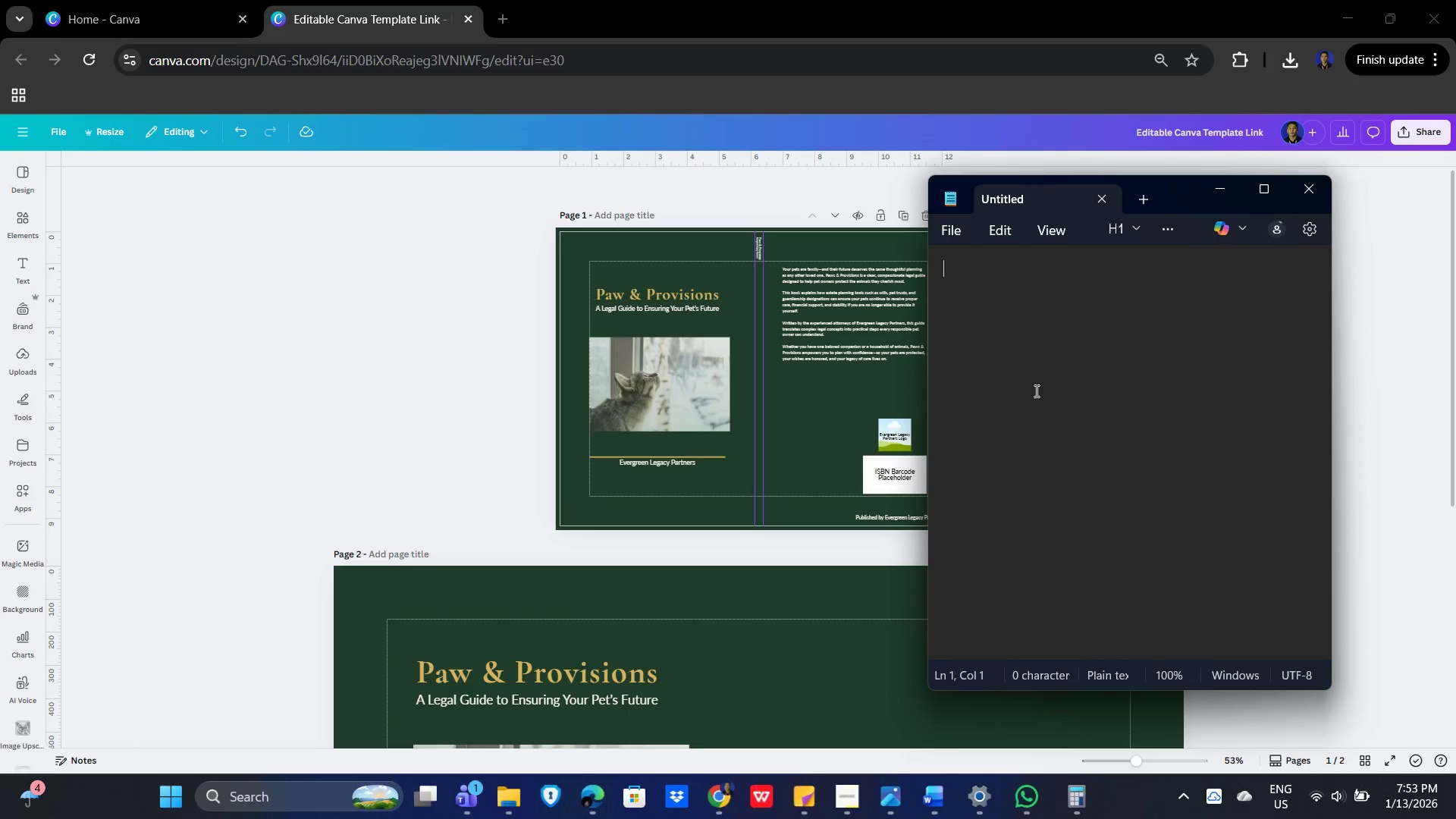 
left_click([1072, 340])
 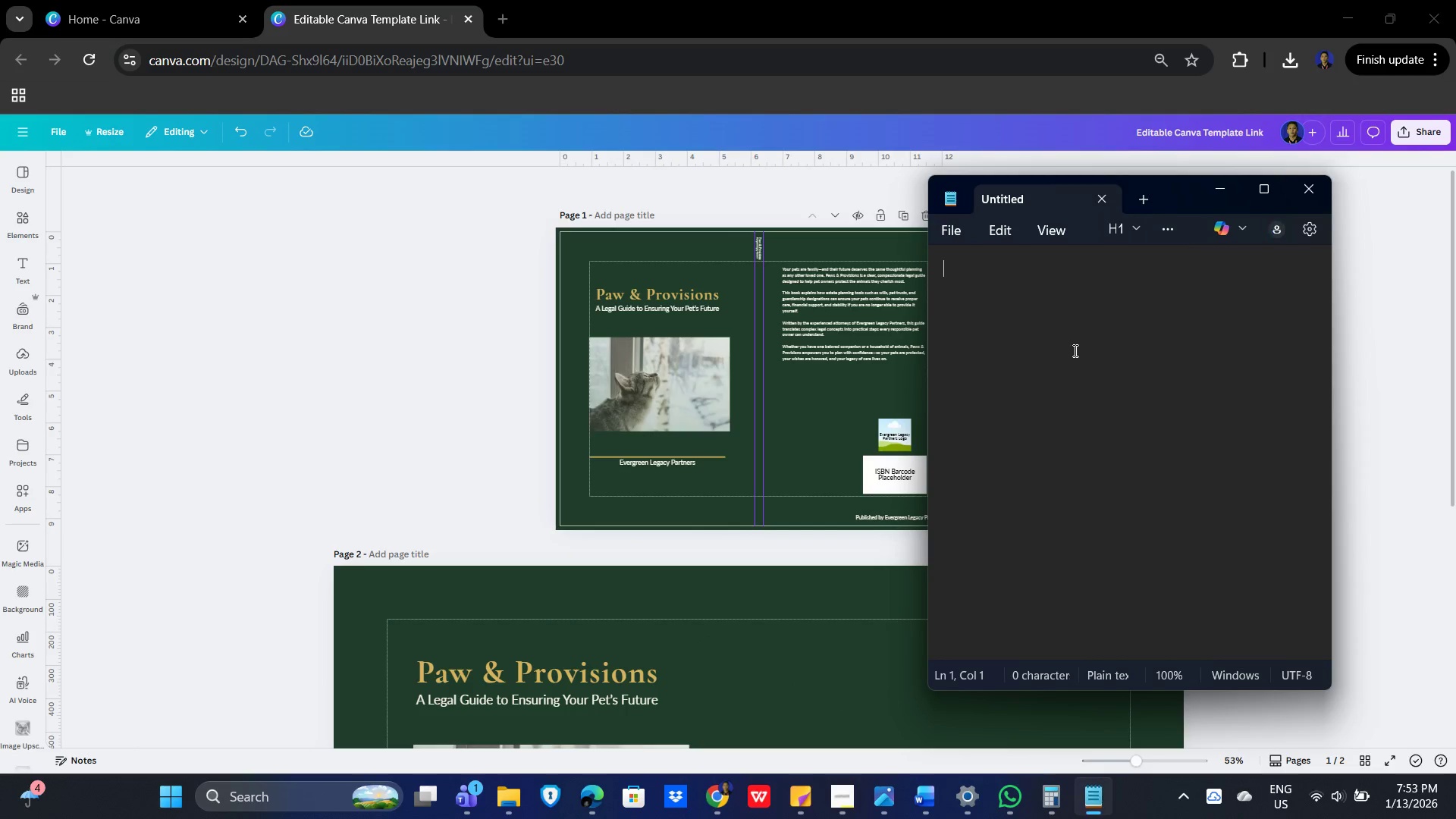 
key(Control+V)
 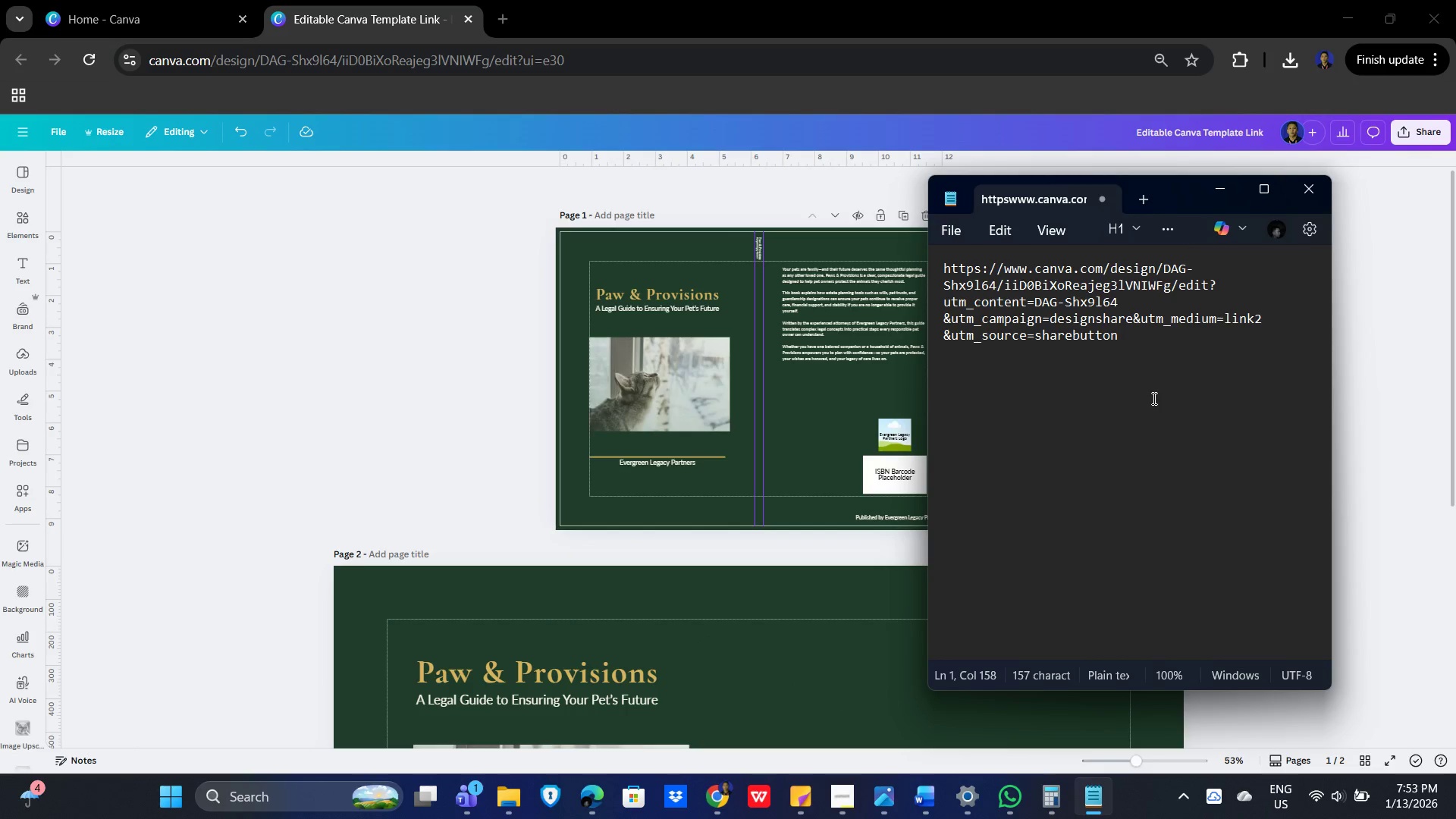 
key(Alt+AltLeft)
 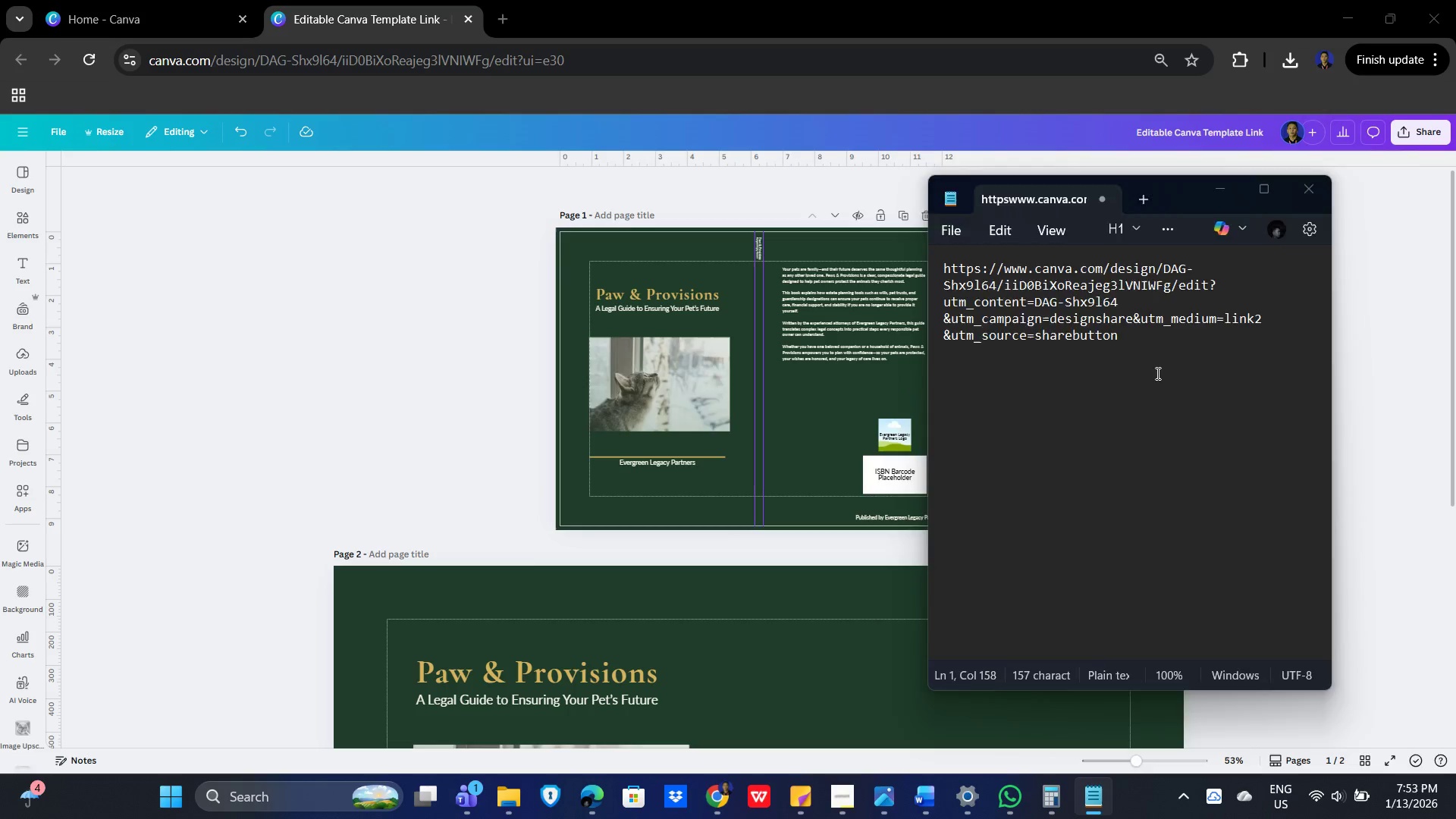 
key(Alt+Tab)
 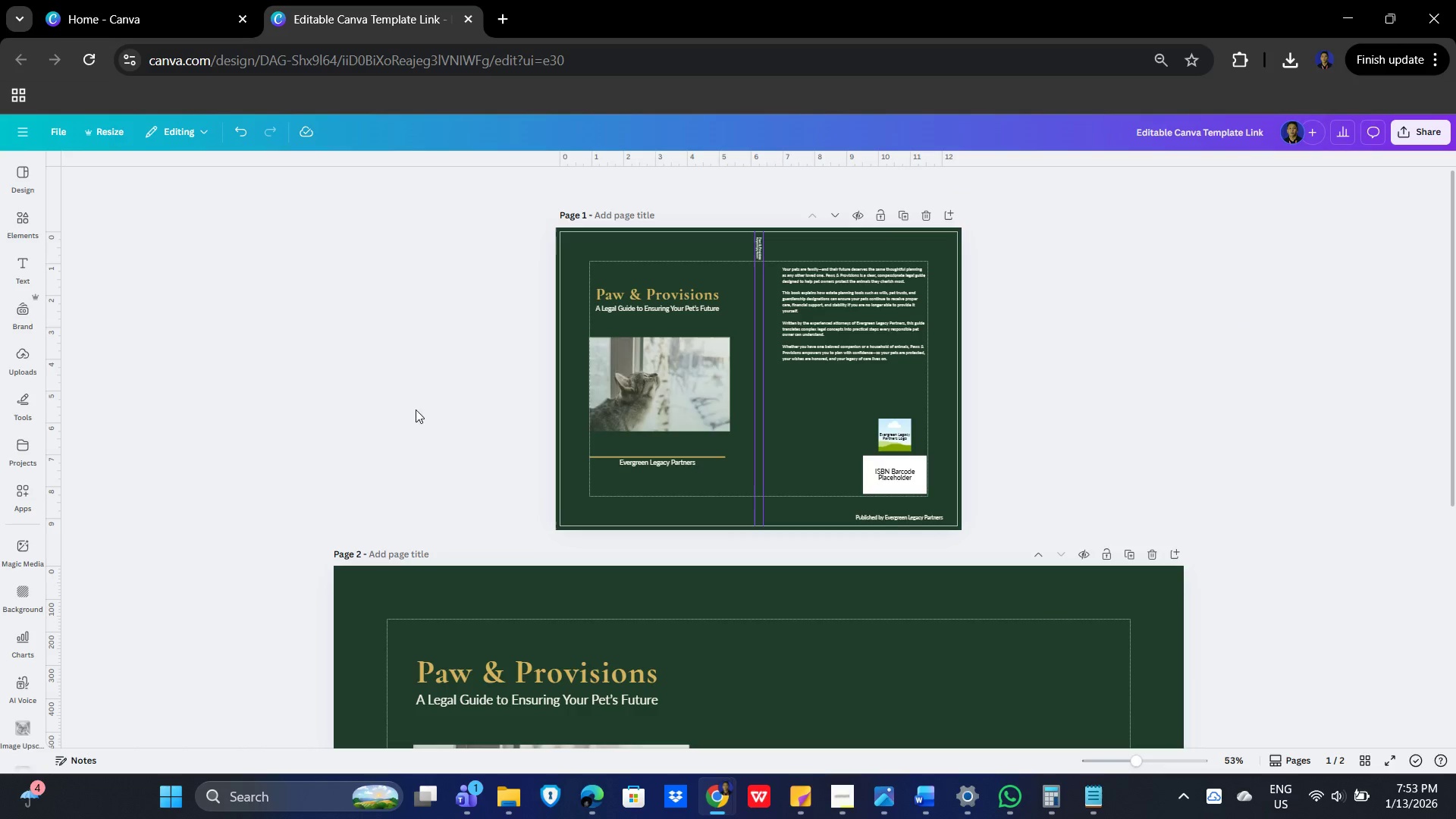 
key(Alt+Tab)
 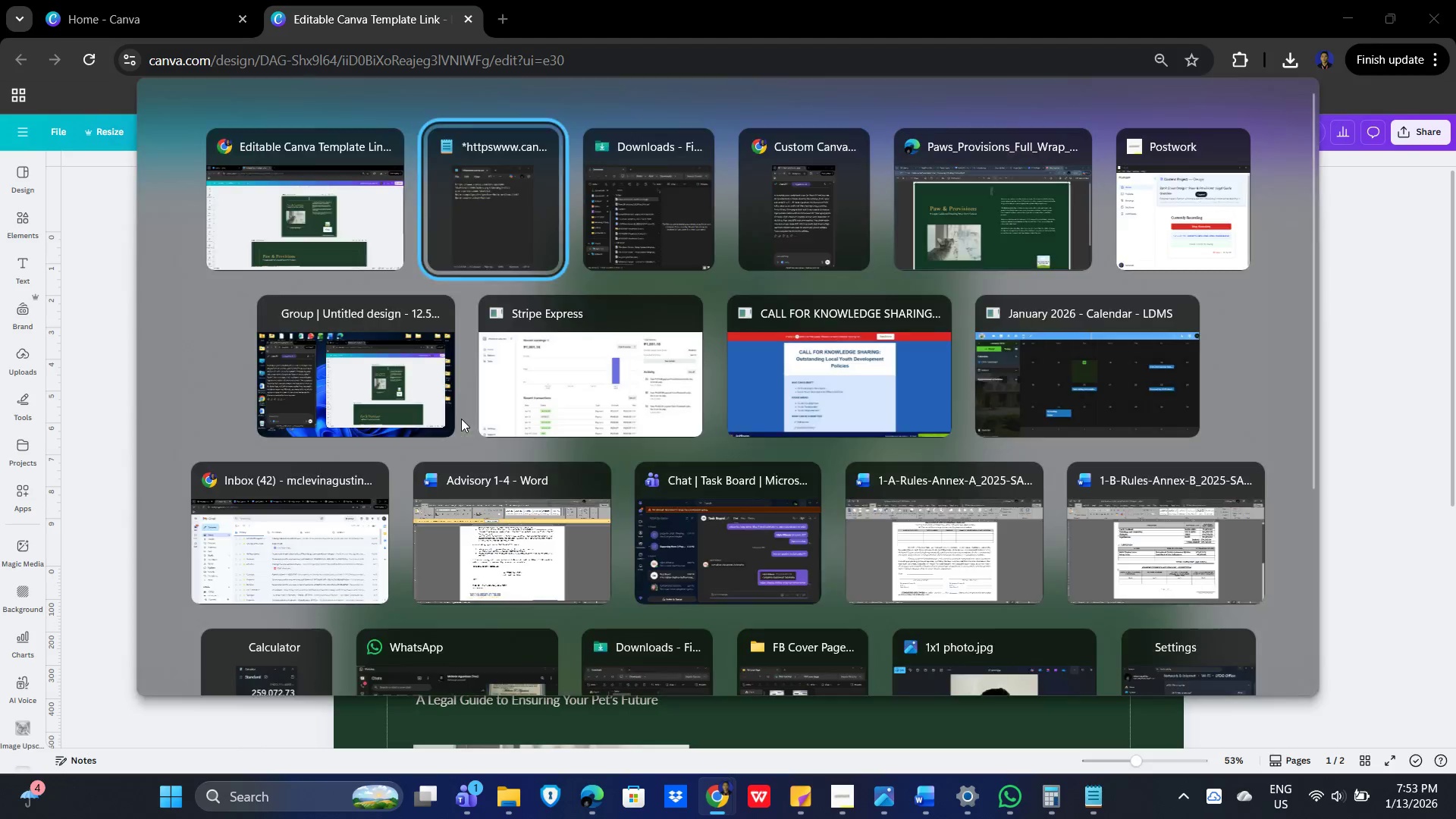 
key(Alt+Tab)
 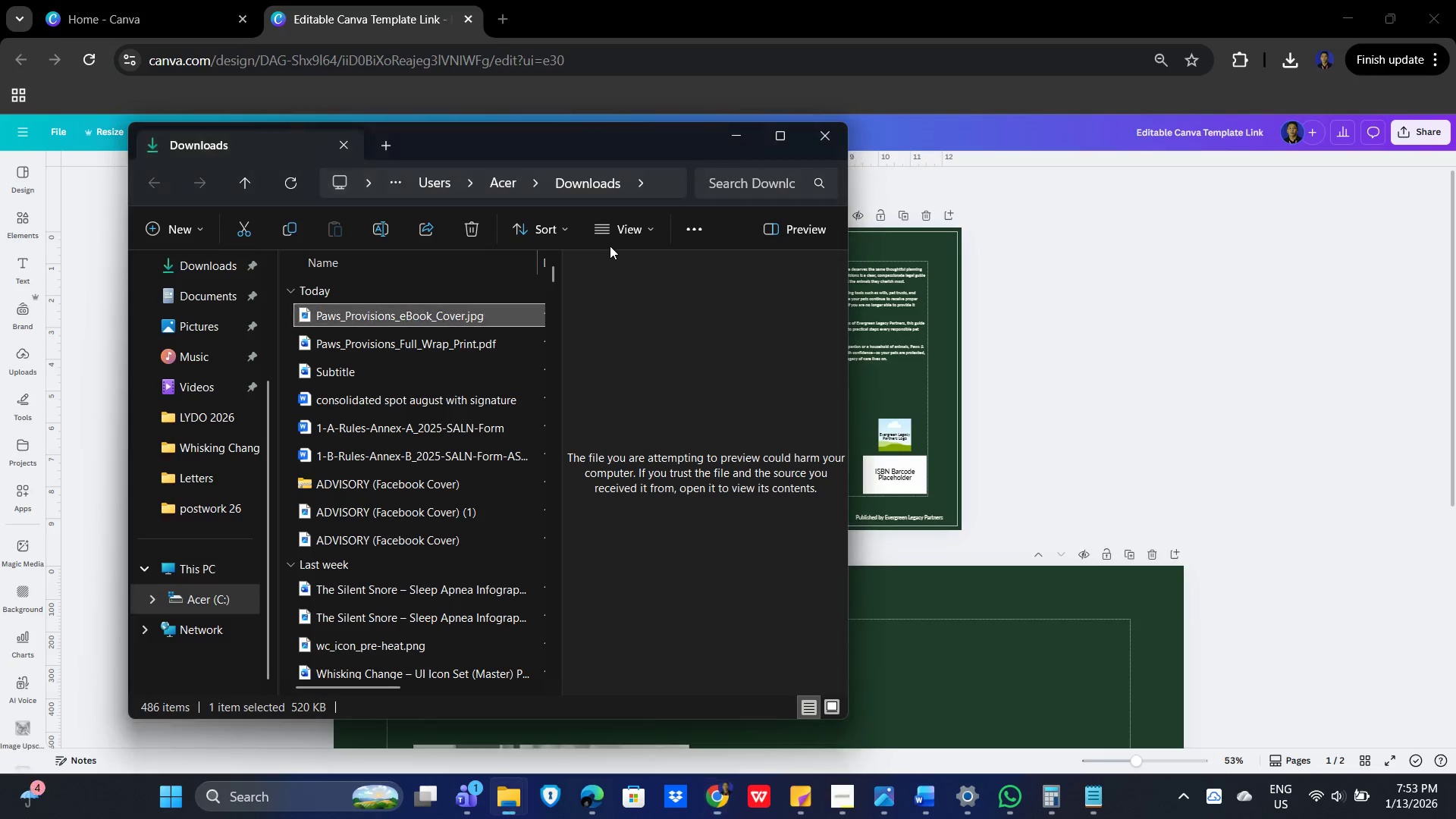 
key(Alt+Tab)
 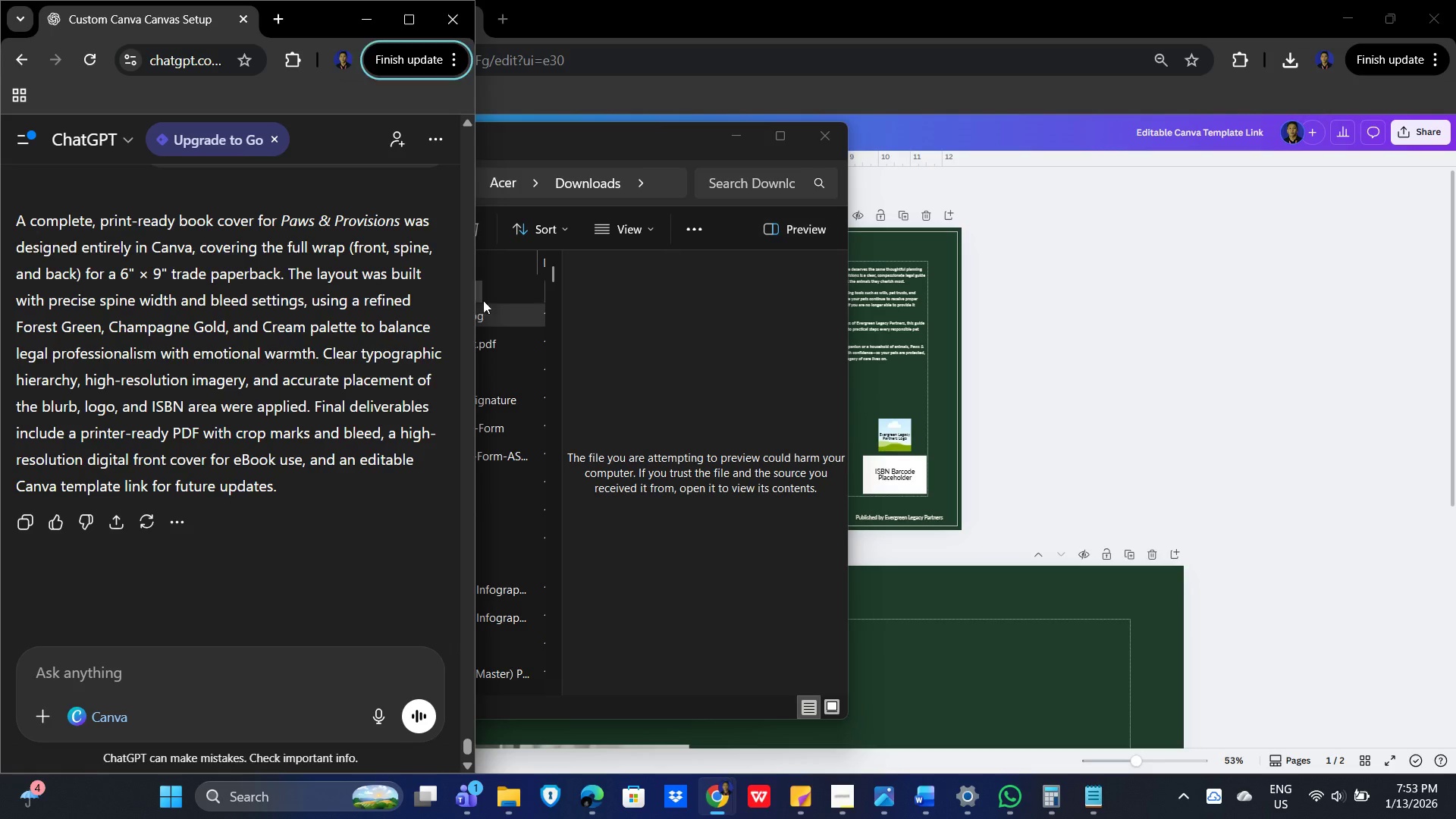 
scroll: coordinate [224, 369], scroll_direction: up, amount: 10.0
 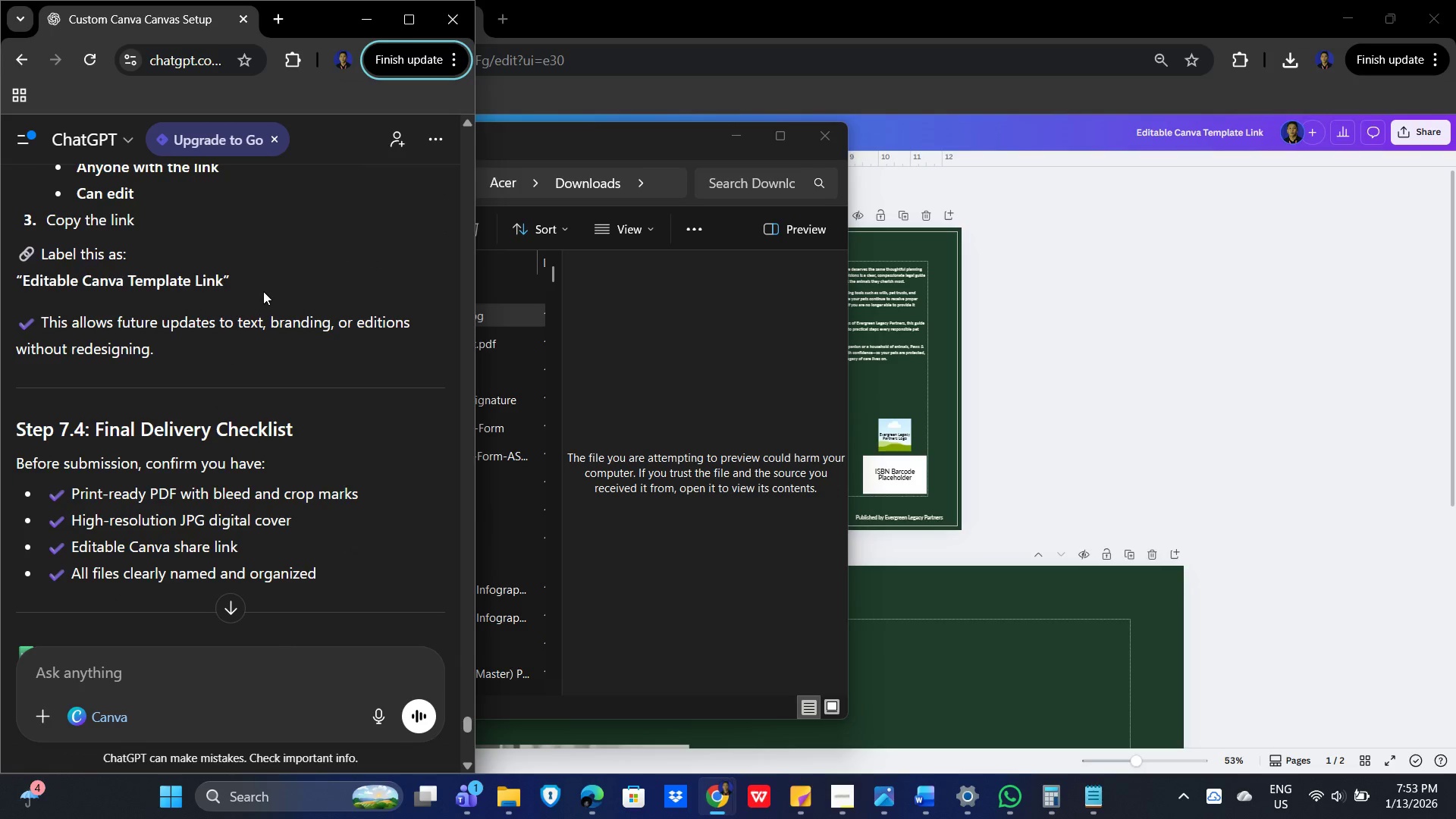 
left_click_drag(start_coordinate=[246, 276], to_coordinate=[19, 269])
 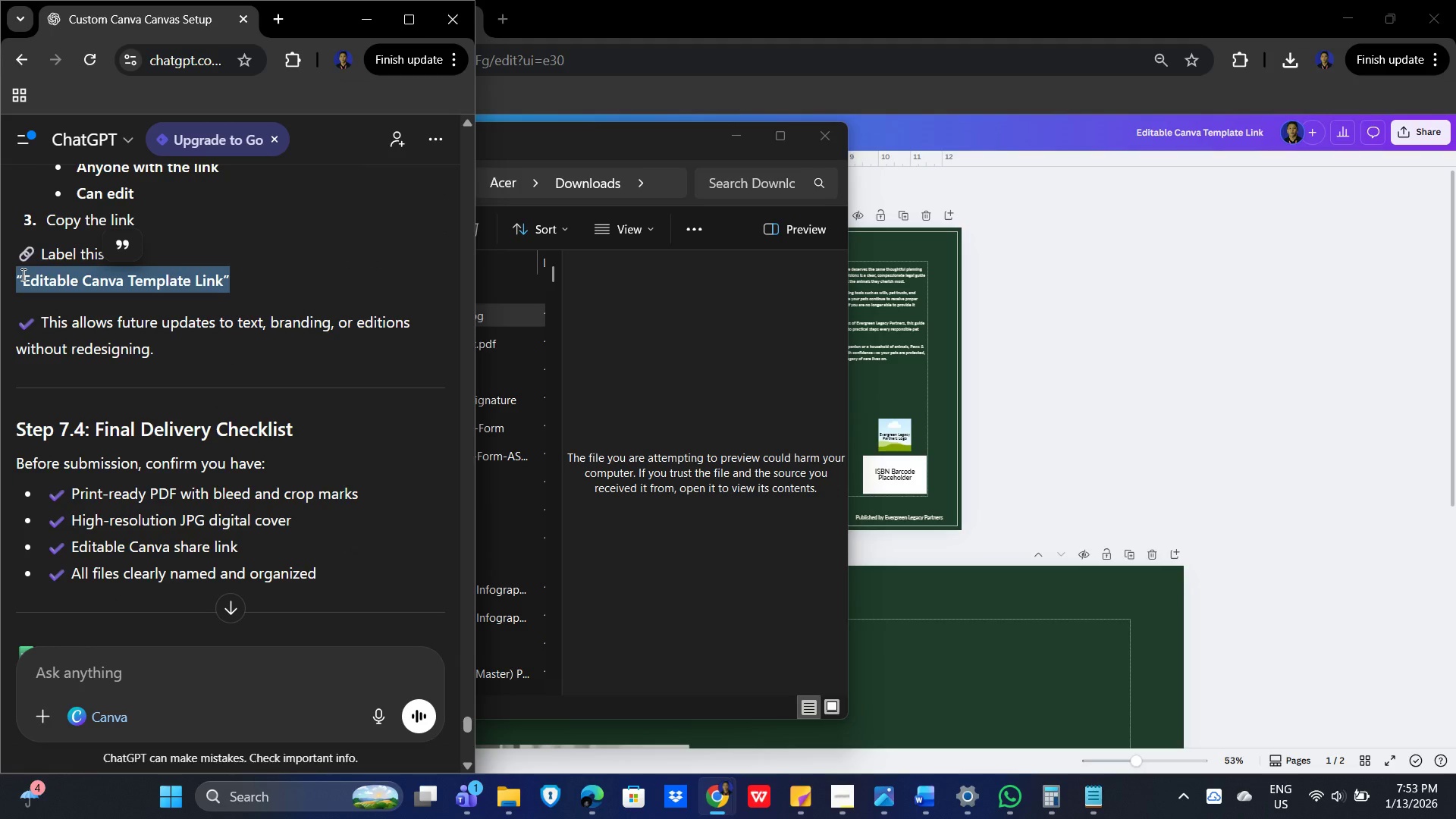 
left_click([22, 275])
 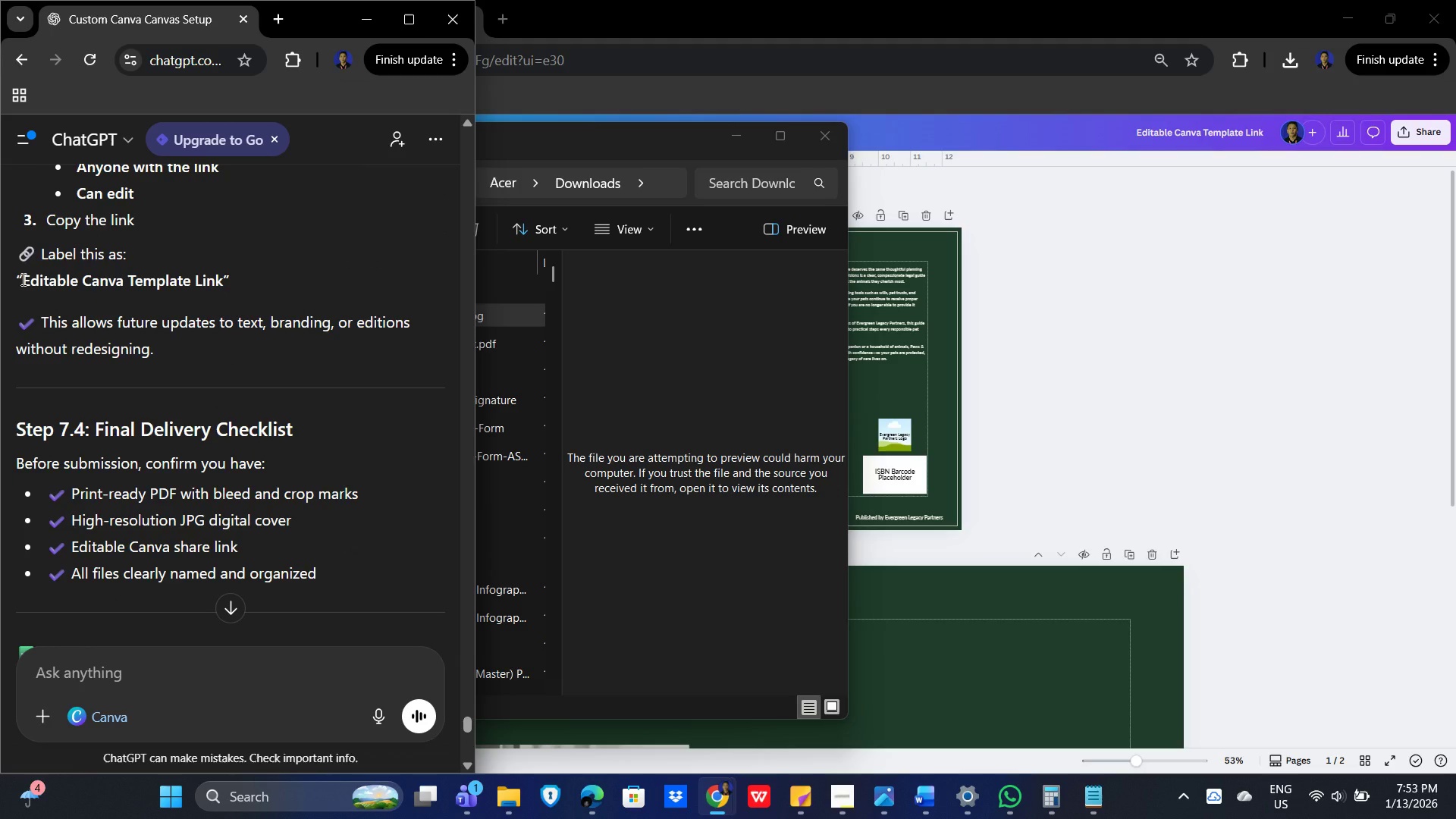 
left_click_drag(start_coordinate=[22, 279], to_coordinate=[223, 285])
 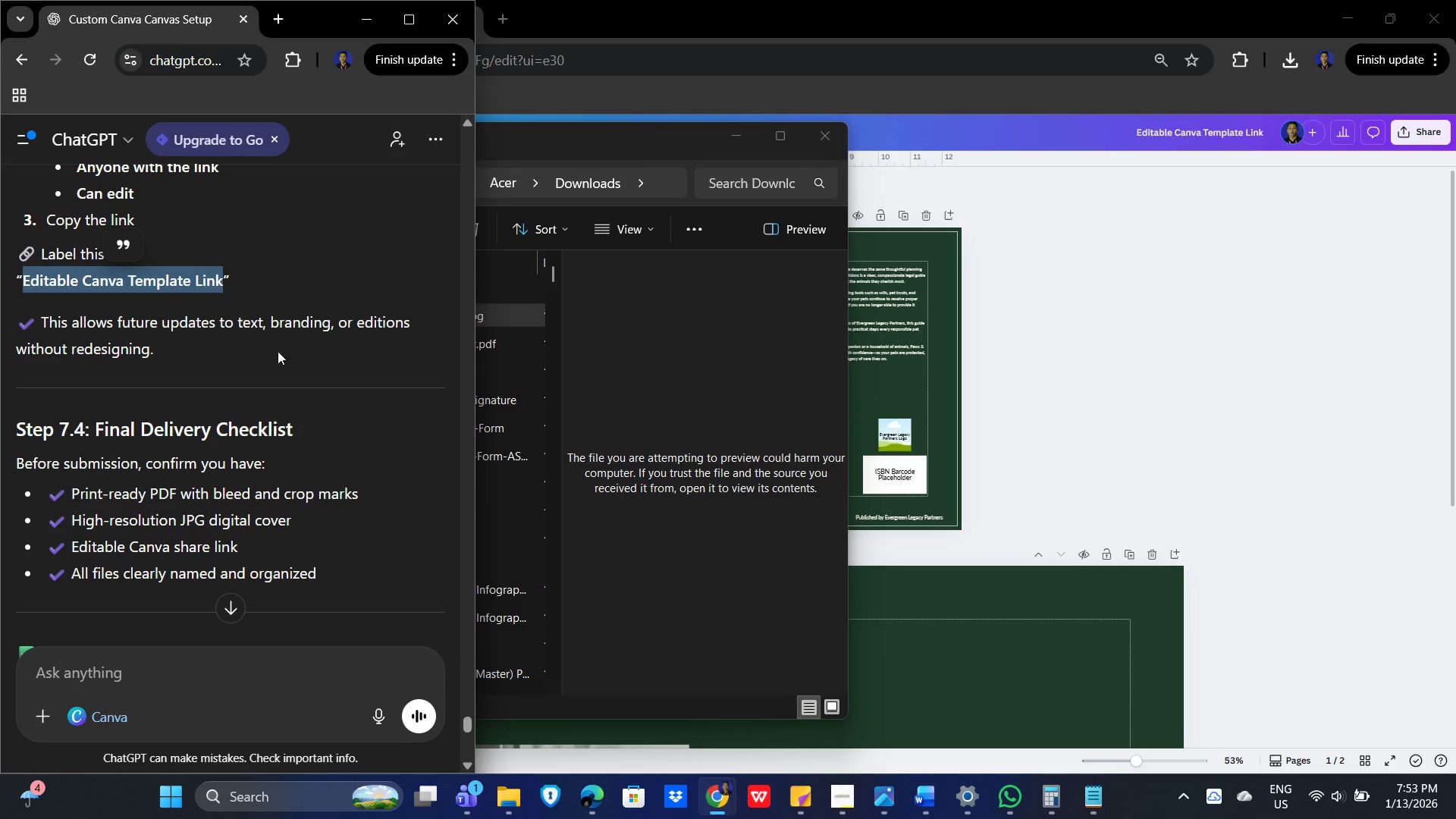 
key(Control+C)
 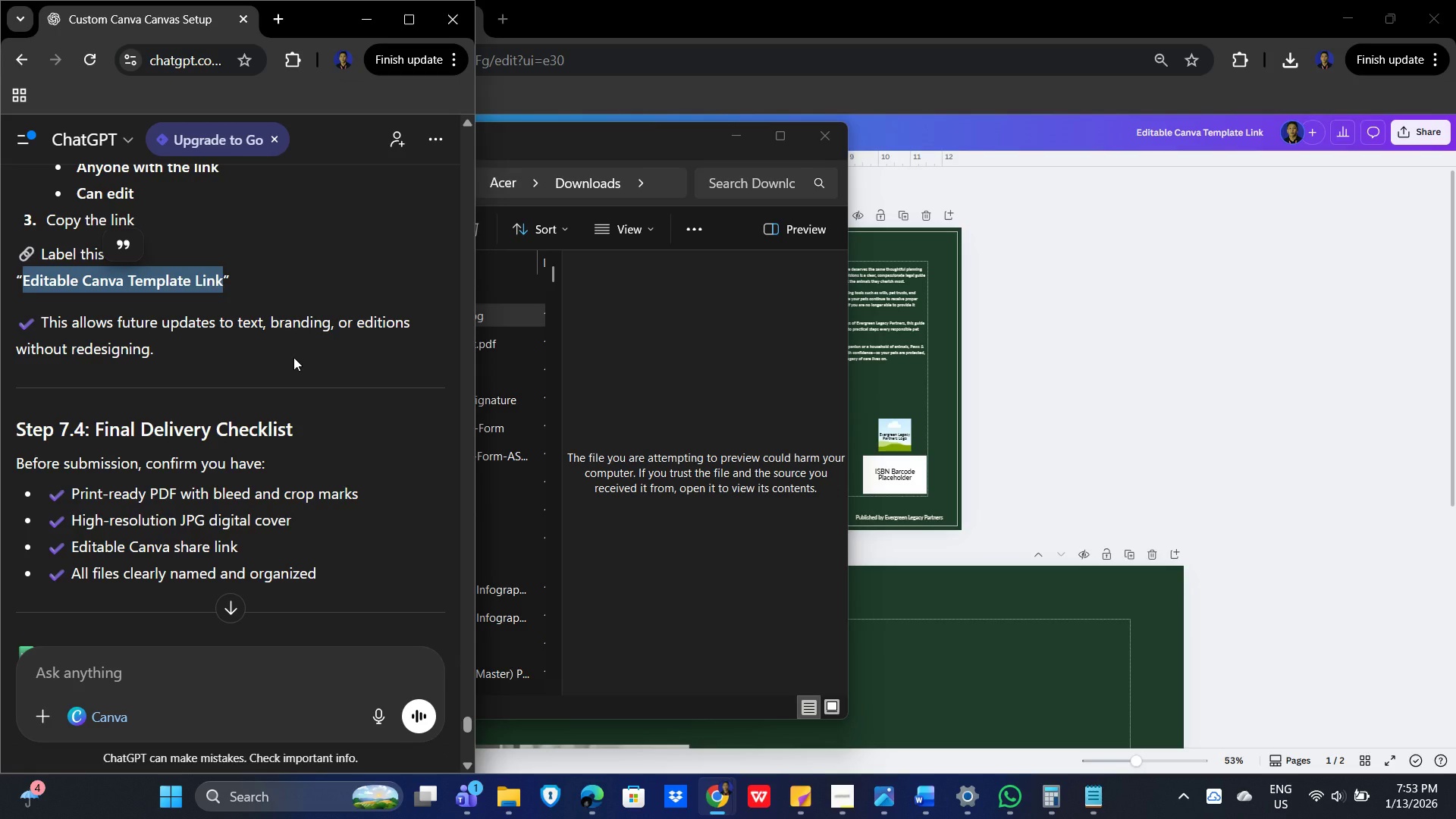 
key(Alt+Tab)
 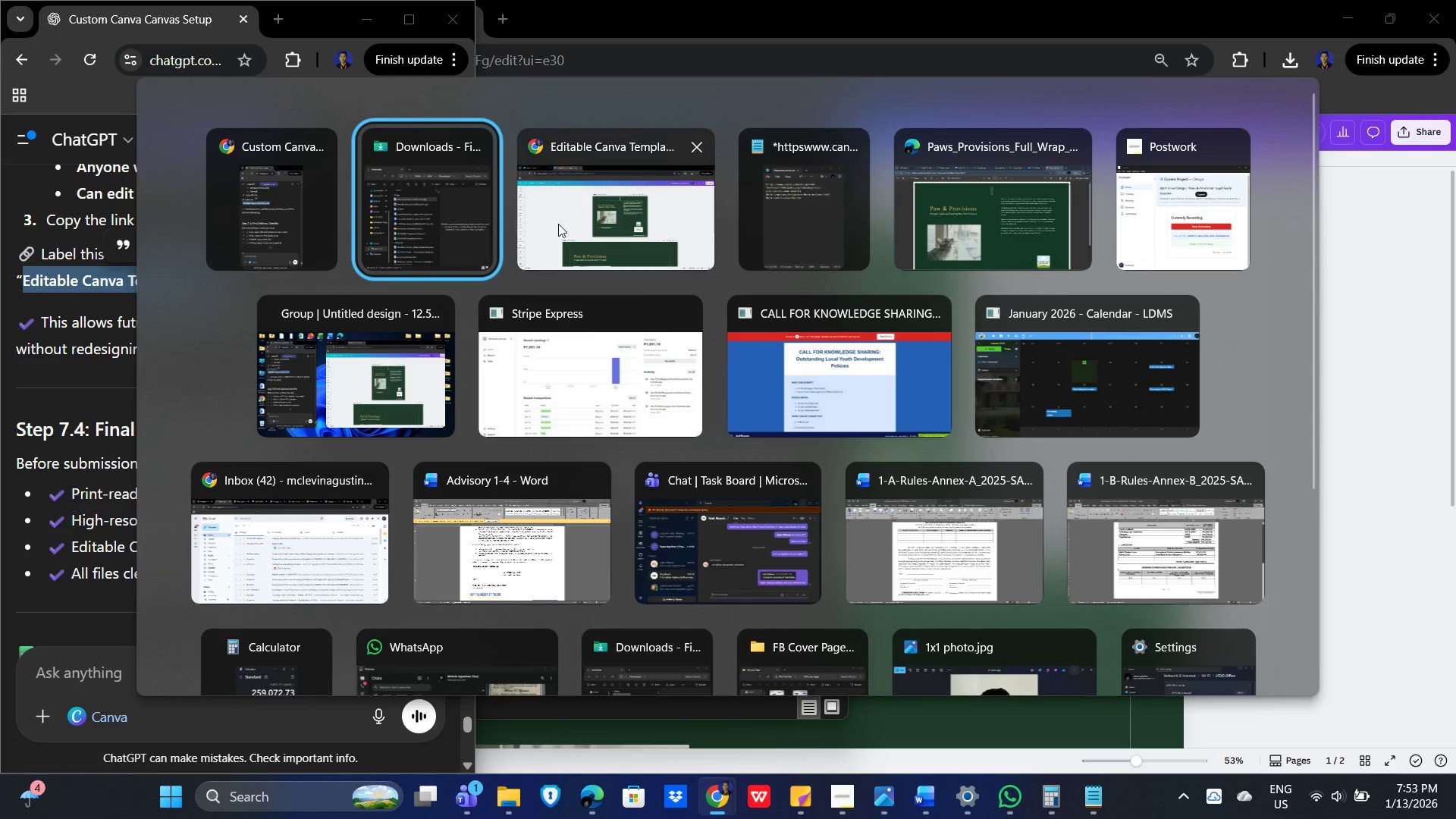 
left_click([755, 228])
 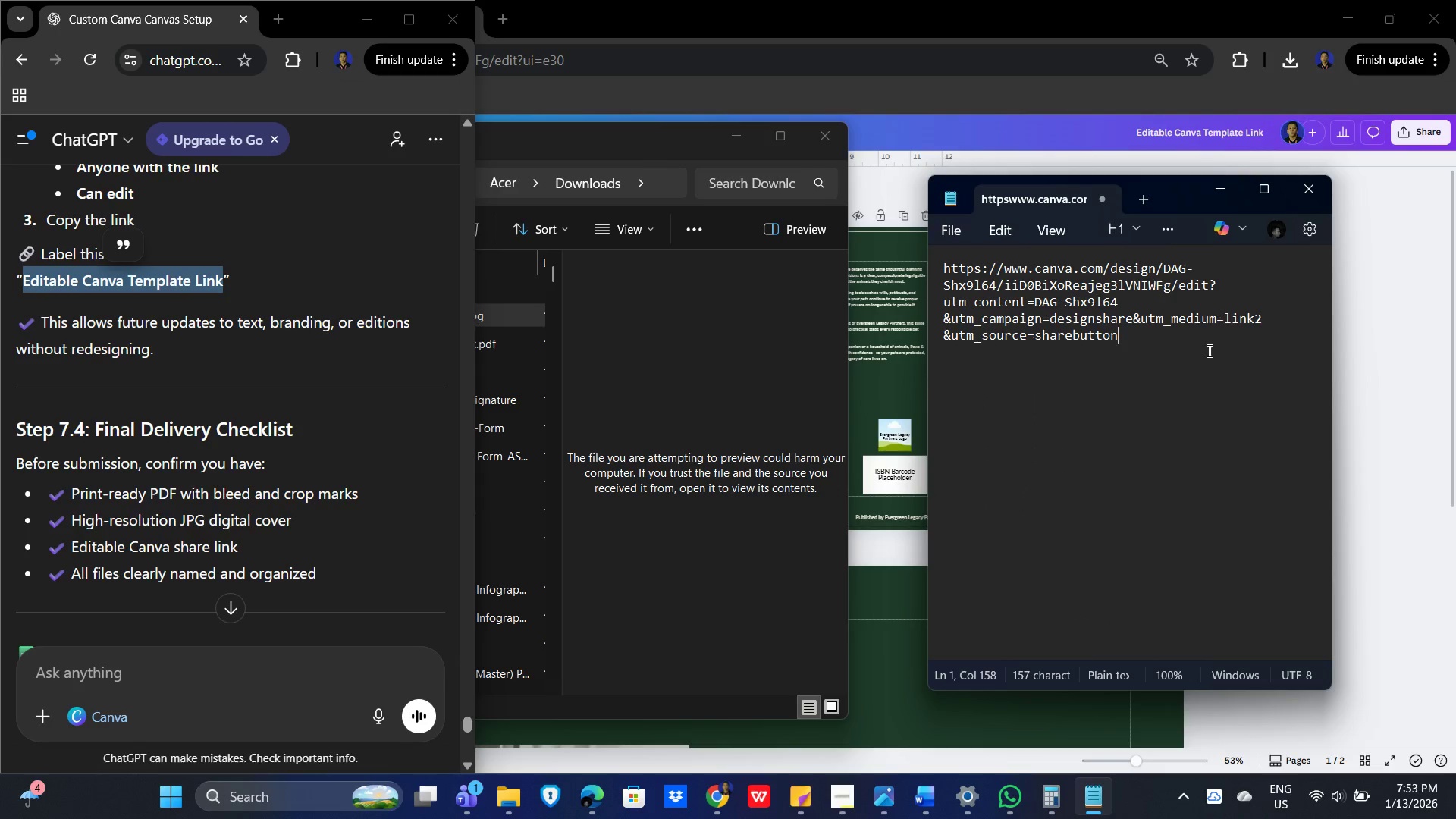 
key(Enter)
 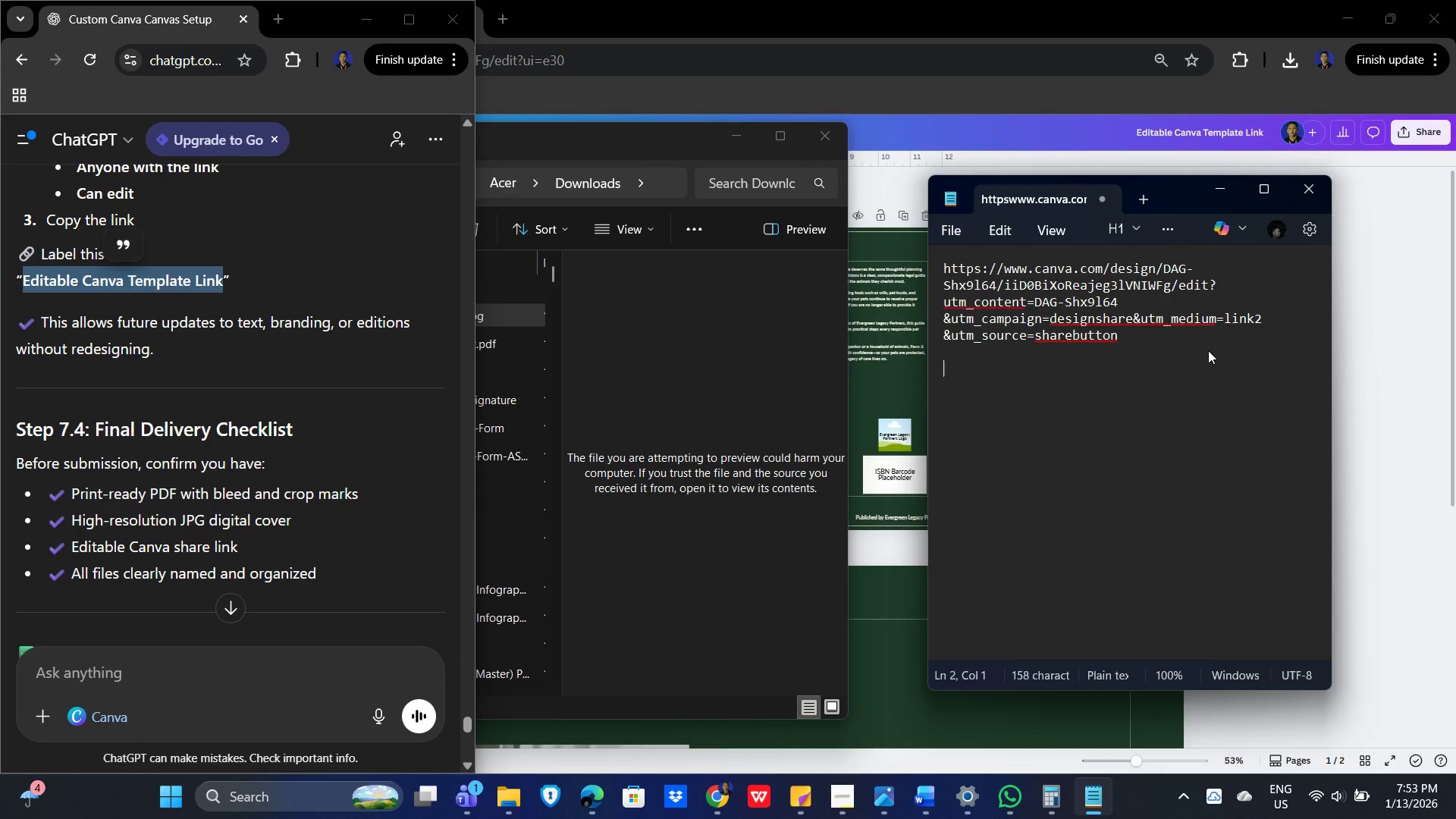 
key(Enter)
 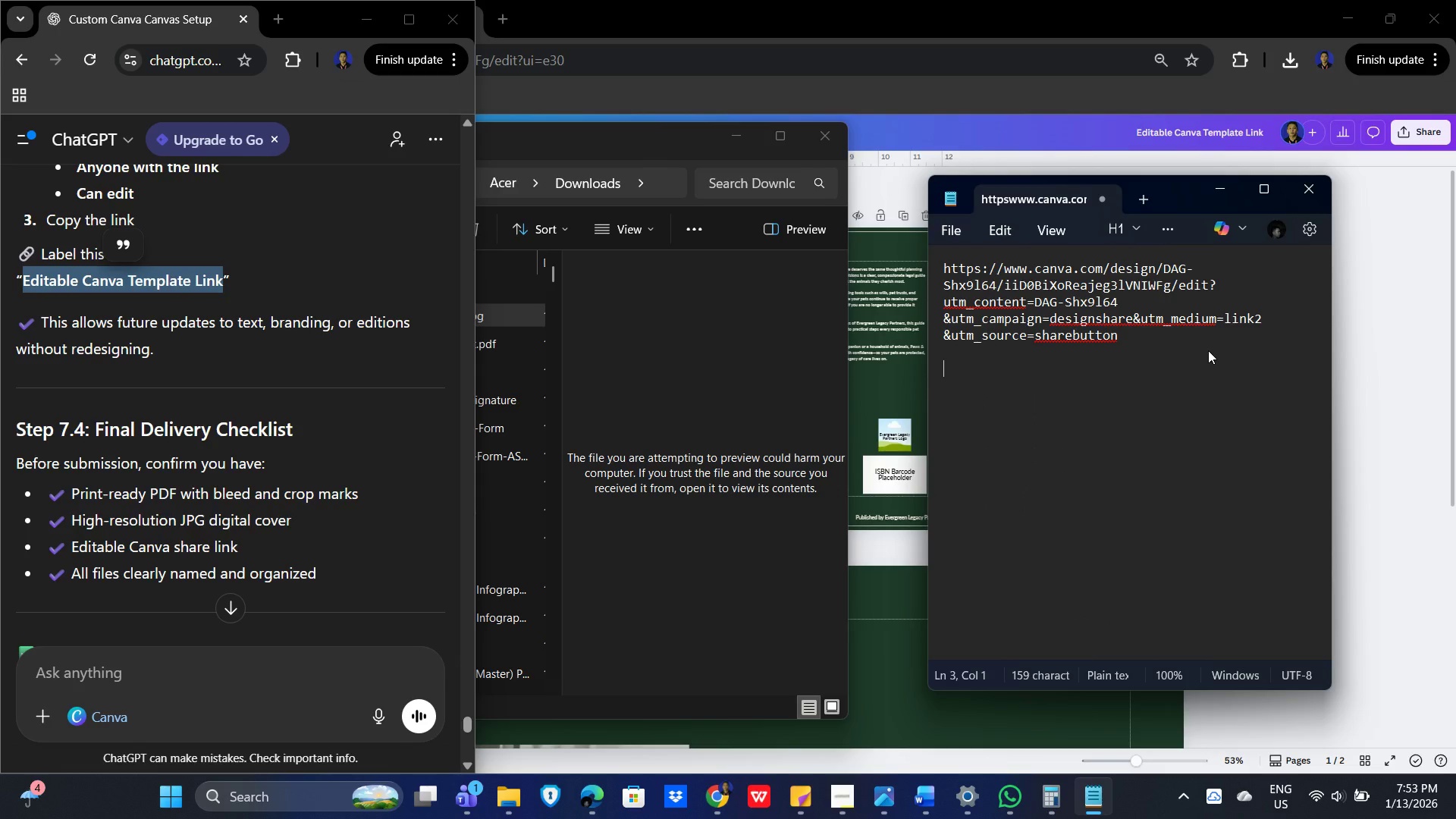 
key(Control+V)
 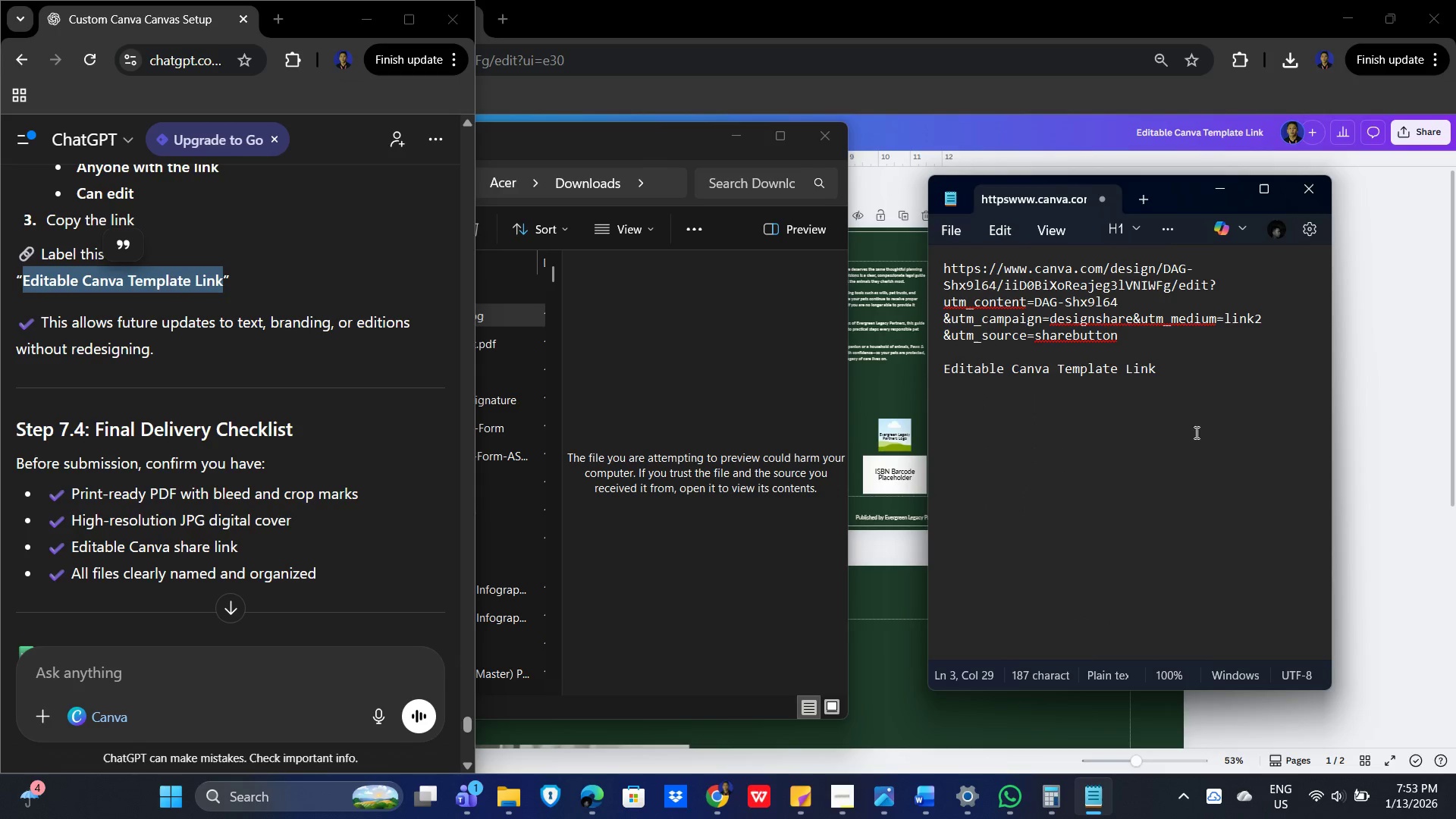 
left_click([1150, 457])
 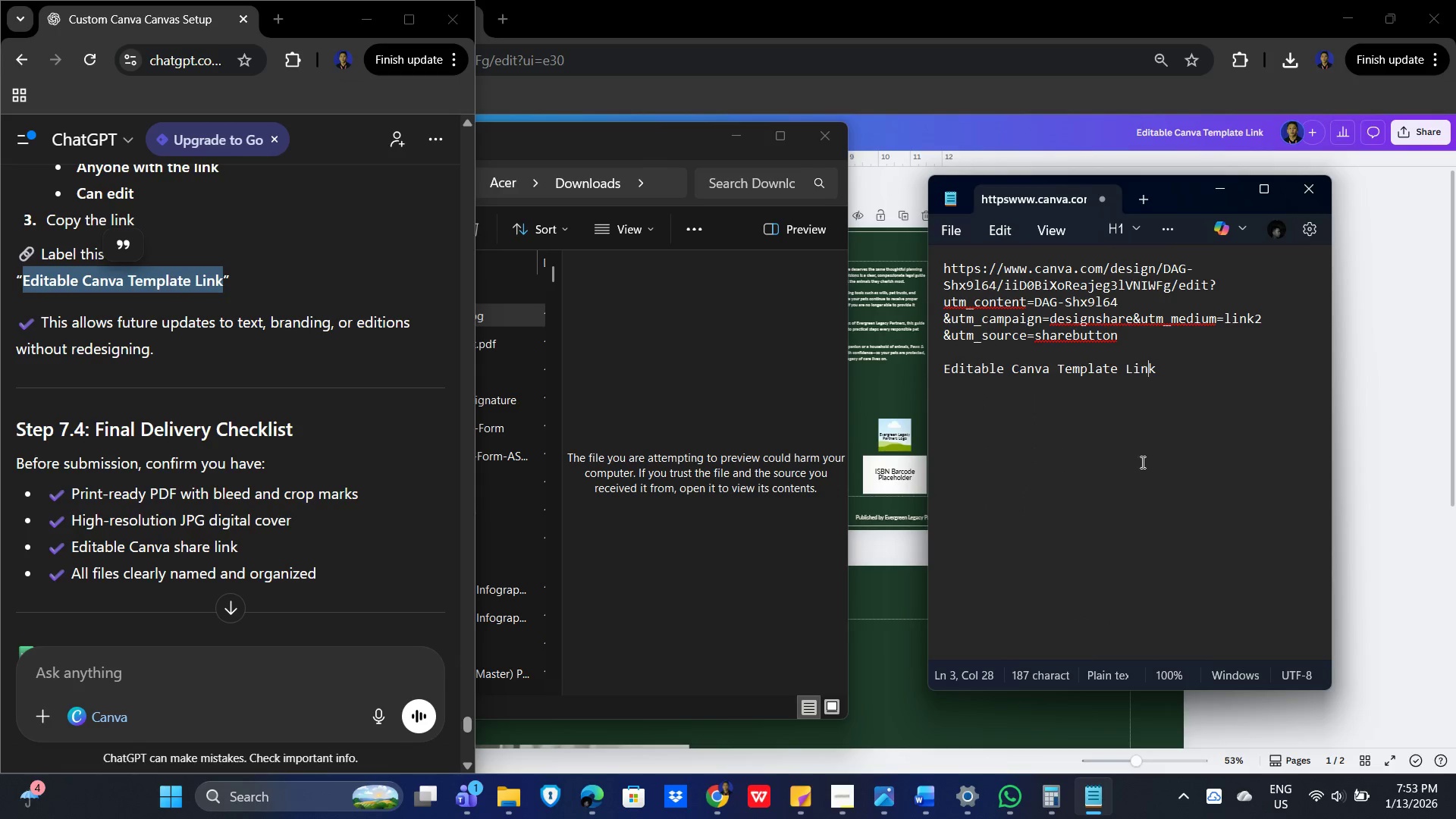 
key(Alt+AltLeft)
 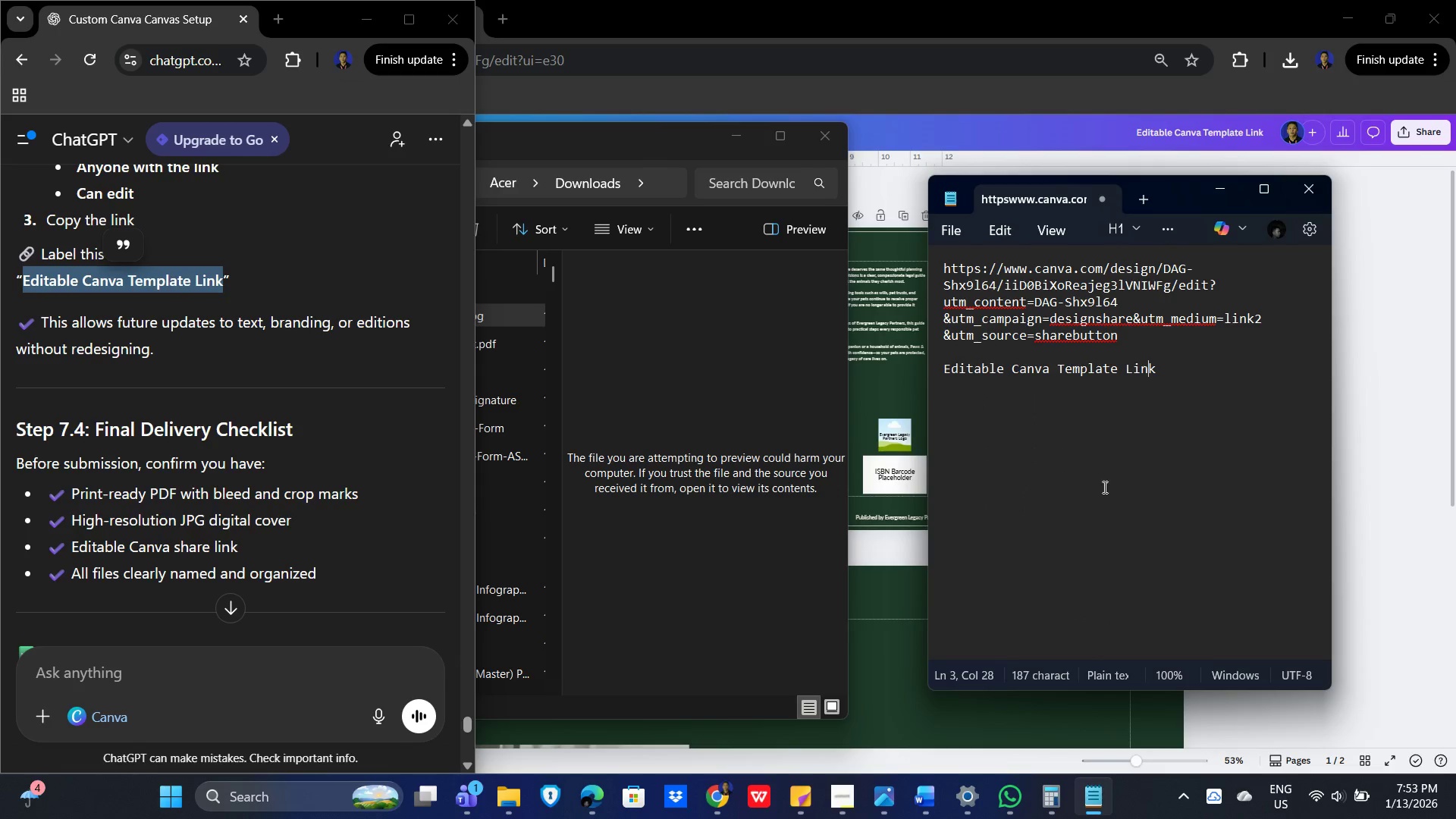 
key(Alt+Tab)
 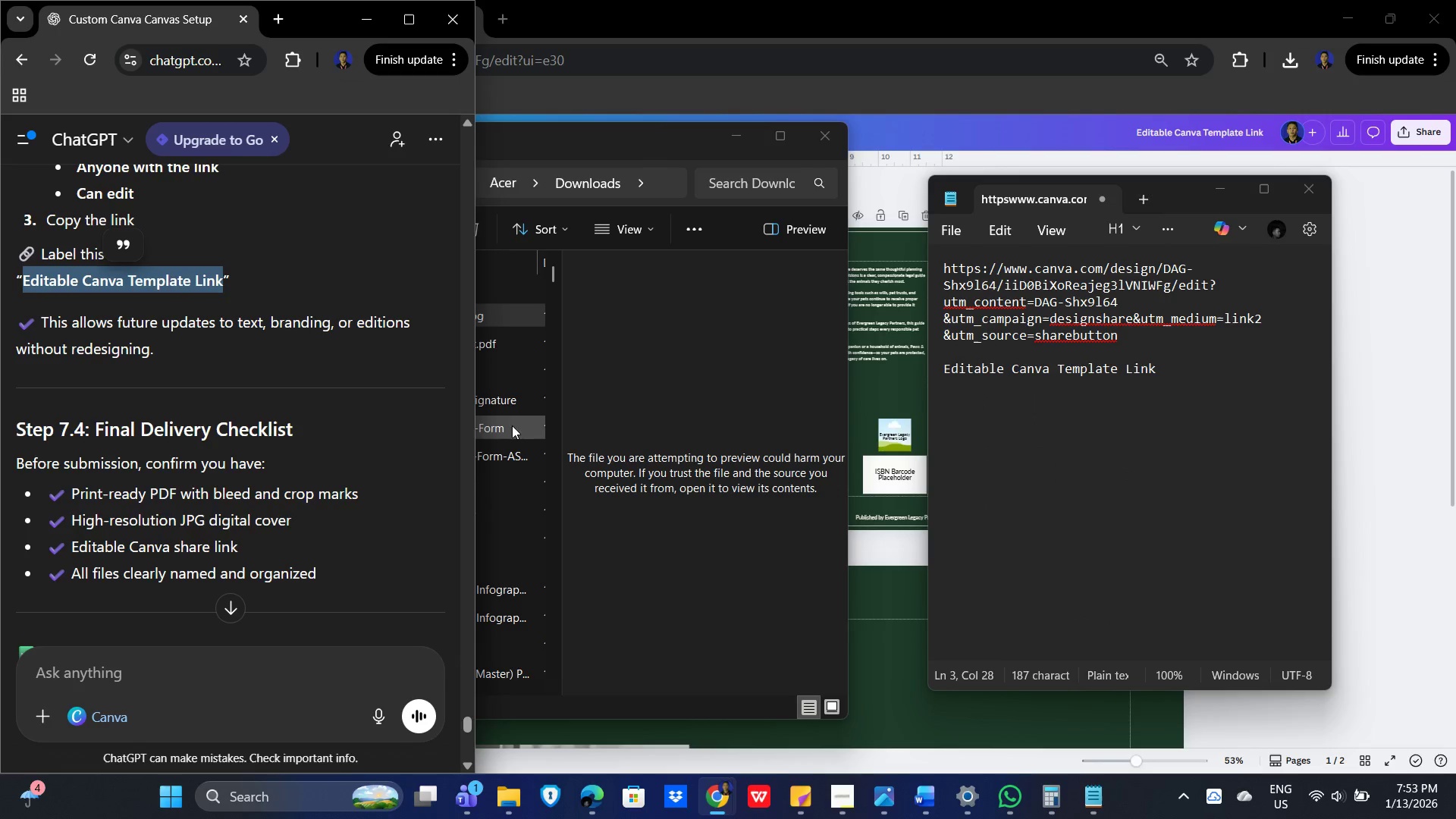 
hold_key(key=AltLeft, duration=0.31)
 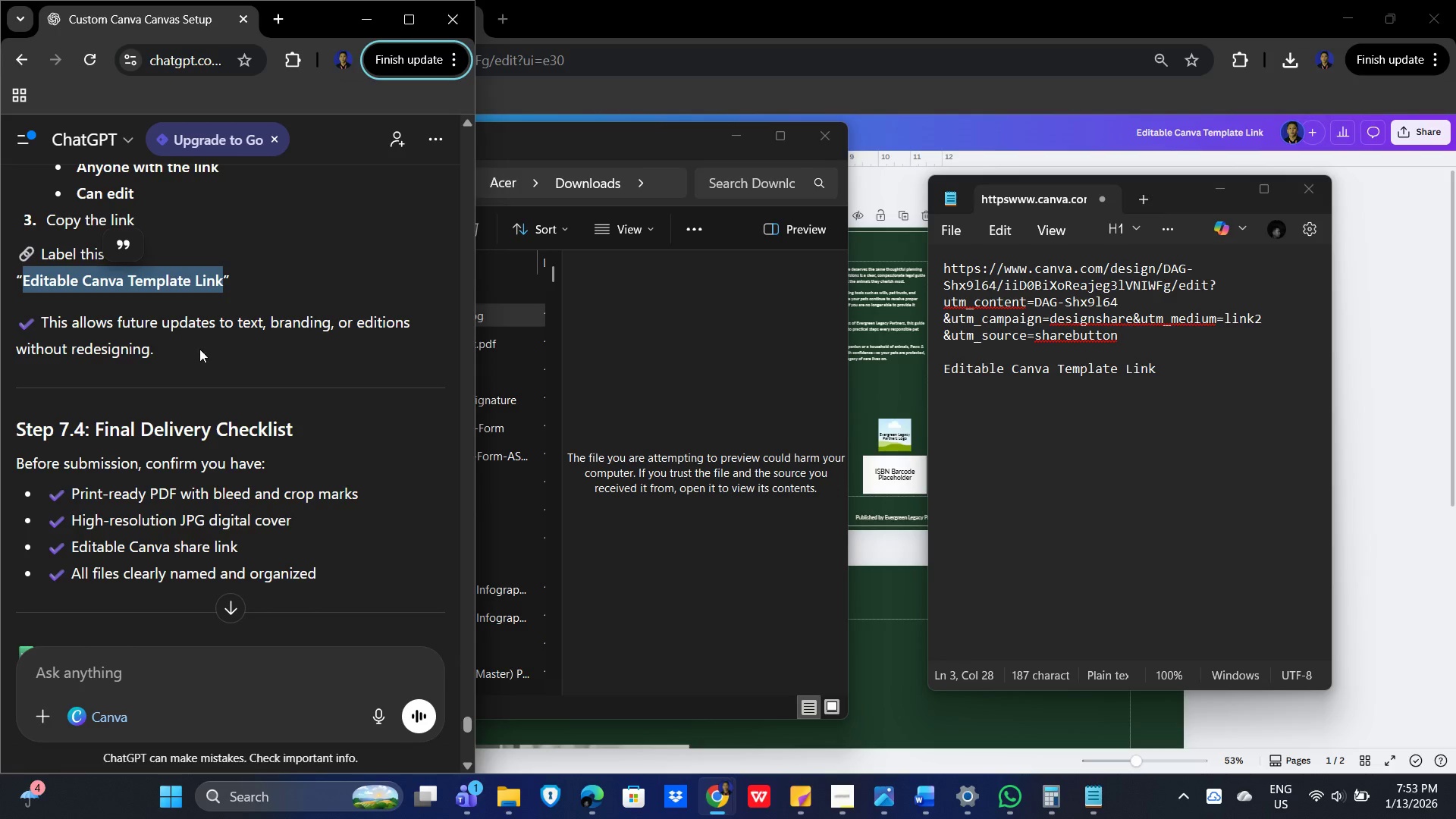 
scroll: coordinate [281, 405], scroll_direction: up, amount: 7.0
 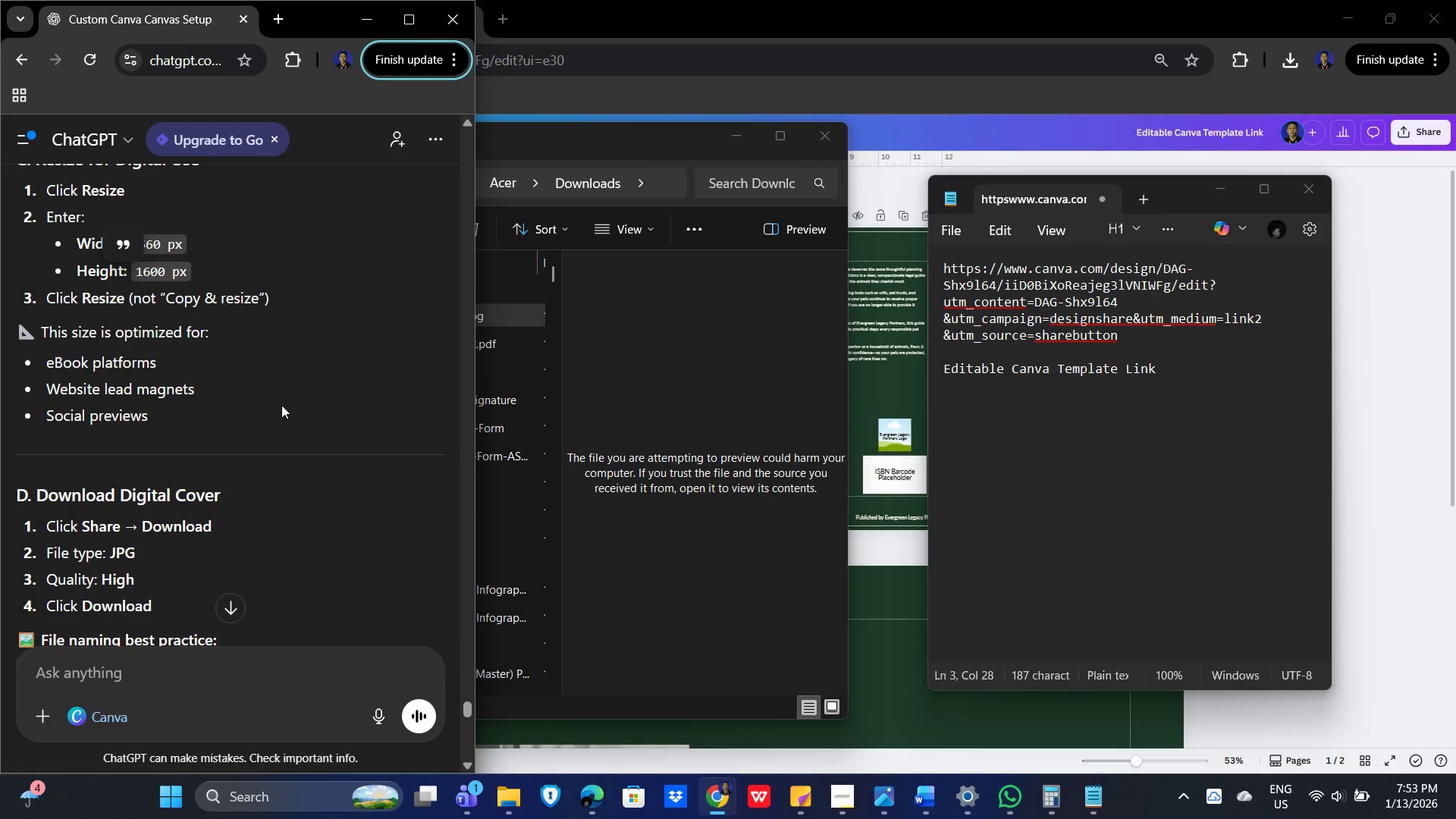 
scroll: coordinate [286, 405], scroll_direction: down, amount: 2.0
 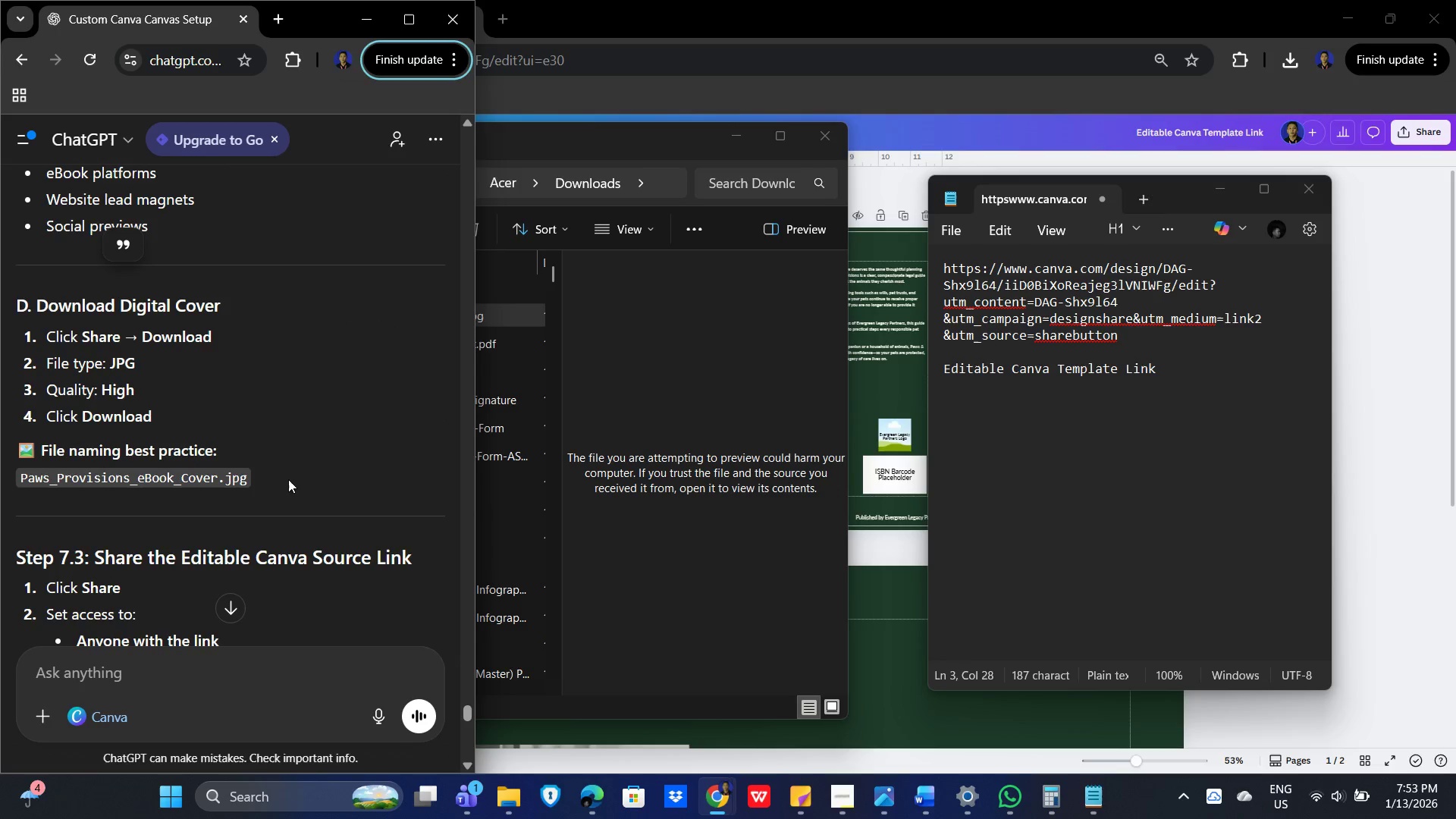 
left_click_drag(start_coordinate=[285, 477], to_coordinate=[16, 477])
 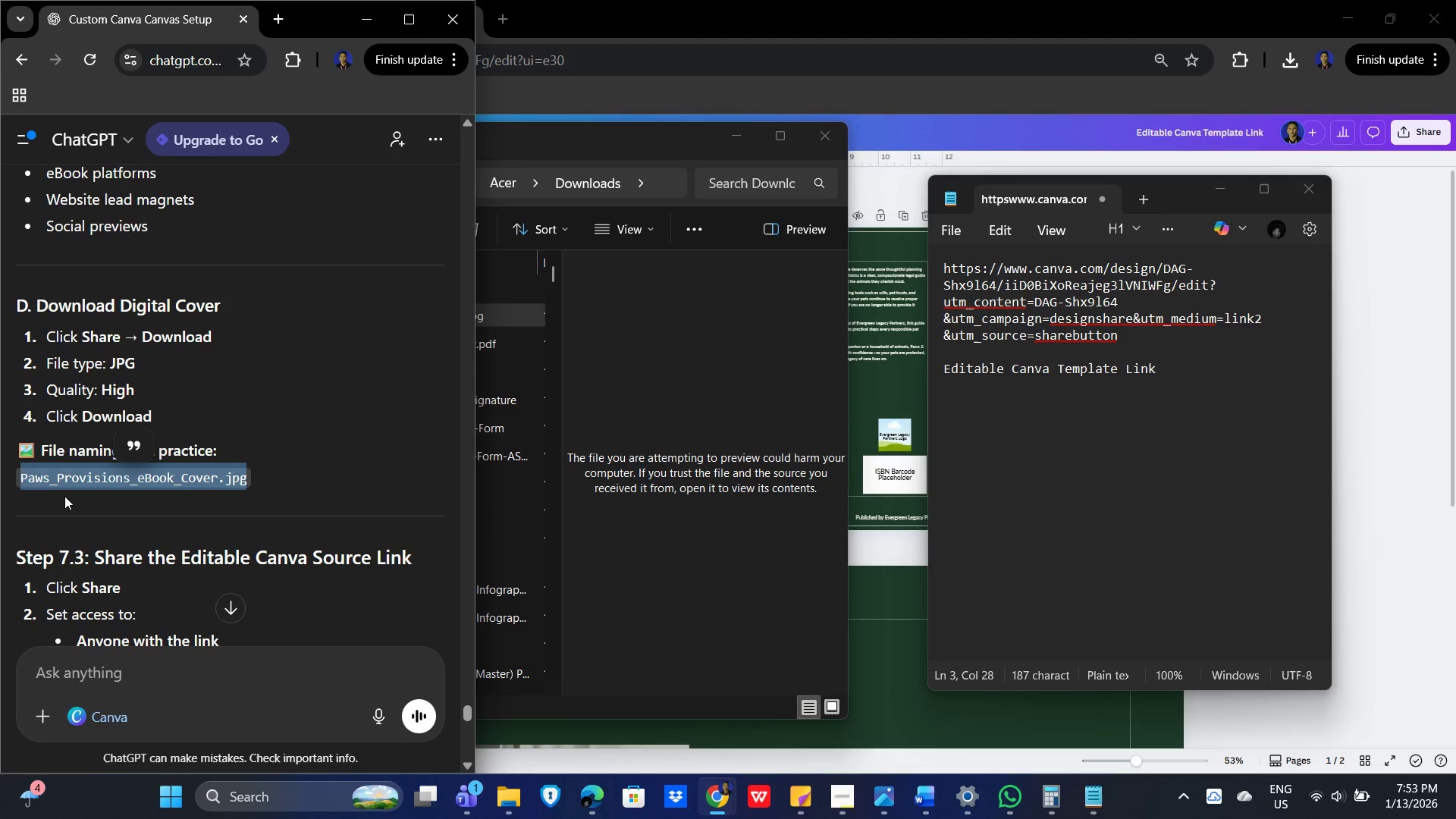 
key(Control+C)
 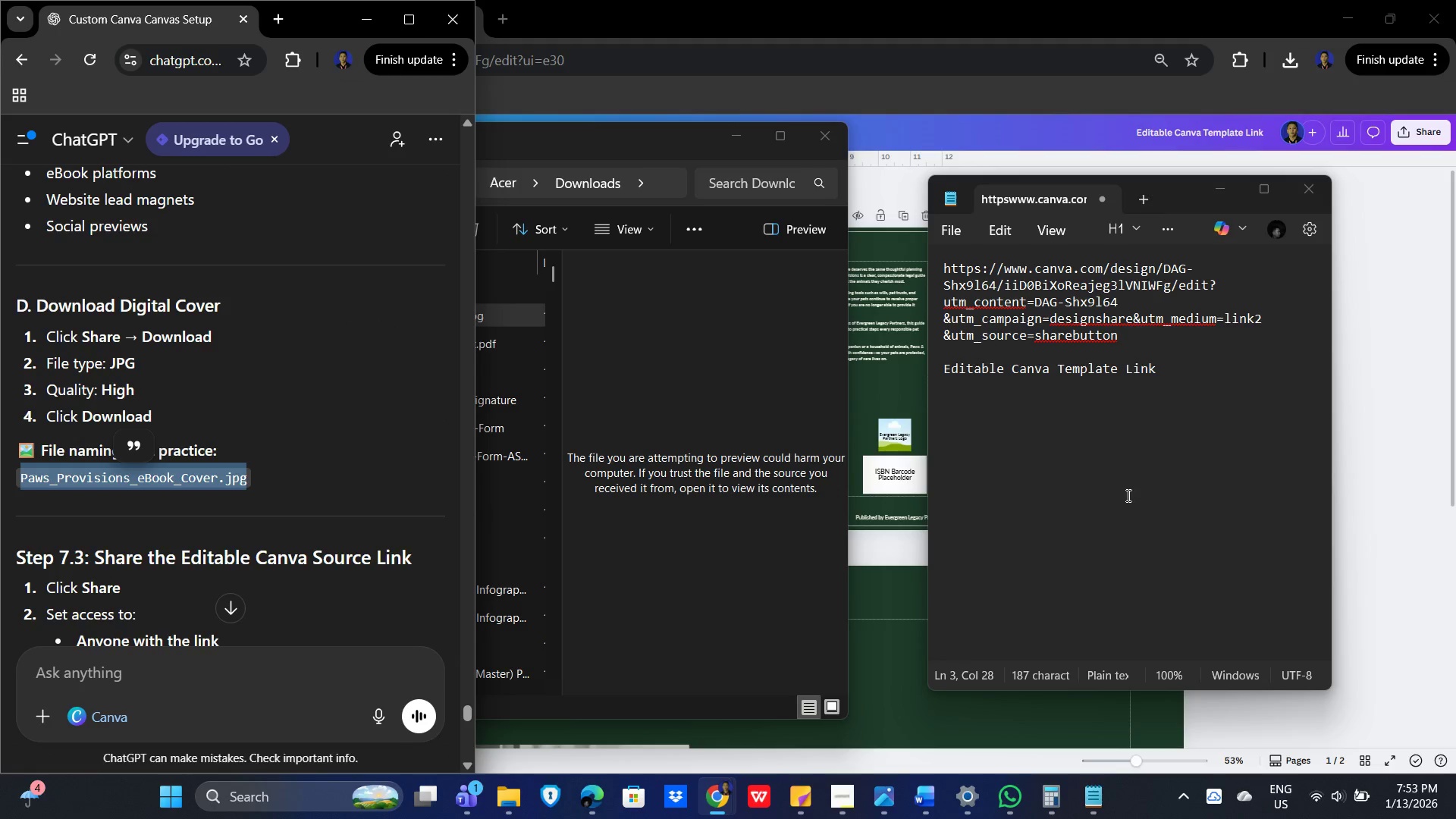 
left_click([1135, 488])
 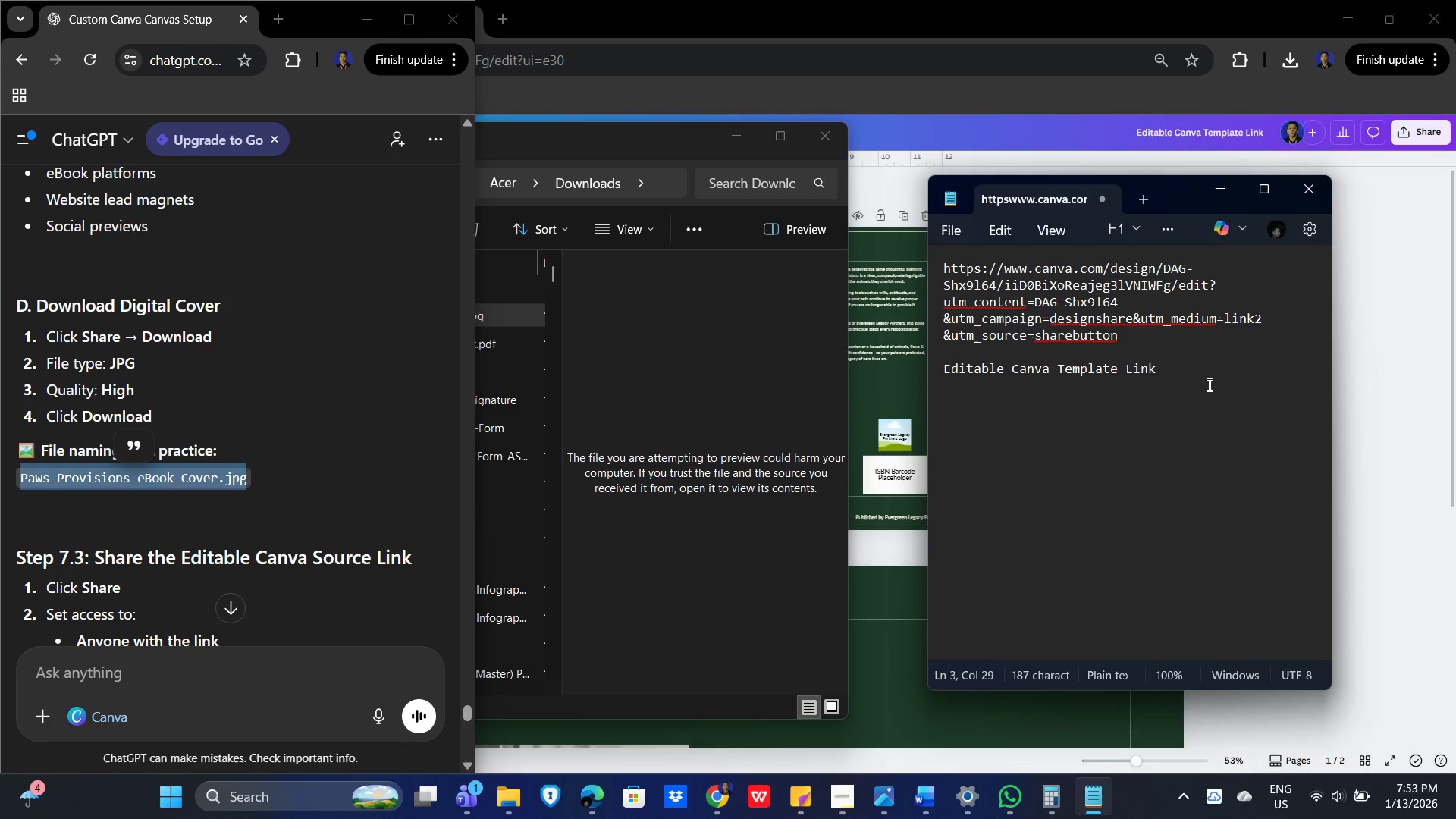 
key(Enter)
 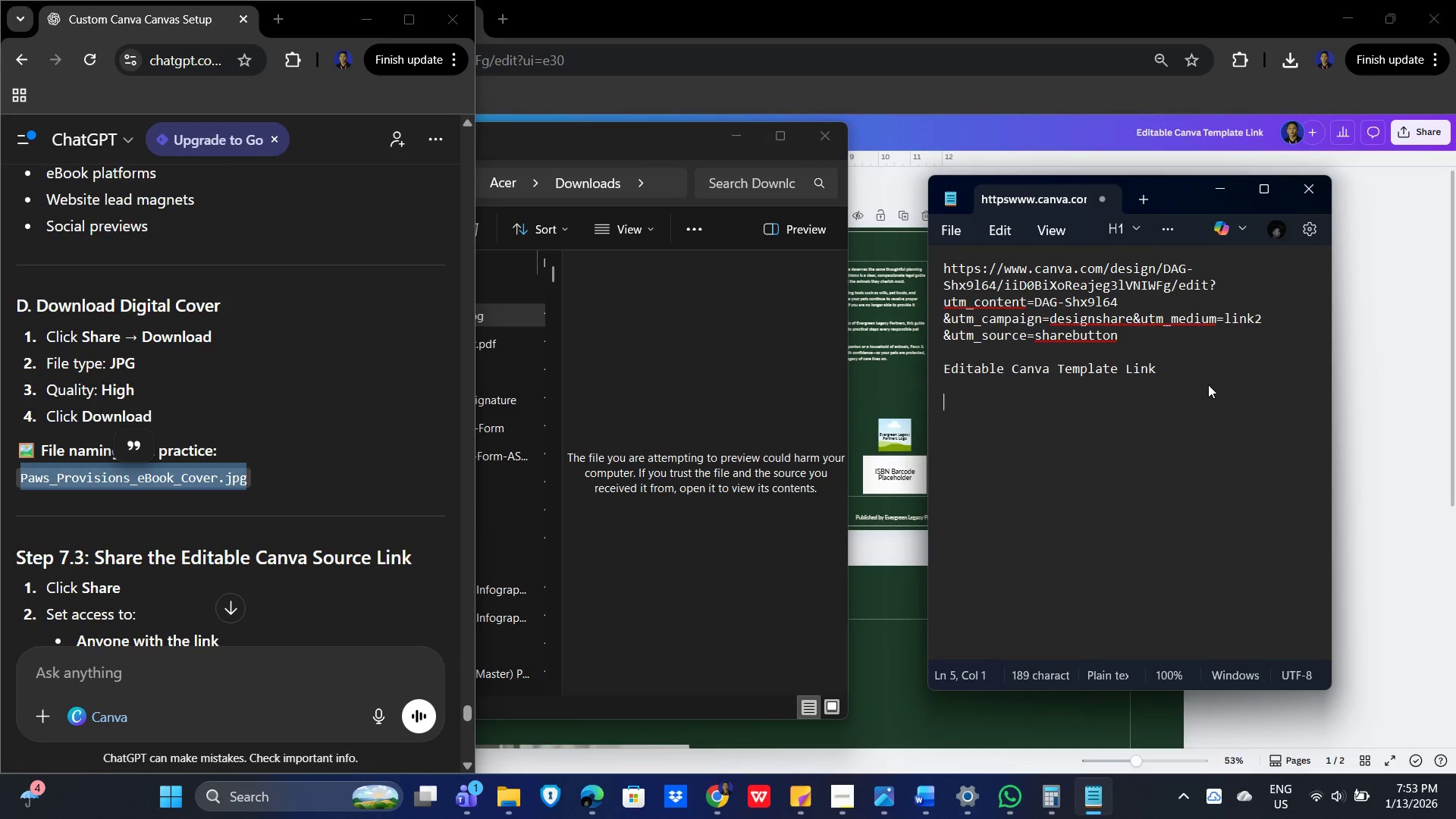 
key(Enter)
 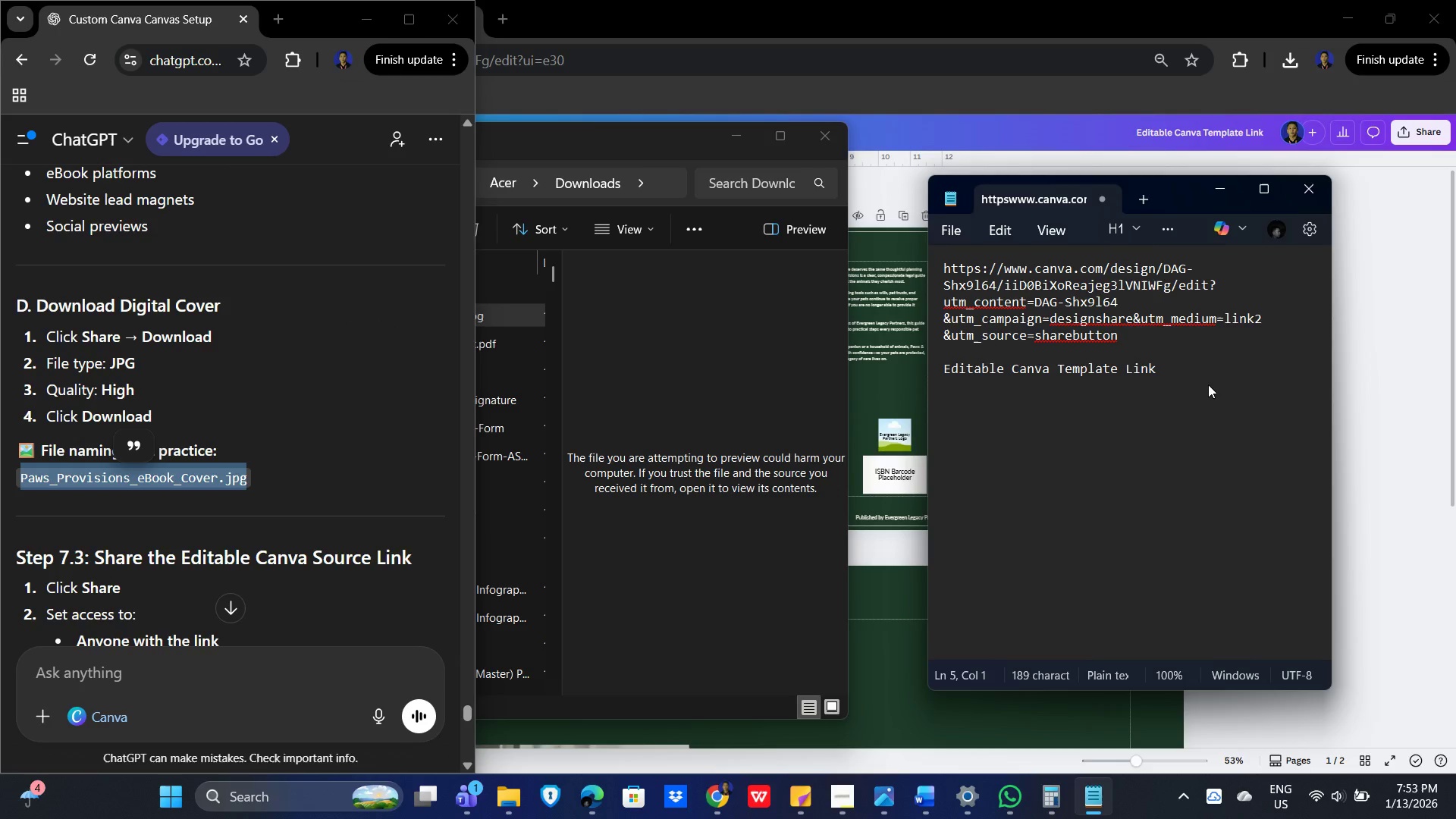 
key(Control+V)
 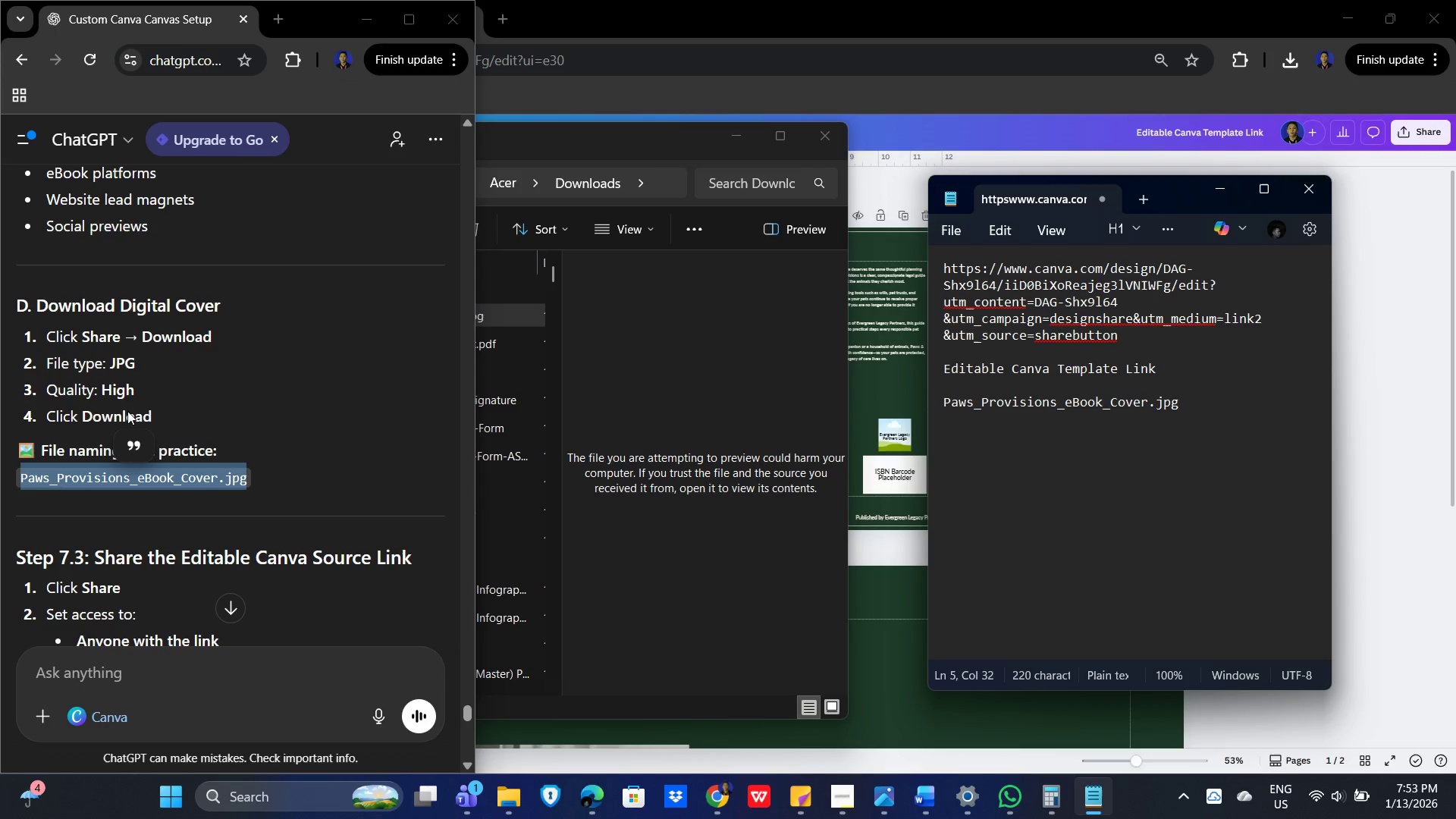 
scroll: coordinate [303, 406], scroll_direction: up, amount: 11.0
 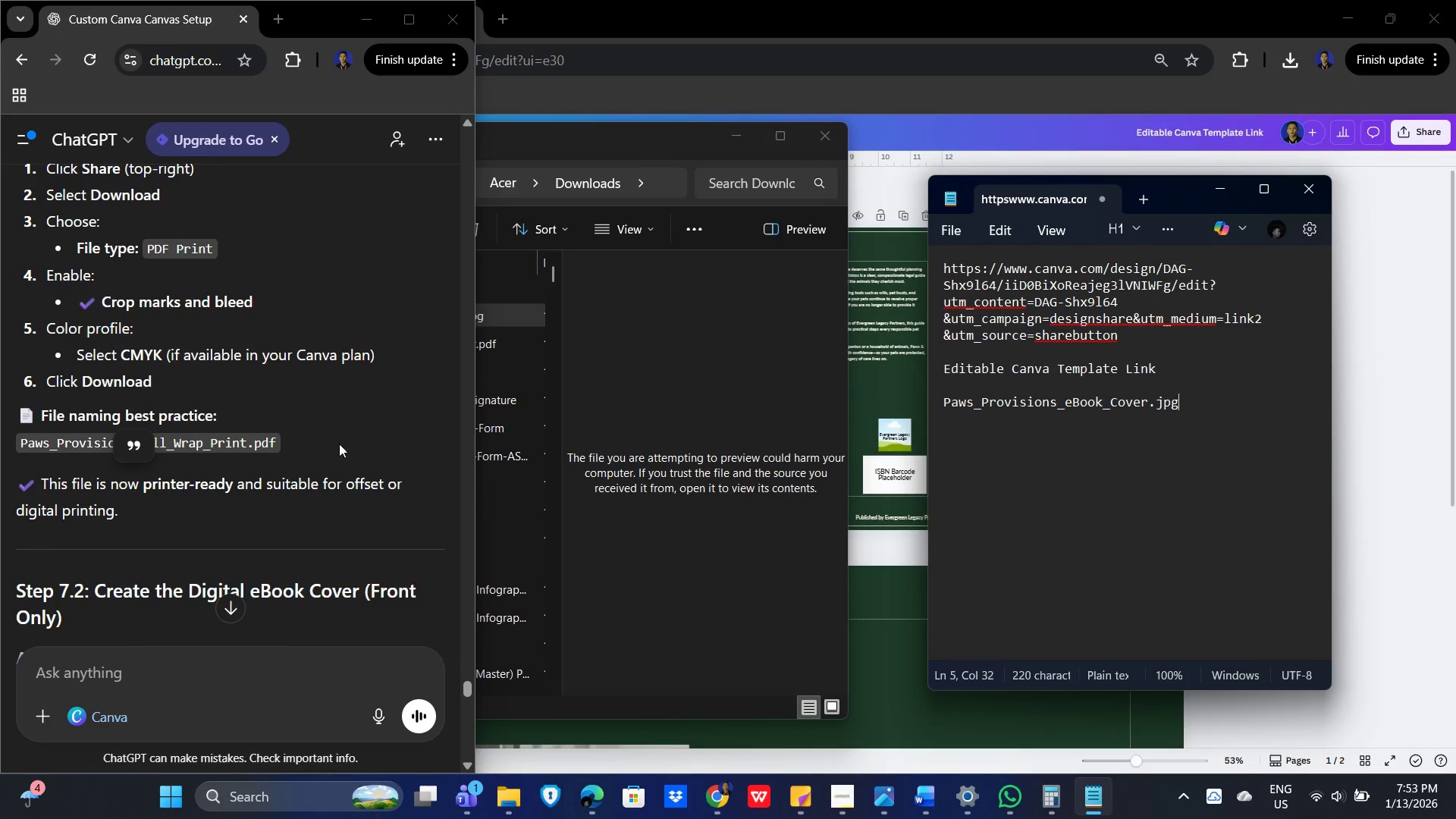 
left_click_drag(start_coordinate=[337, 438], to_coordinate=[3, 441])
 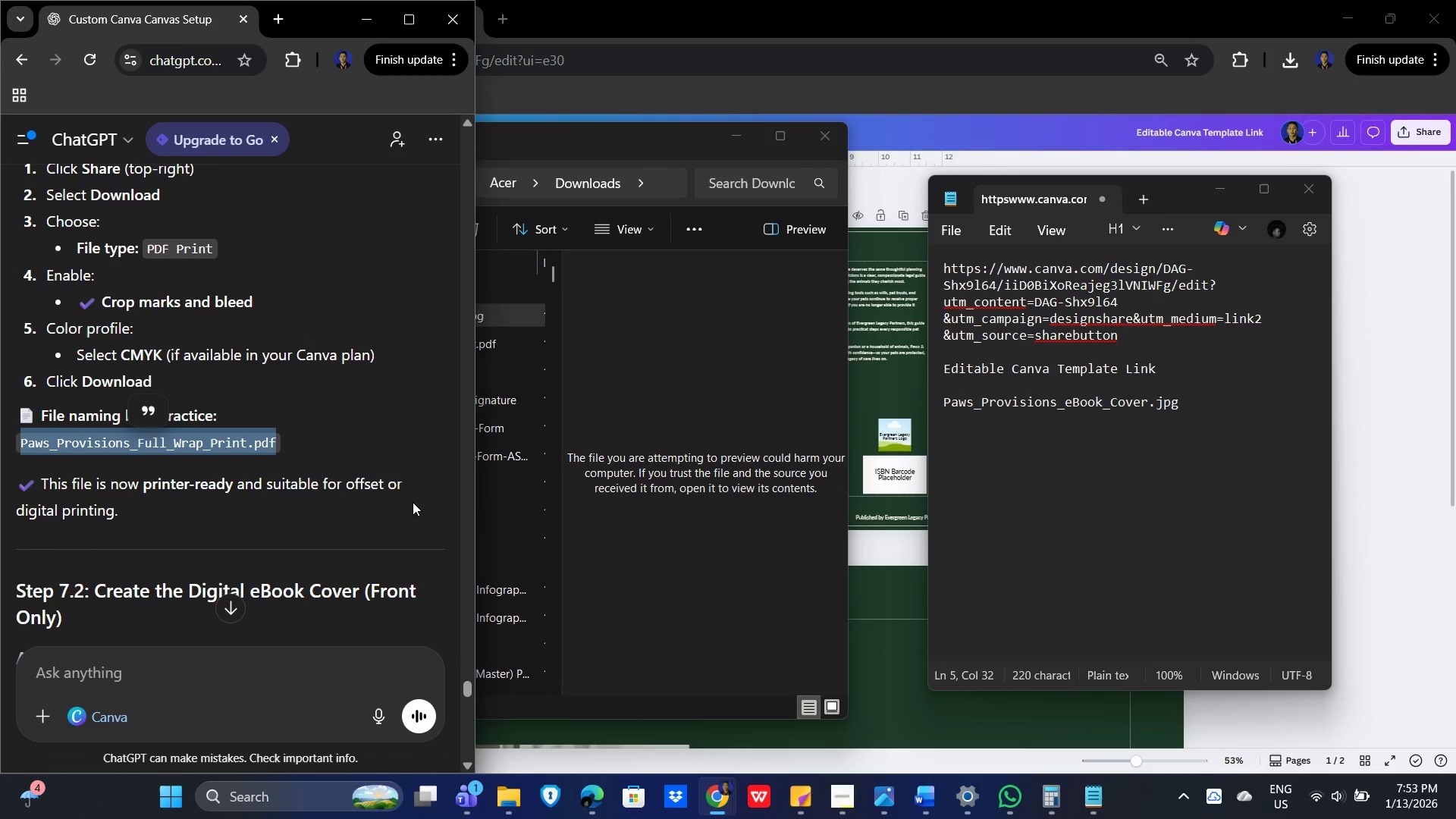 
key(Control+C)
 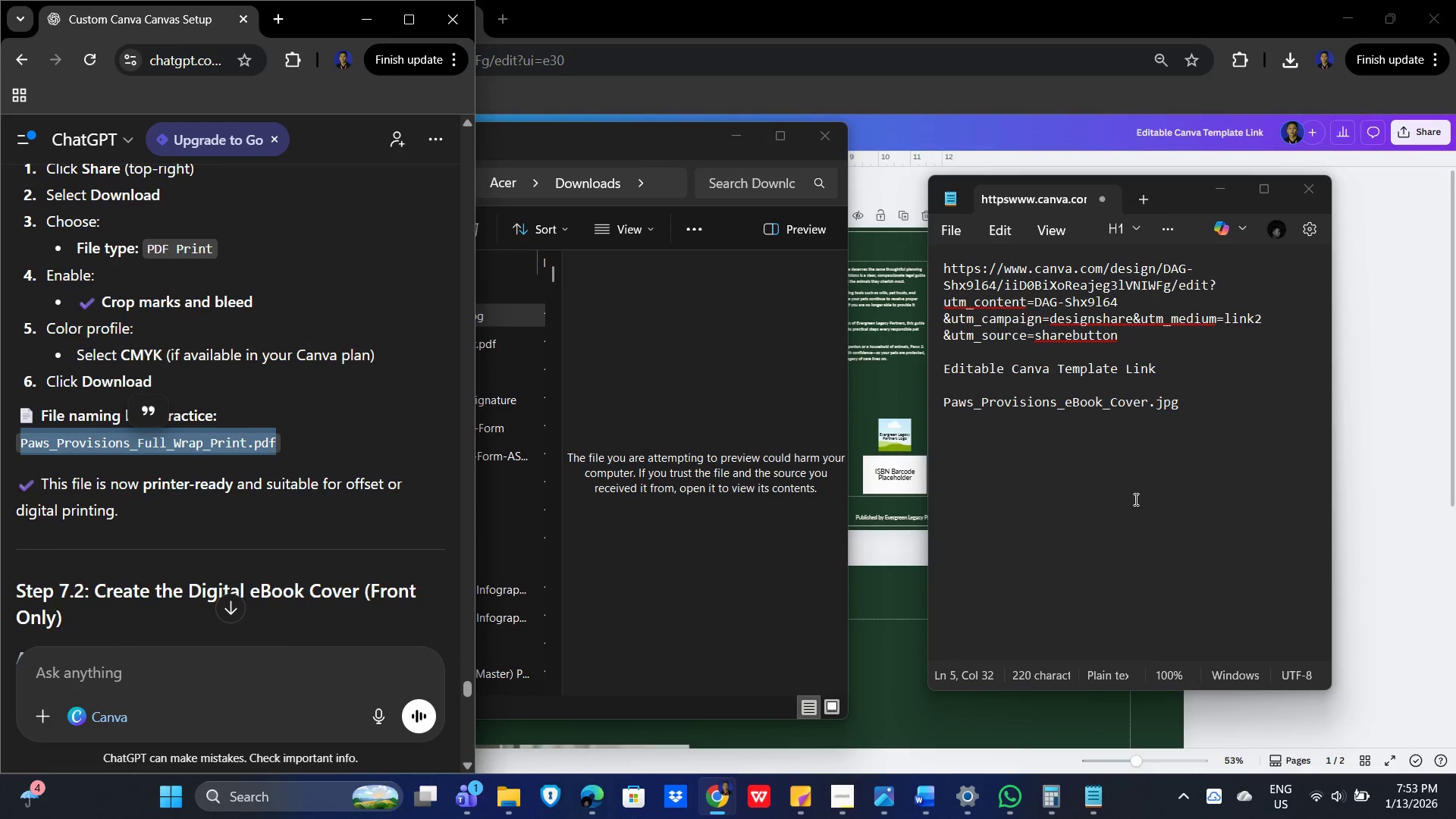 
left_click([1134, 497])
 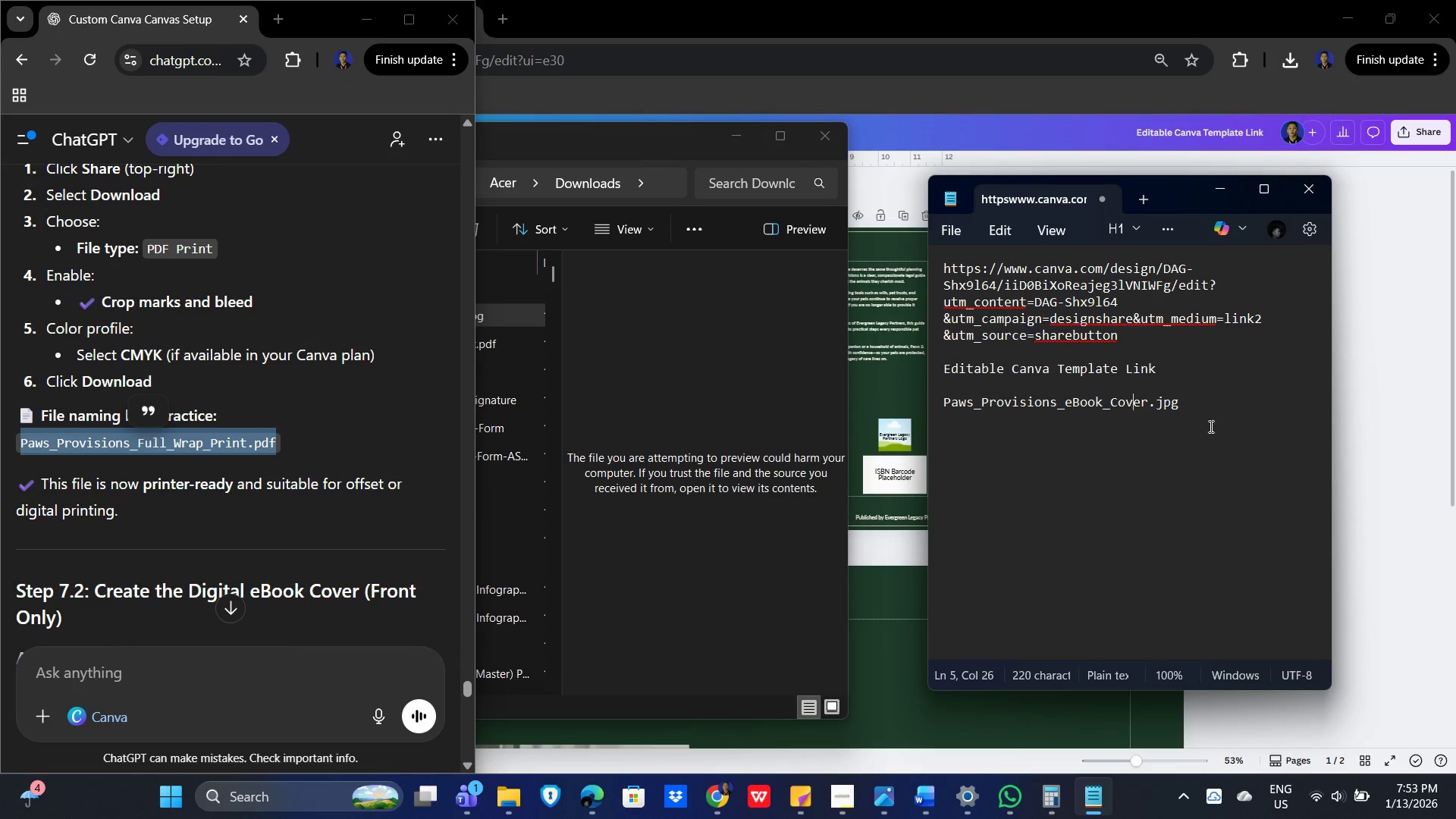 
left_click([1202, 405])
 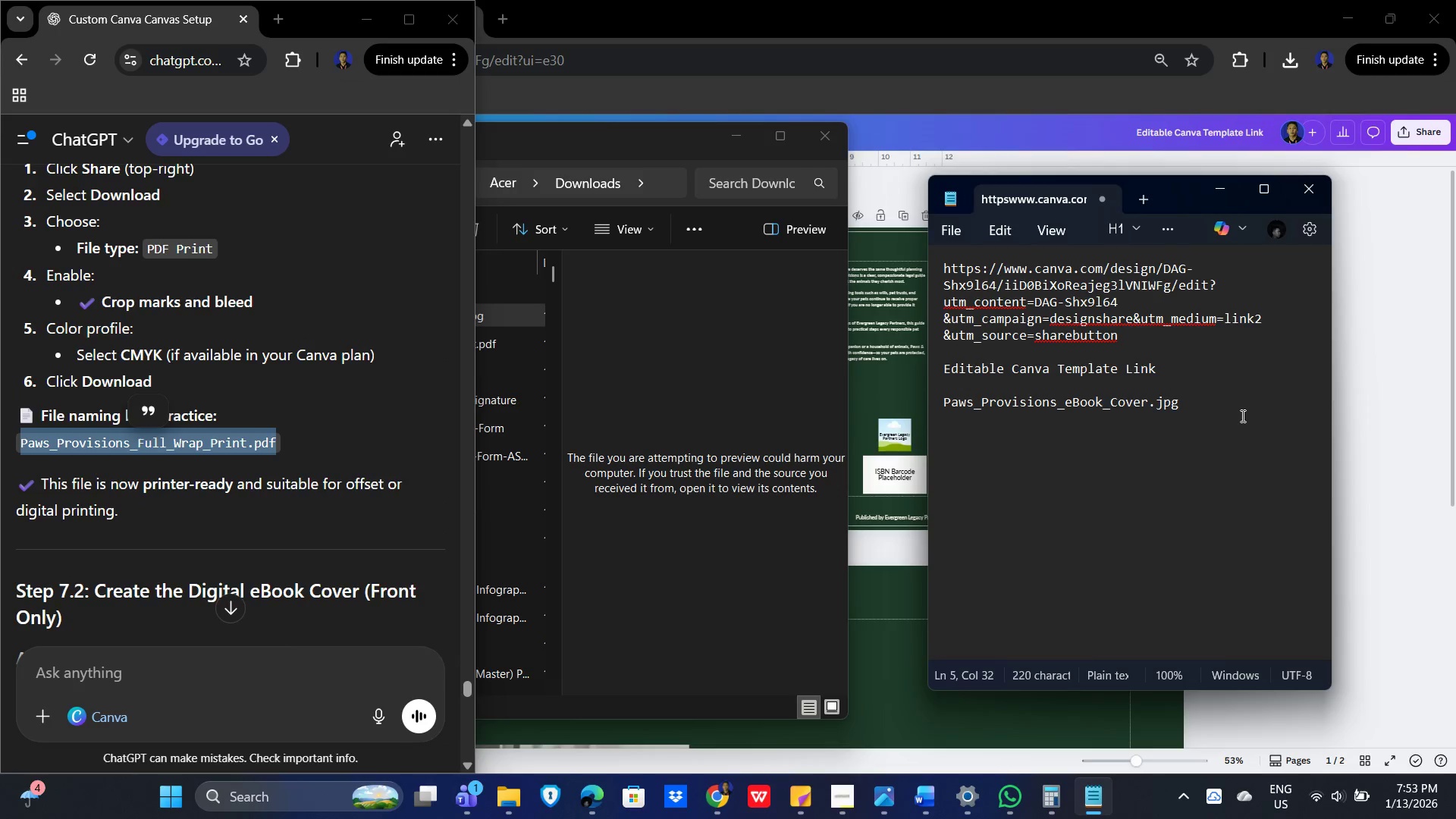 
key(Enter)
 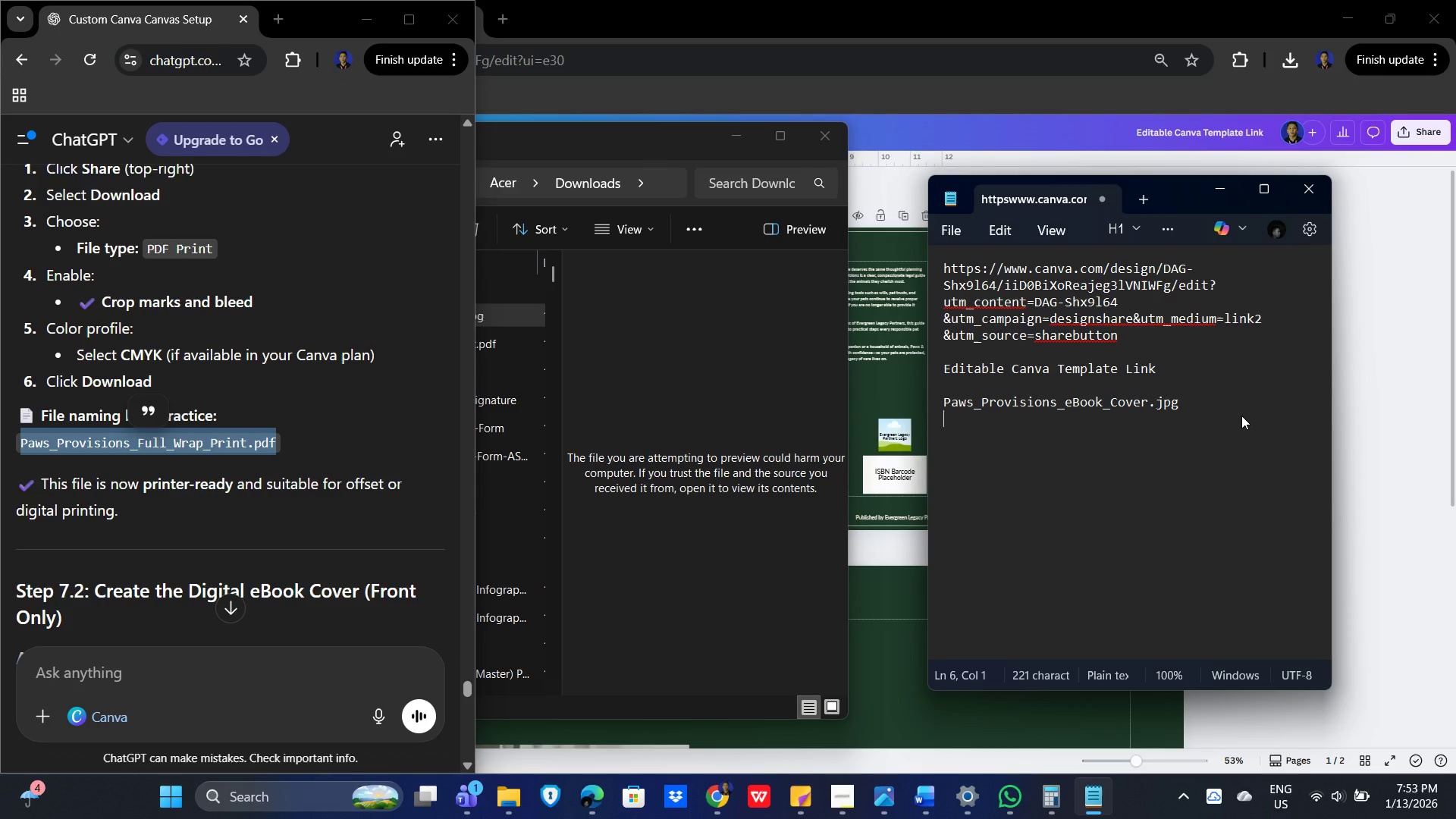 
key(Control+V)
 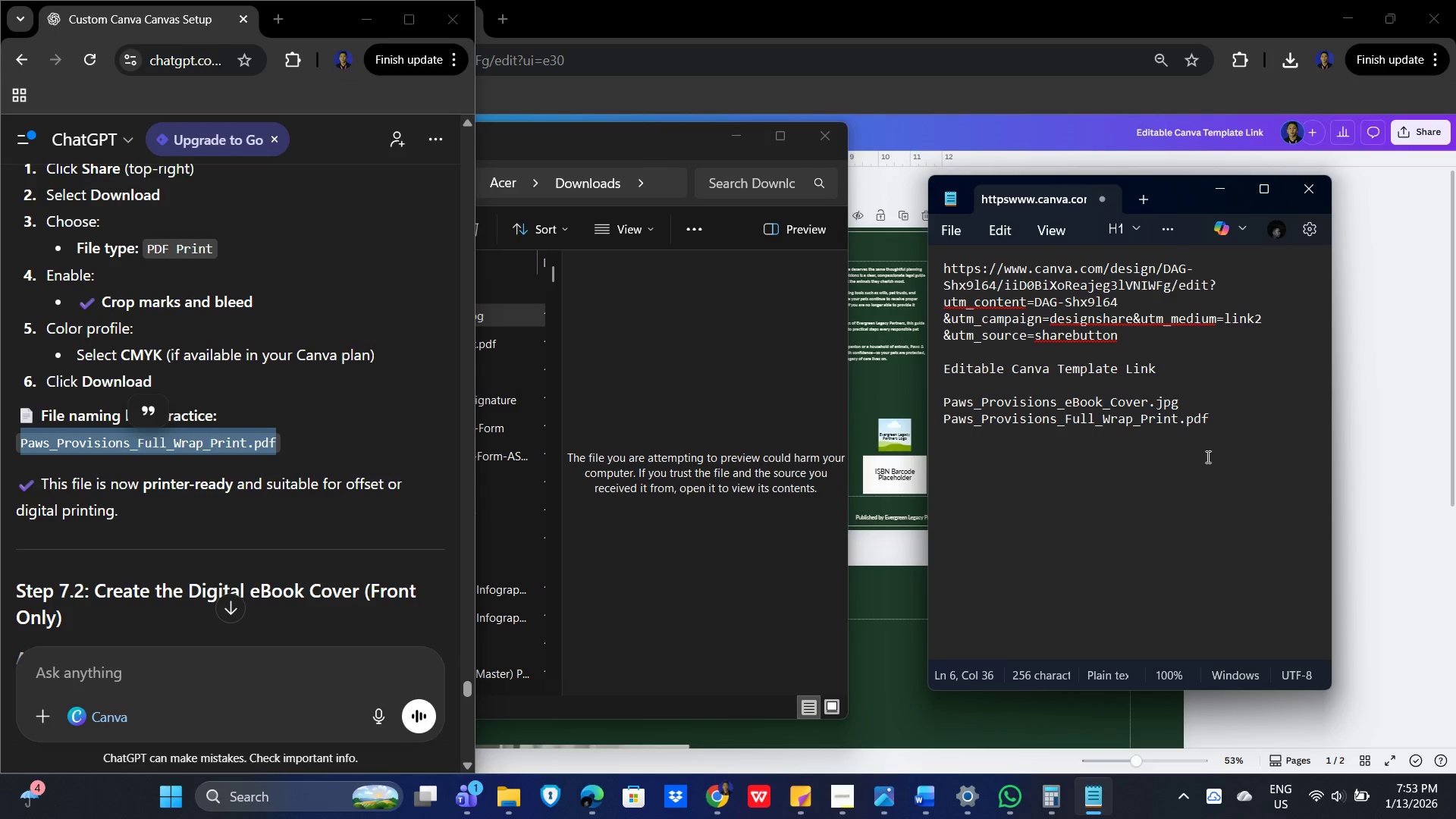 
left_click([1065, 510])
 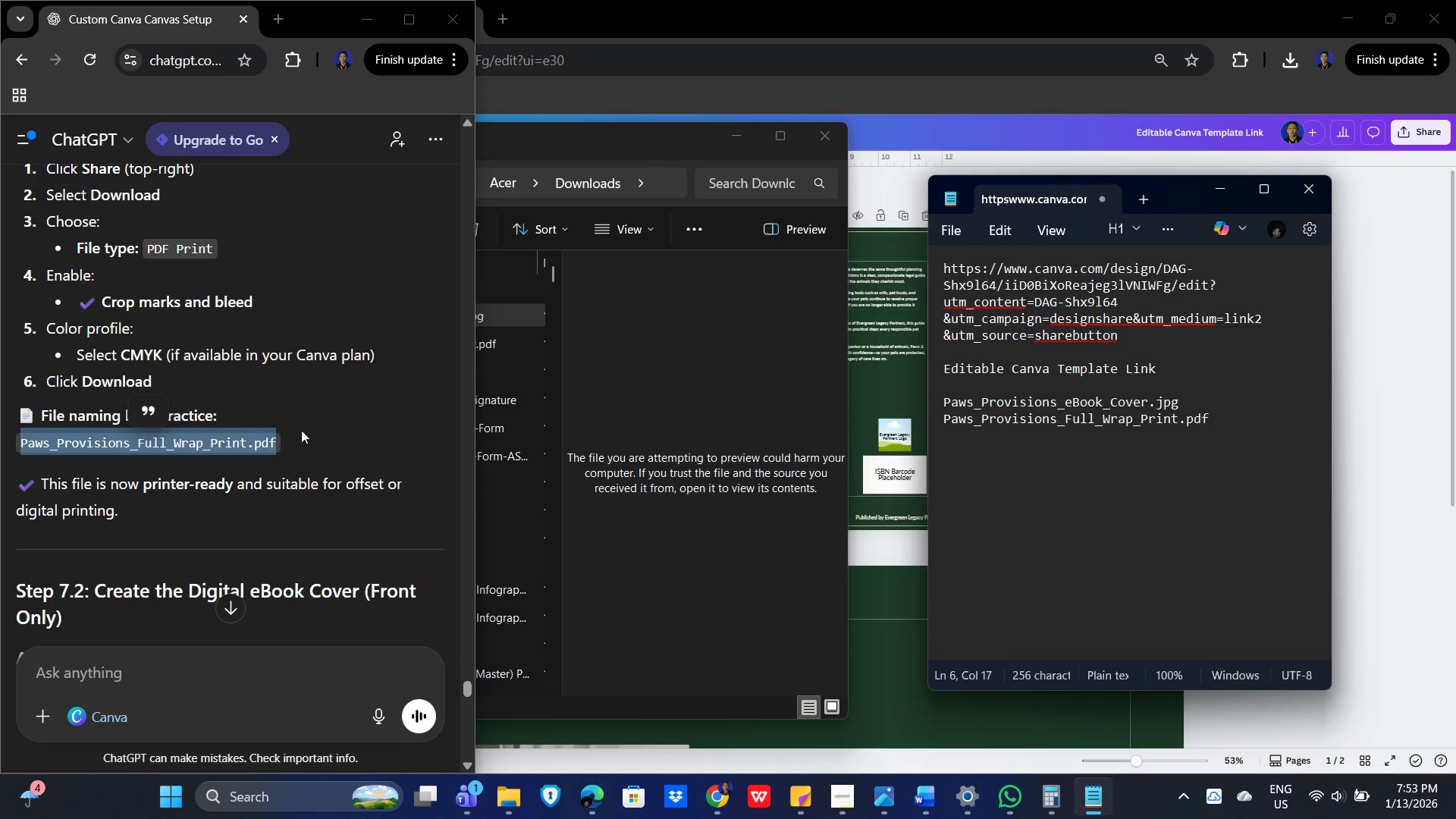 
scroll: coordinate [292, 366], scroll_direction: up, amount: 49.0
 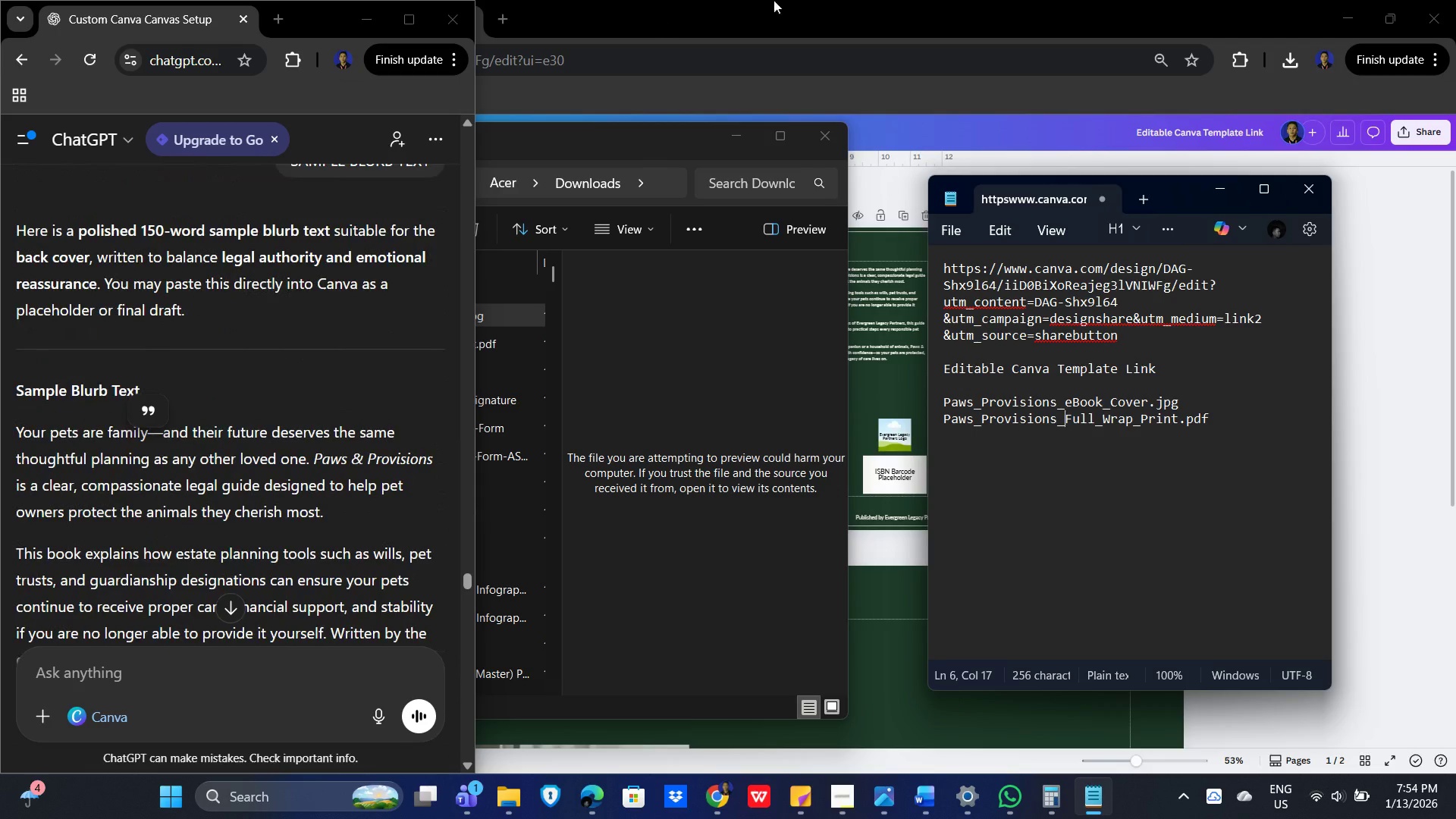 
left_click([784, 0])
 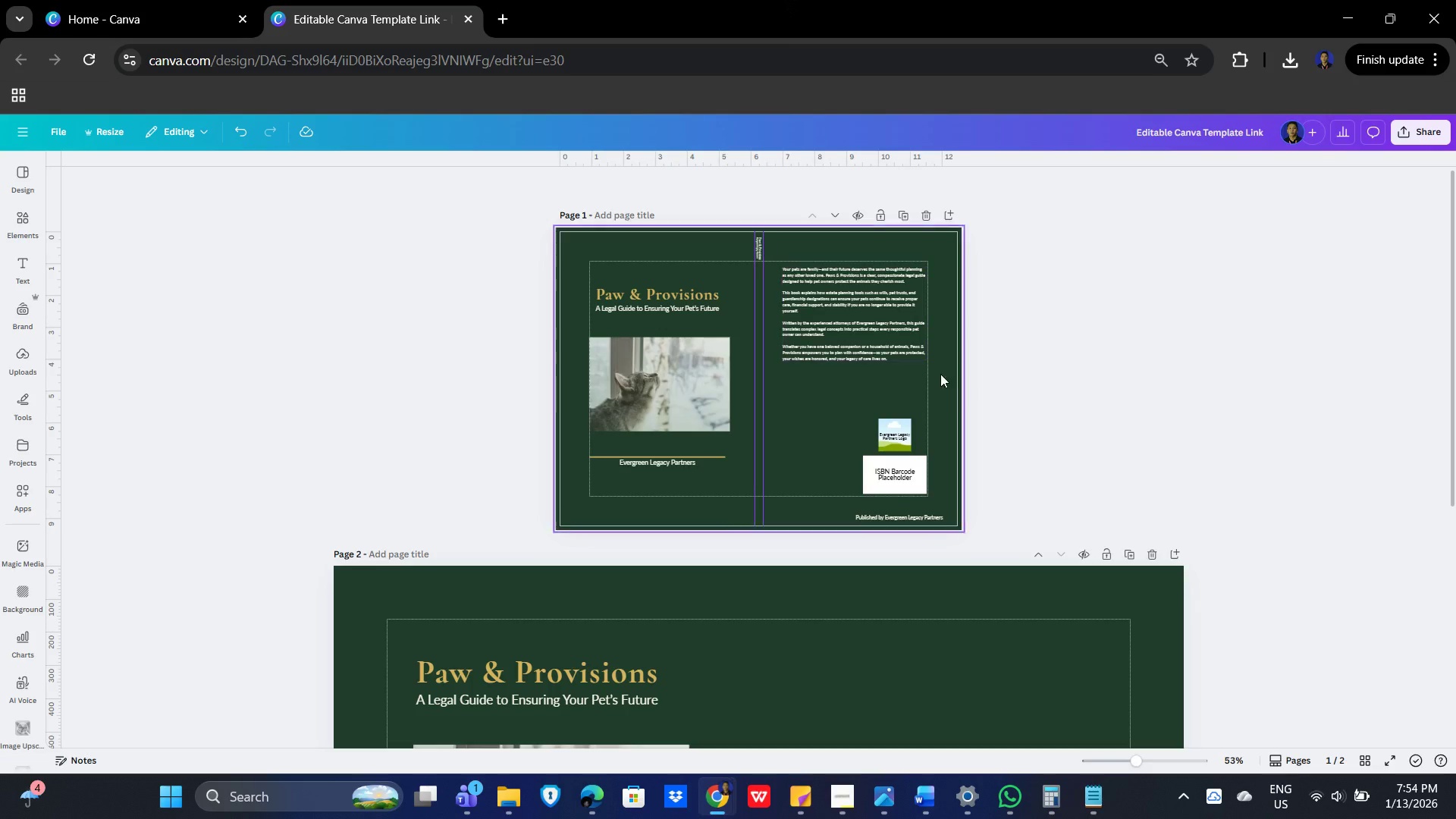 
left_click([1200, 342])
 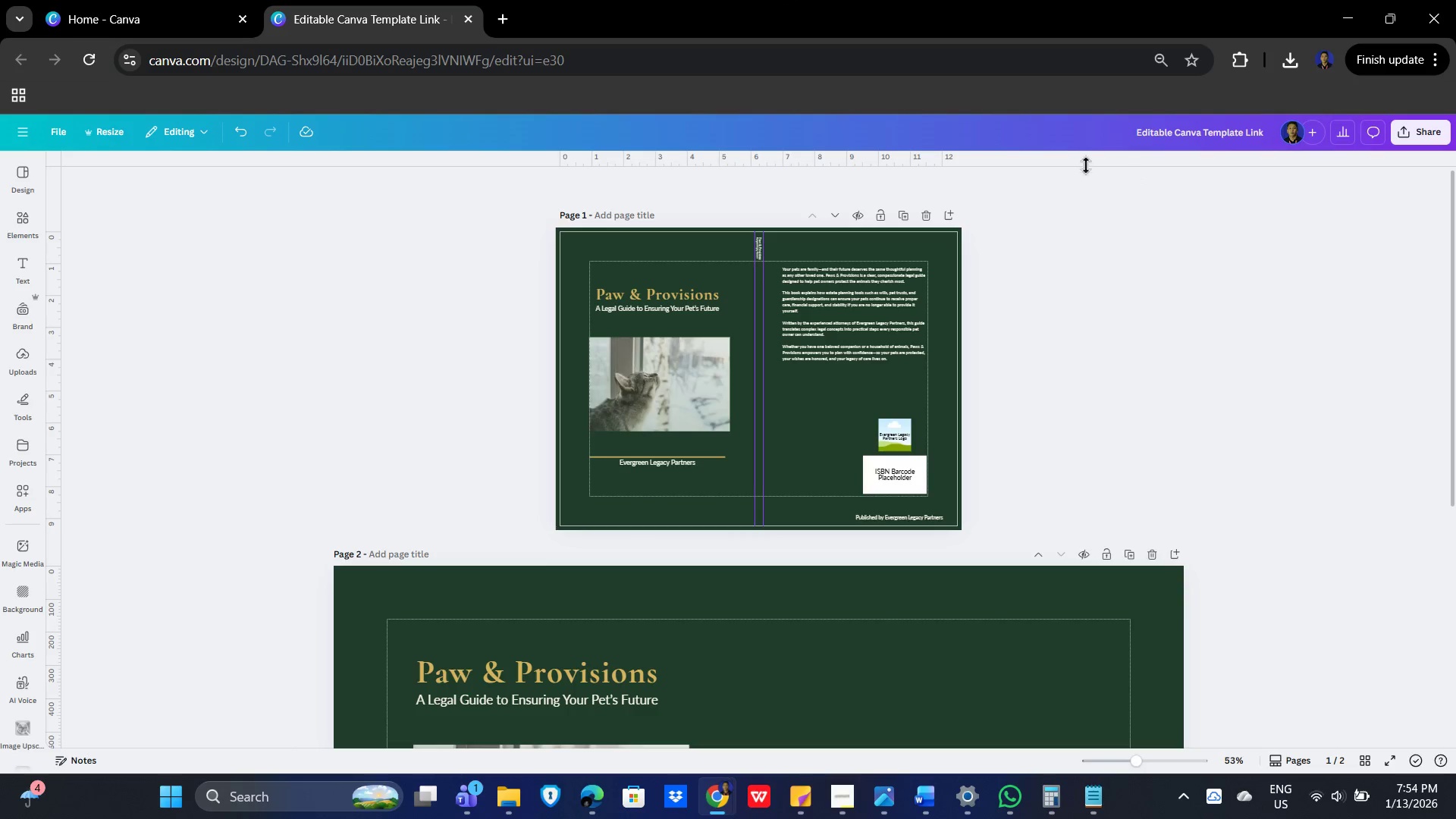 
left_click([999, 136])
 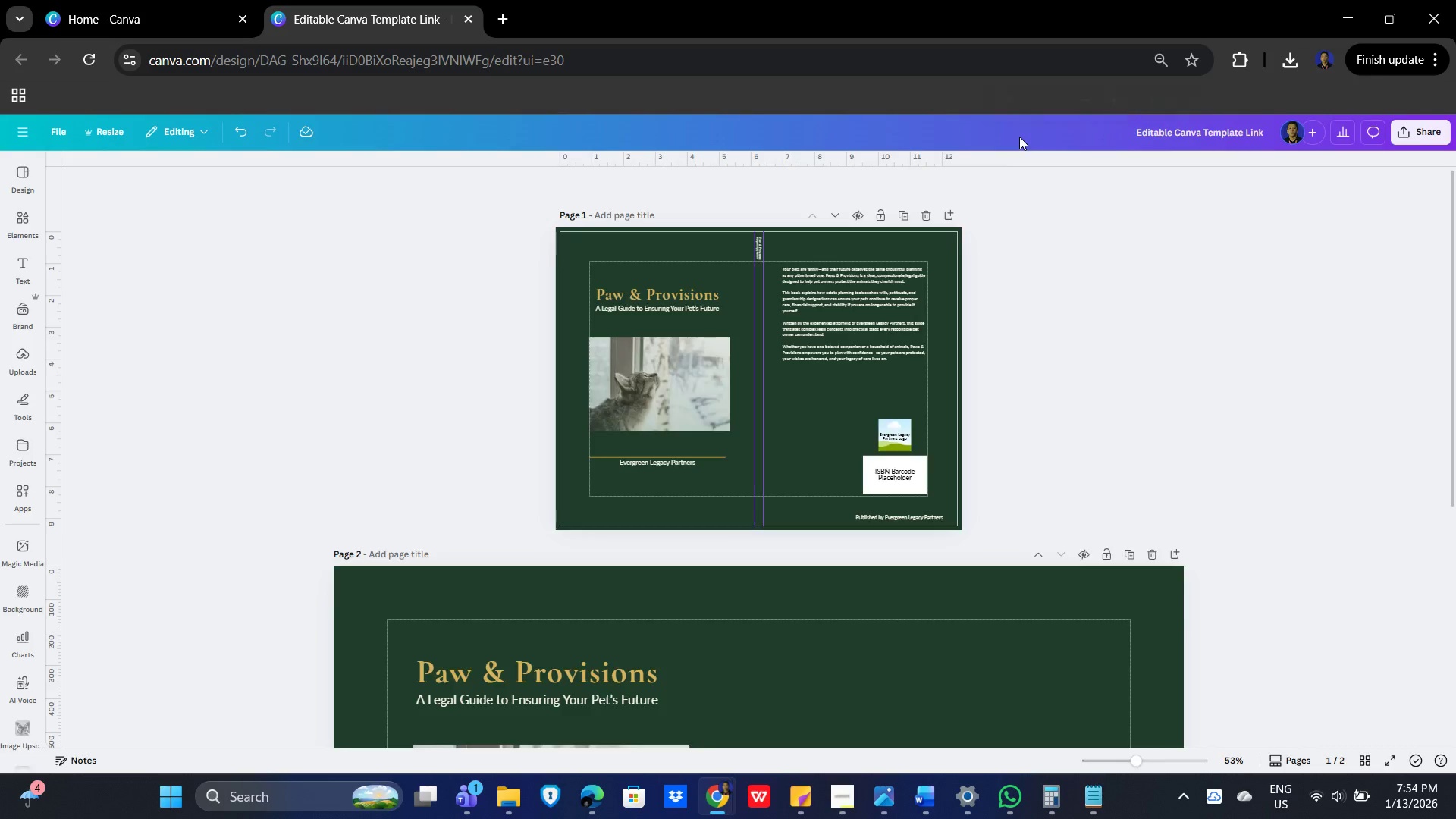 
hold_key(key=ControlLeft, duration=1.5)
scroll: coordinate [1019, 136], scroll_direction: up, amount: 2.0
 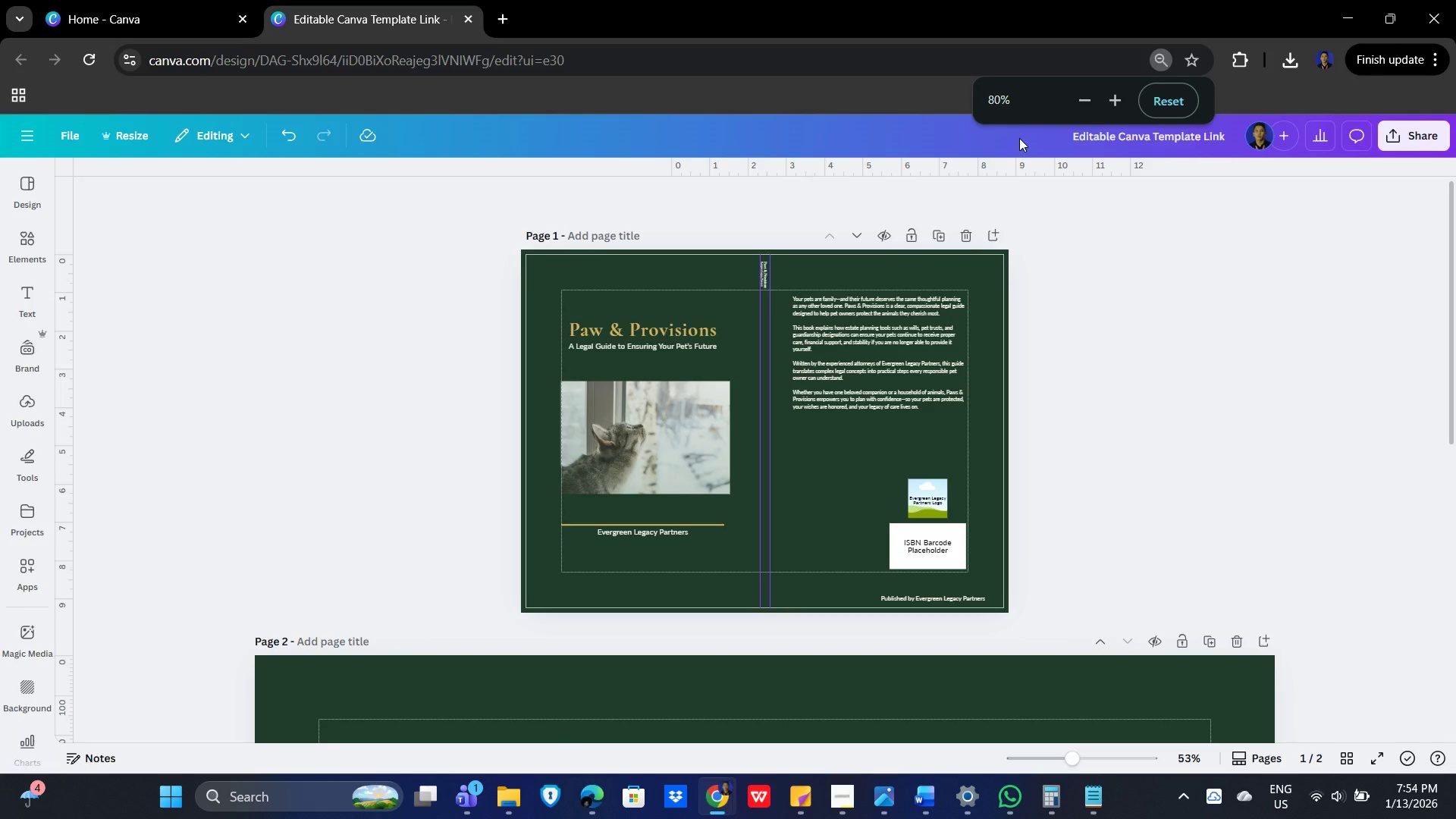 
hold_key(key=ControlLeft, duration=0.38)
 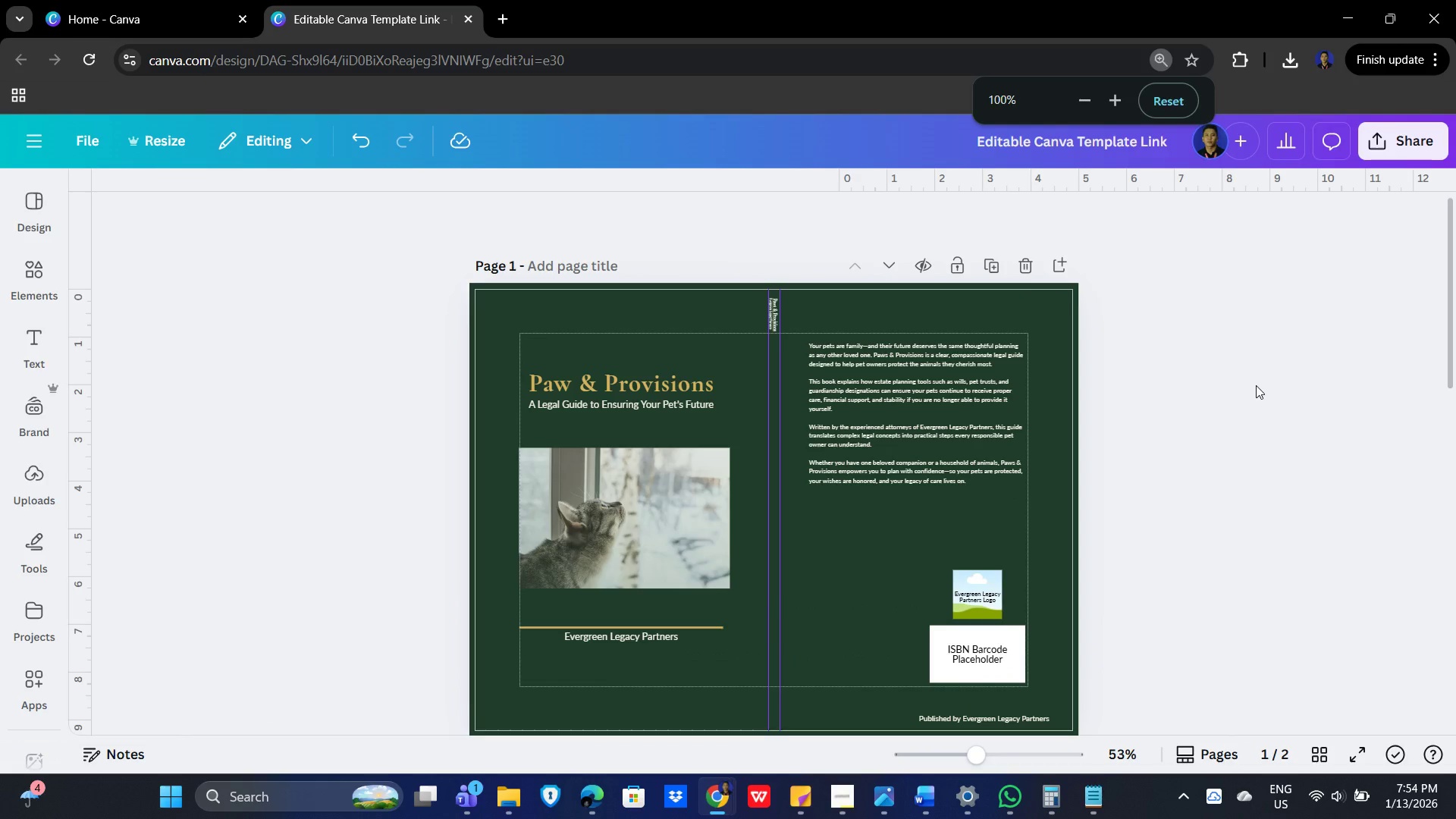 
scroll: coordinate [1019, 138], scroll_direction: up, amount: 2.0
 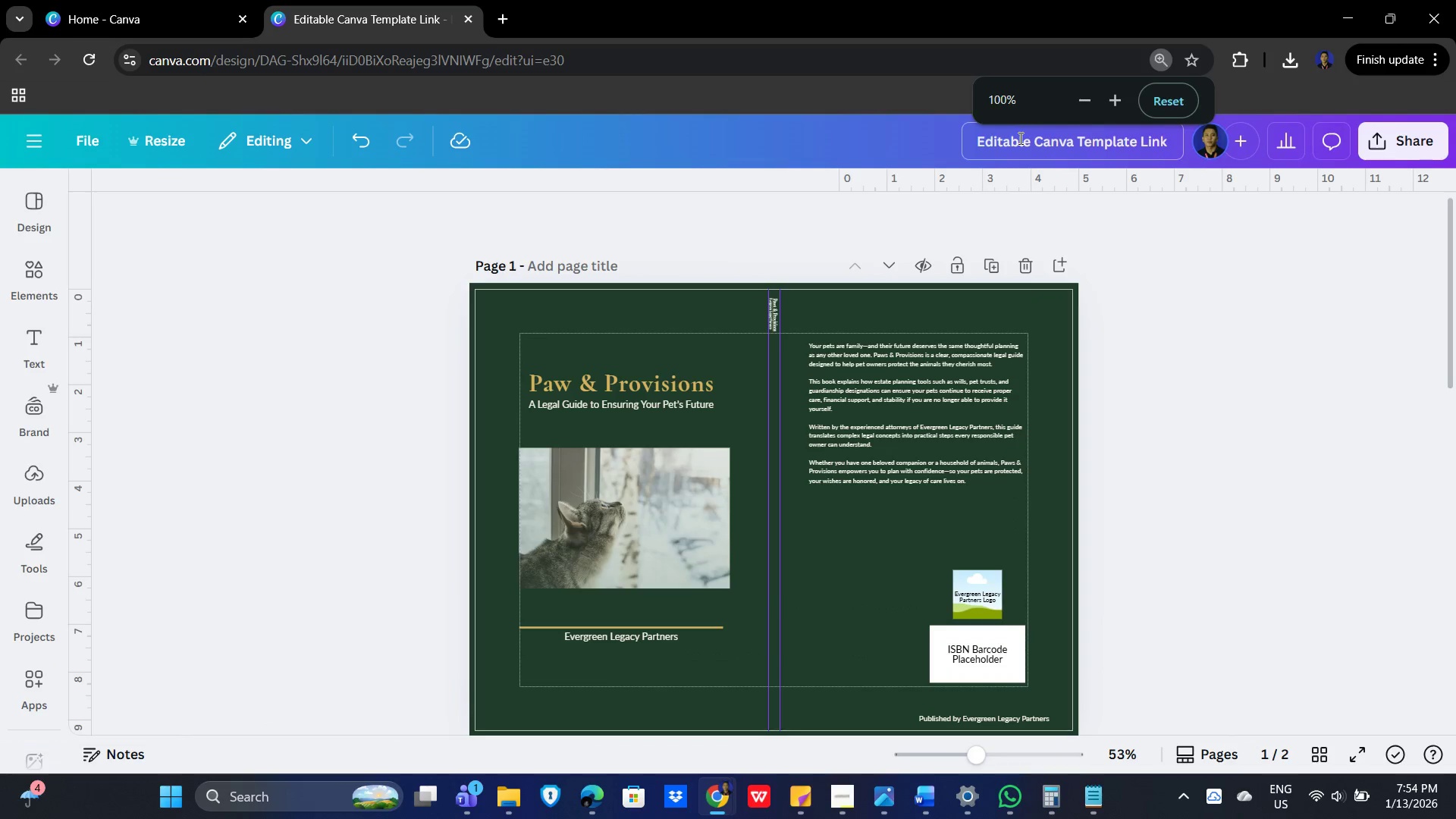 
left_click([1256, 385])
 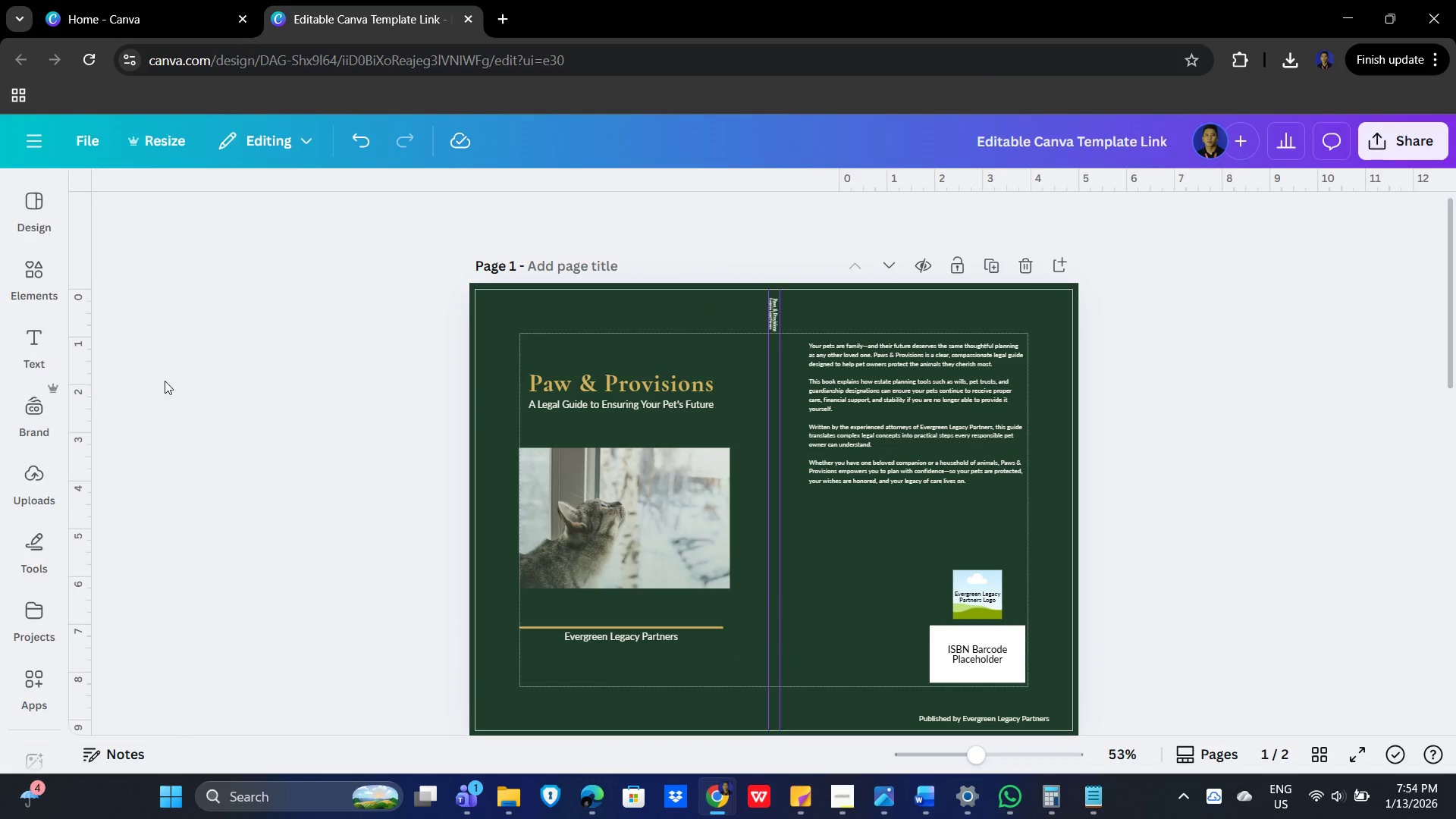 
left_click([202, 369])
 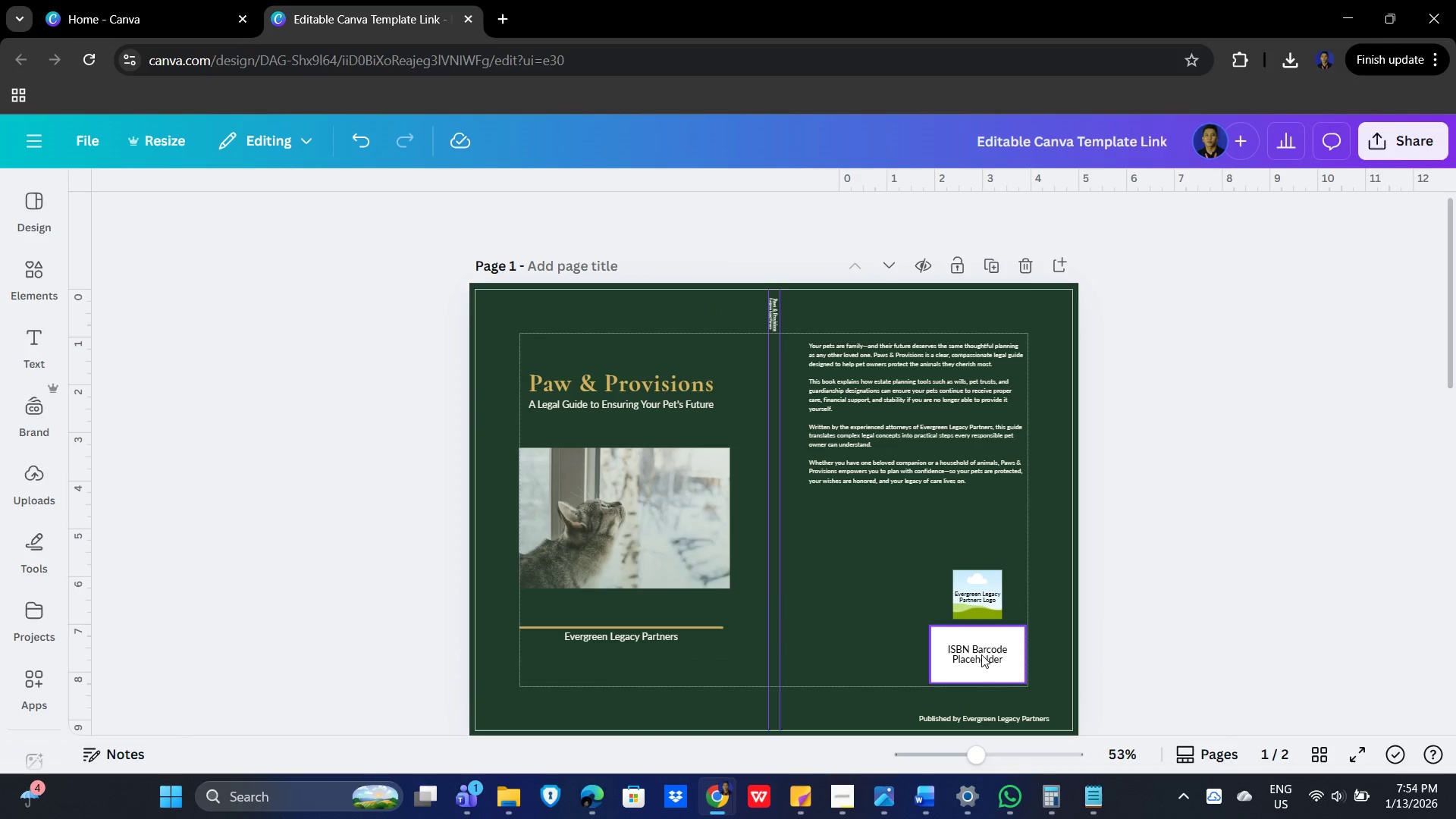 
hold_key(key=ControlLeft, duration=0.58)
scroll: coordinate [1213, 512], scroll_direction: up, amount: 2.0
 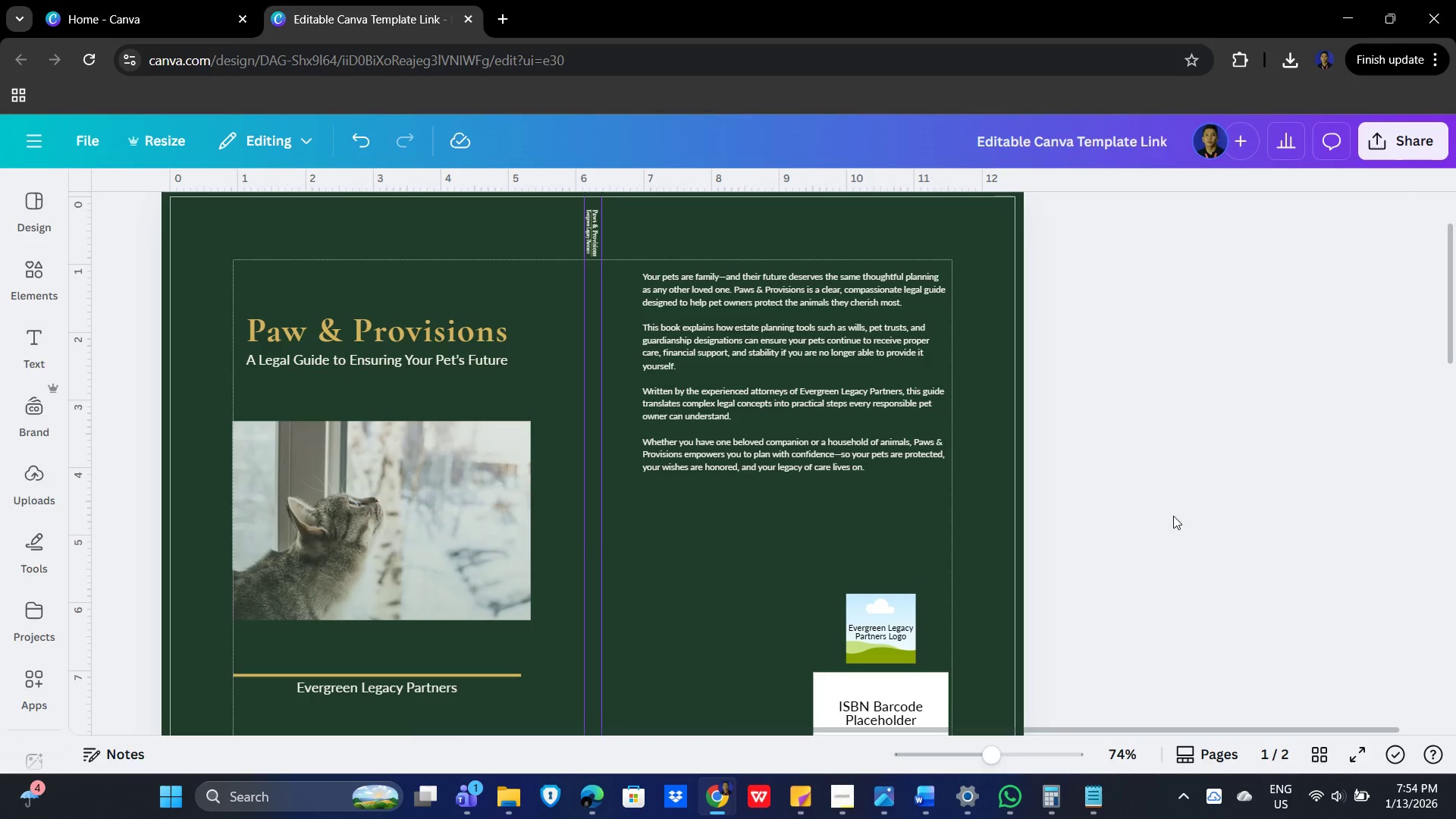 
scroll: coordinate [1179, 527], scroll_direction: down, amount: 2.0
 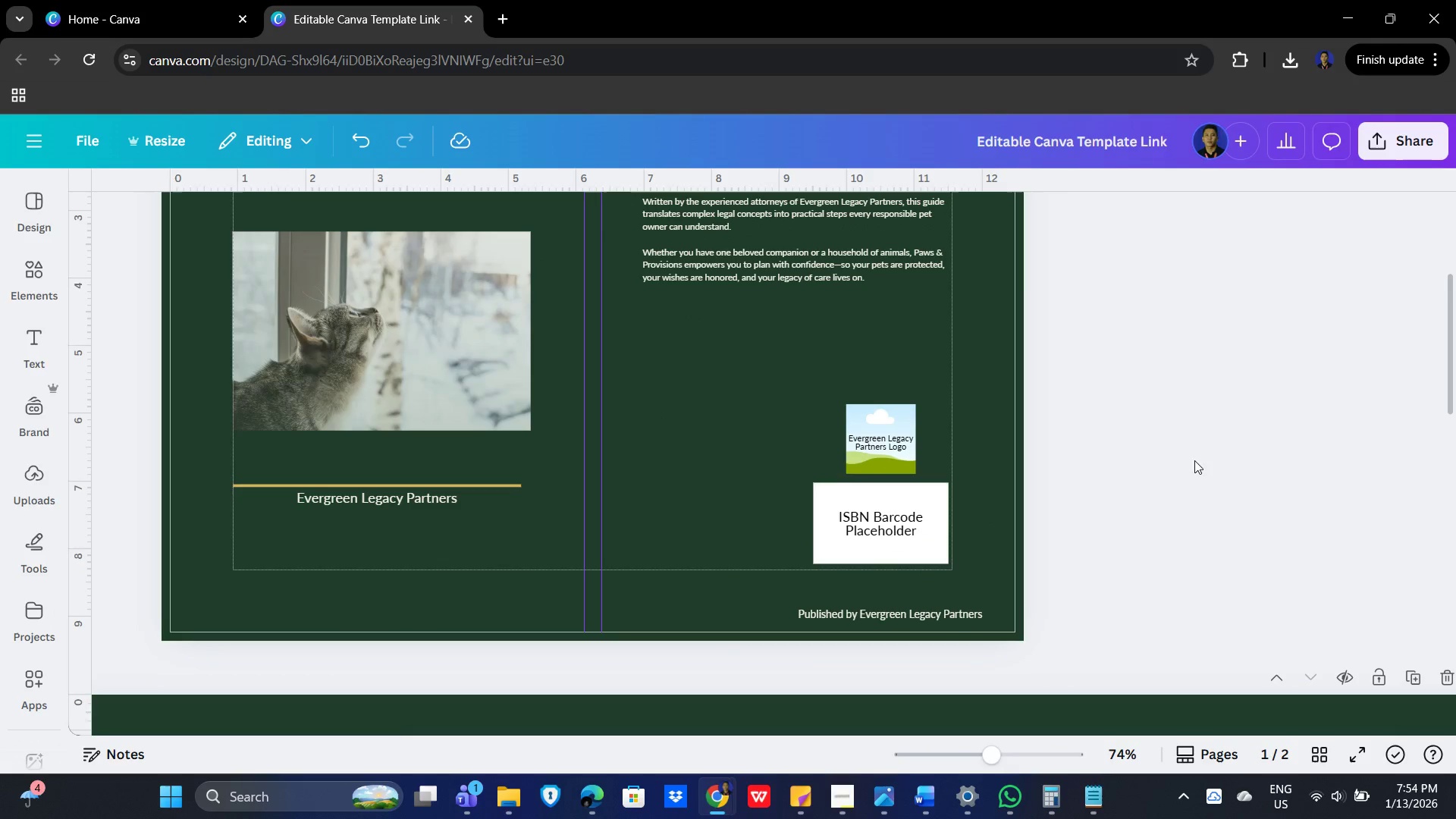 
left_click([1189, 450])
 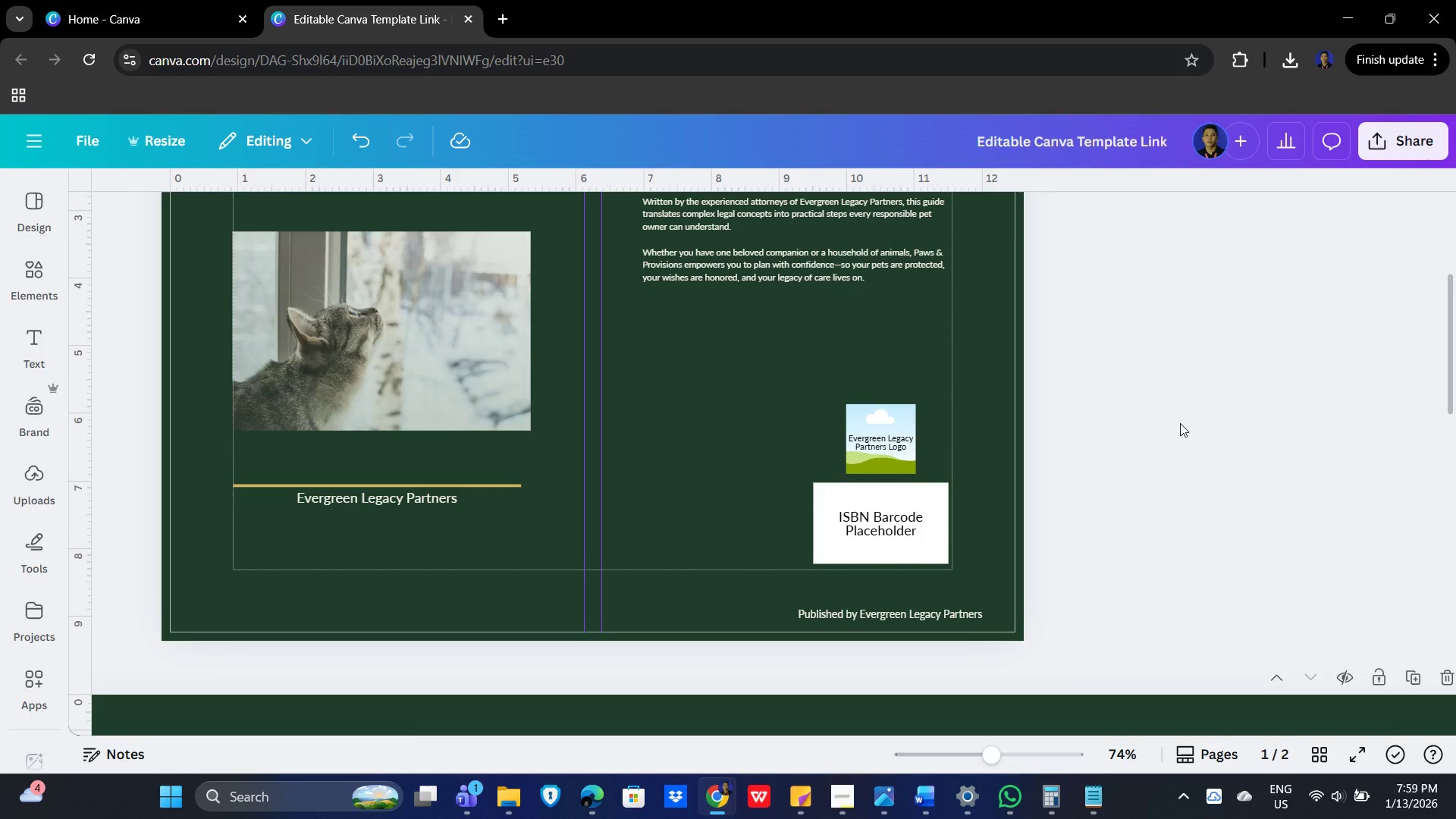 
wait(289.44)
 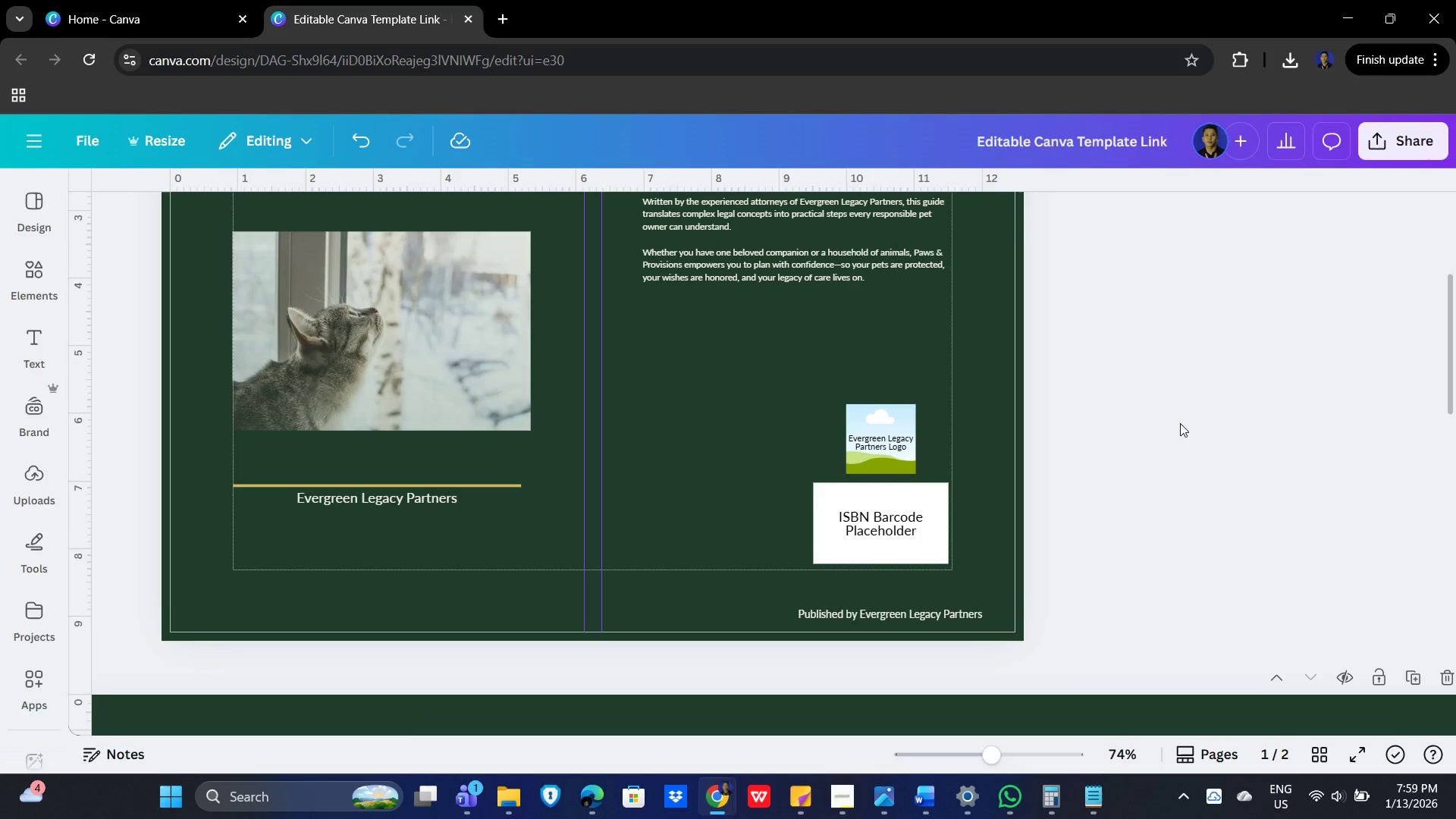 
left_click([1135, 469])
 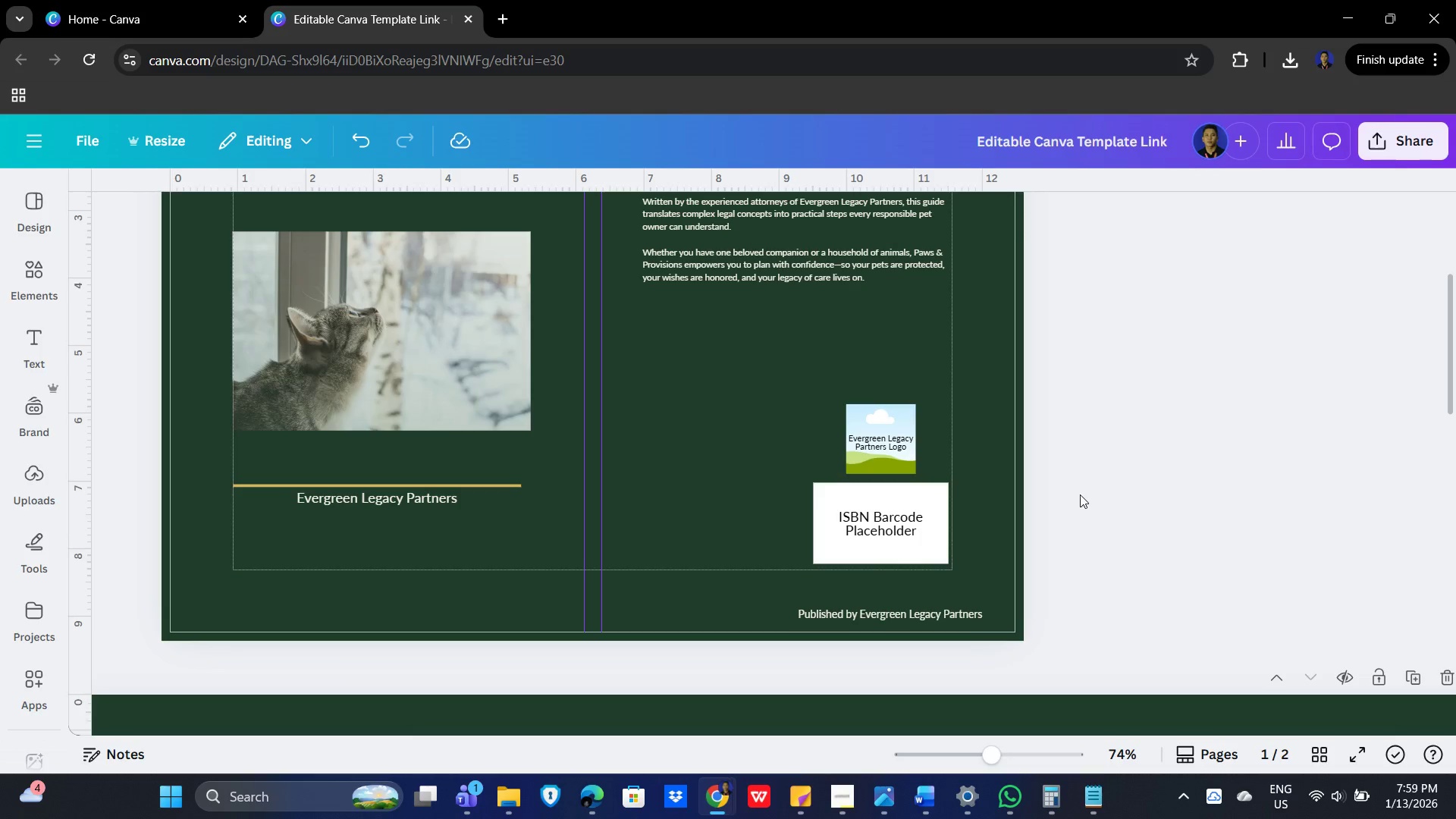 
left_click([1194, 488])
 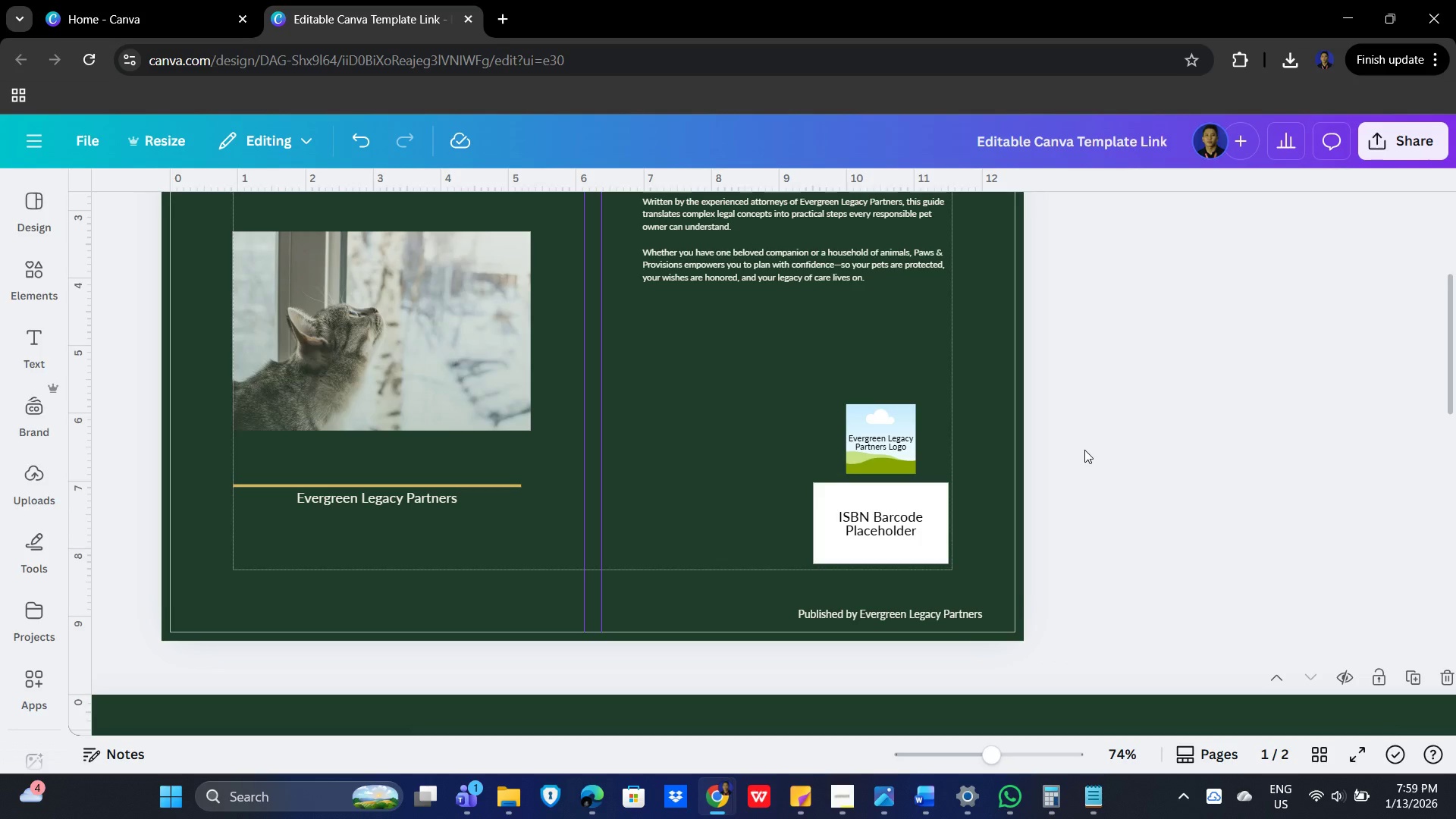 
wait(33.44)
 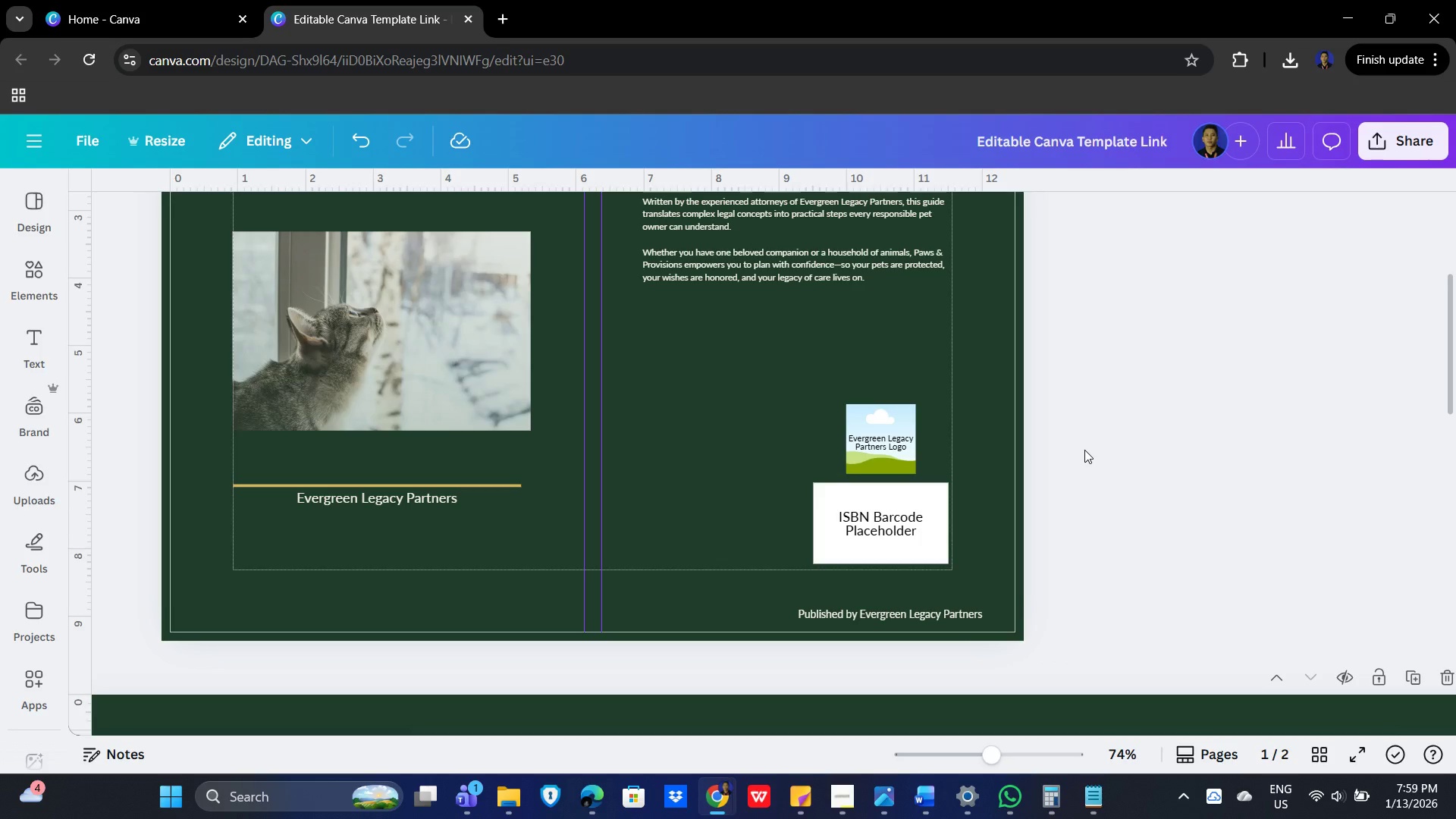 
left_click([1251, 479])
 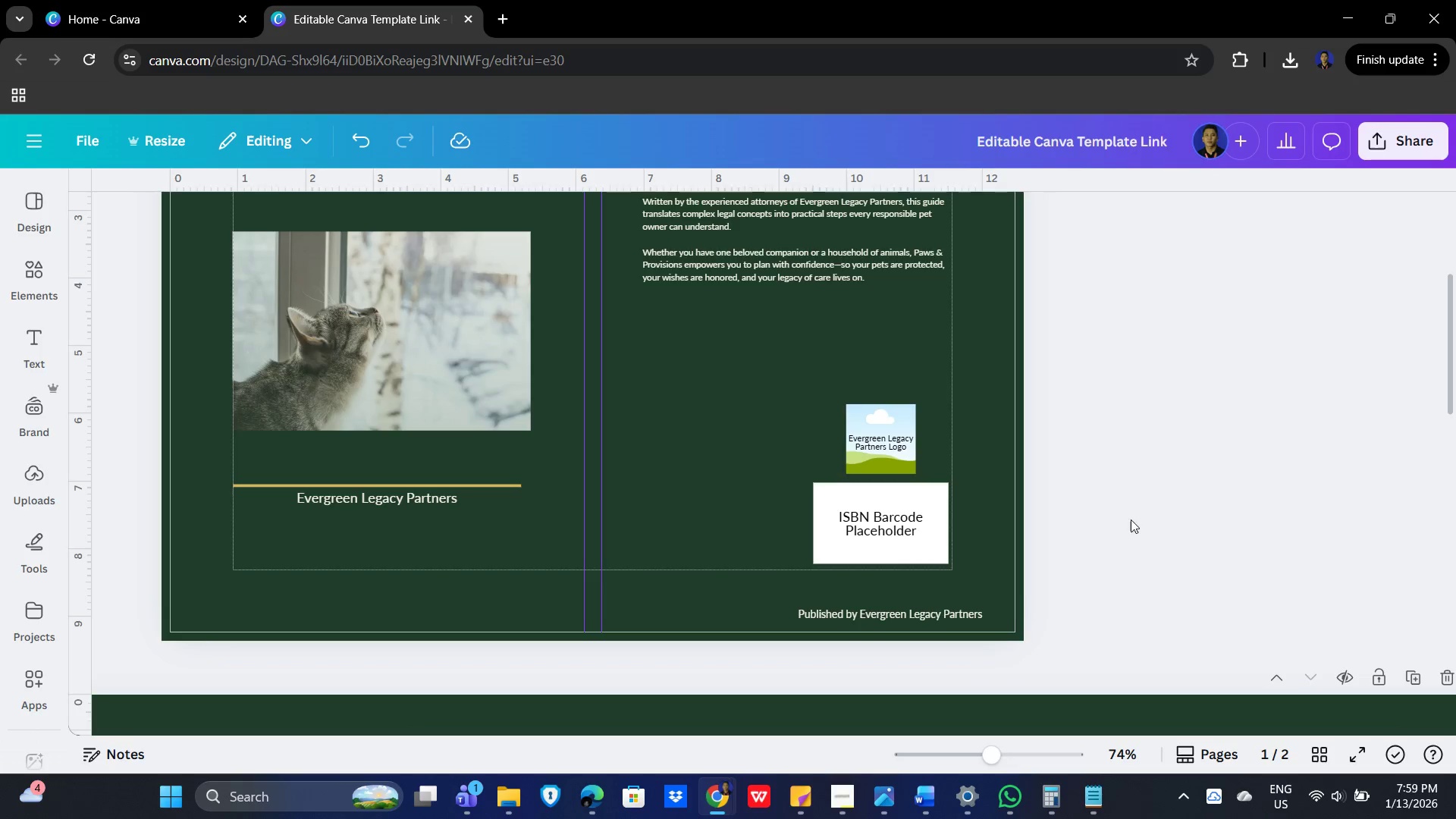 
scroll: coordinate [1131, 519], scroll_direction: up, amount: 3.0
 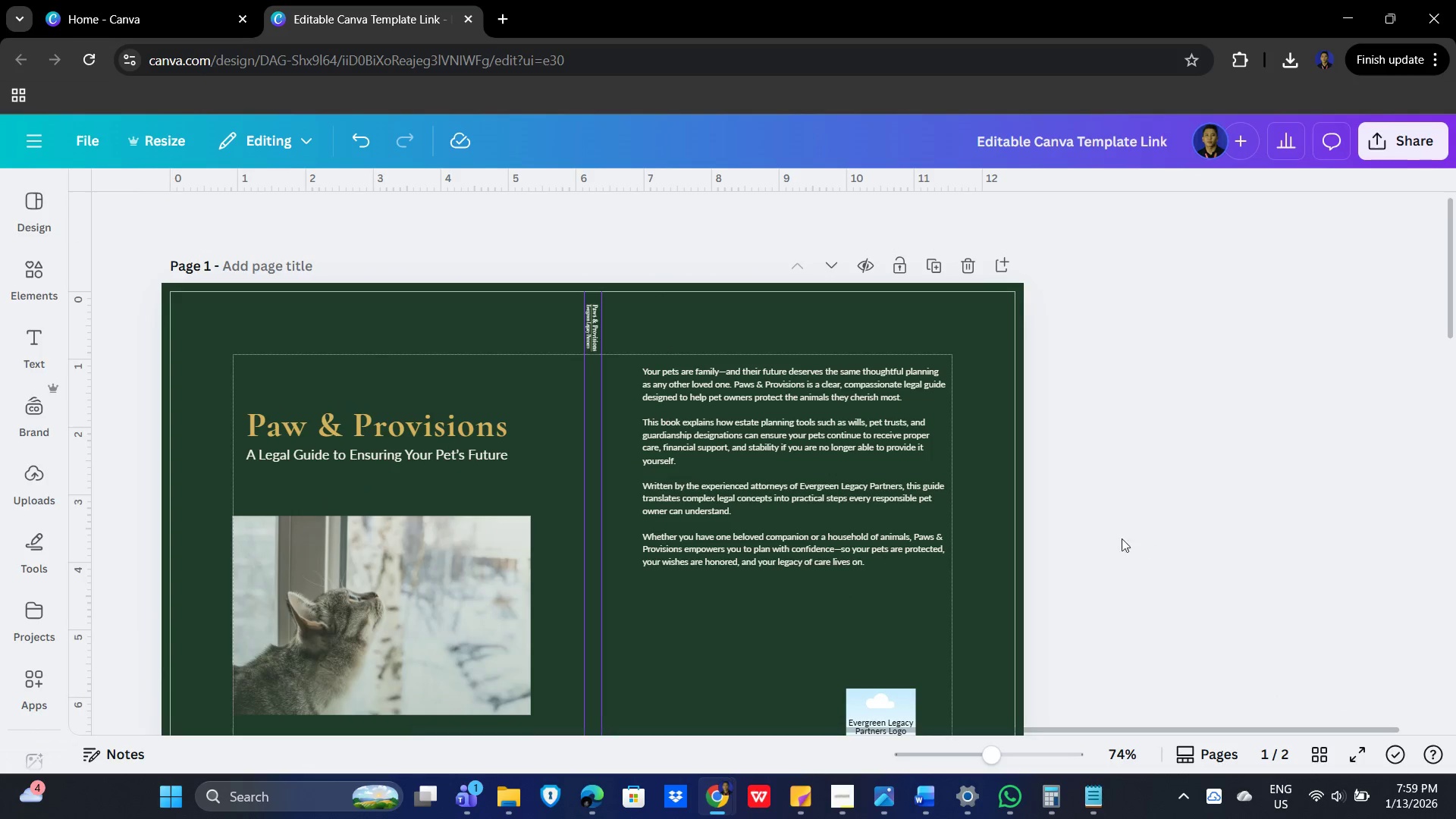 
scroll: coordinate [927, 423], scroll_direction: down, amount: 11.0
 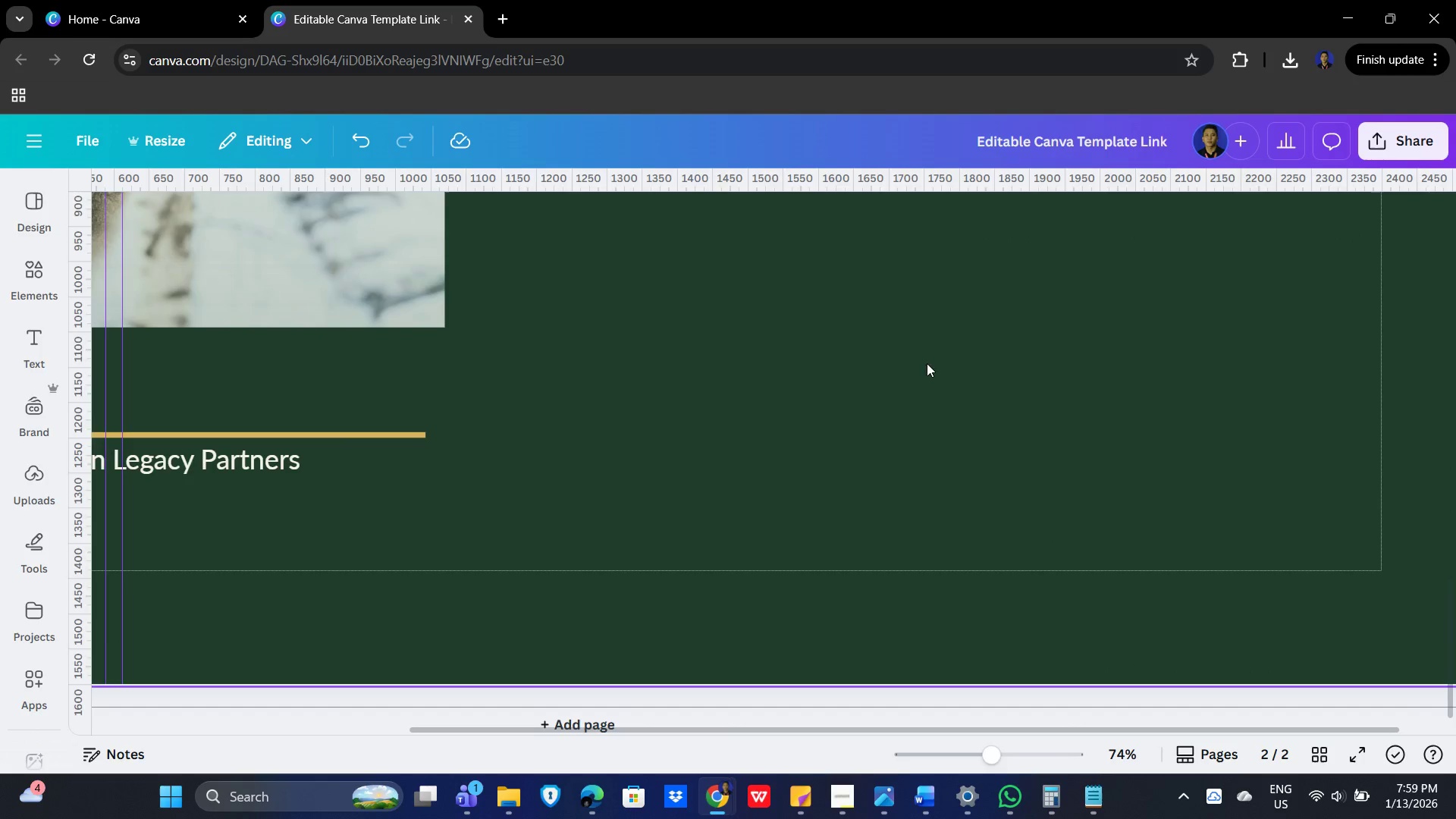 
hold_key(key=ControlLeft, duration=1.51)
scroll: coordinate [953, 395], scroll_direction: down, amount: 6.0
 